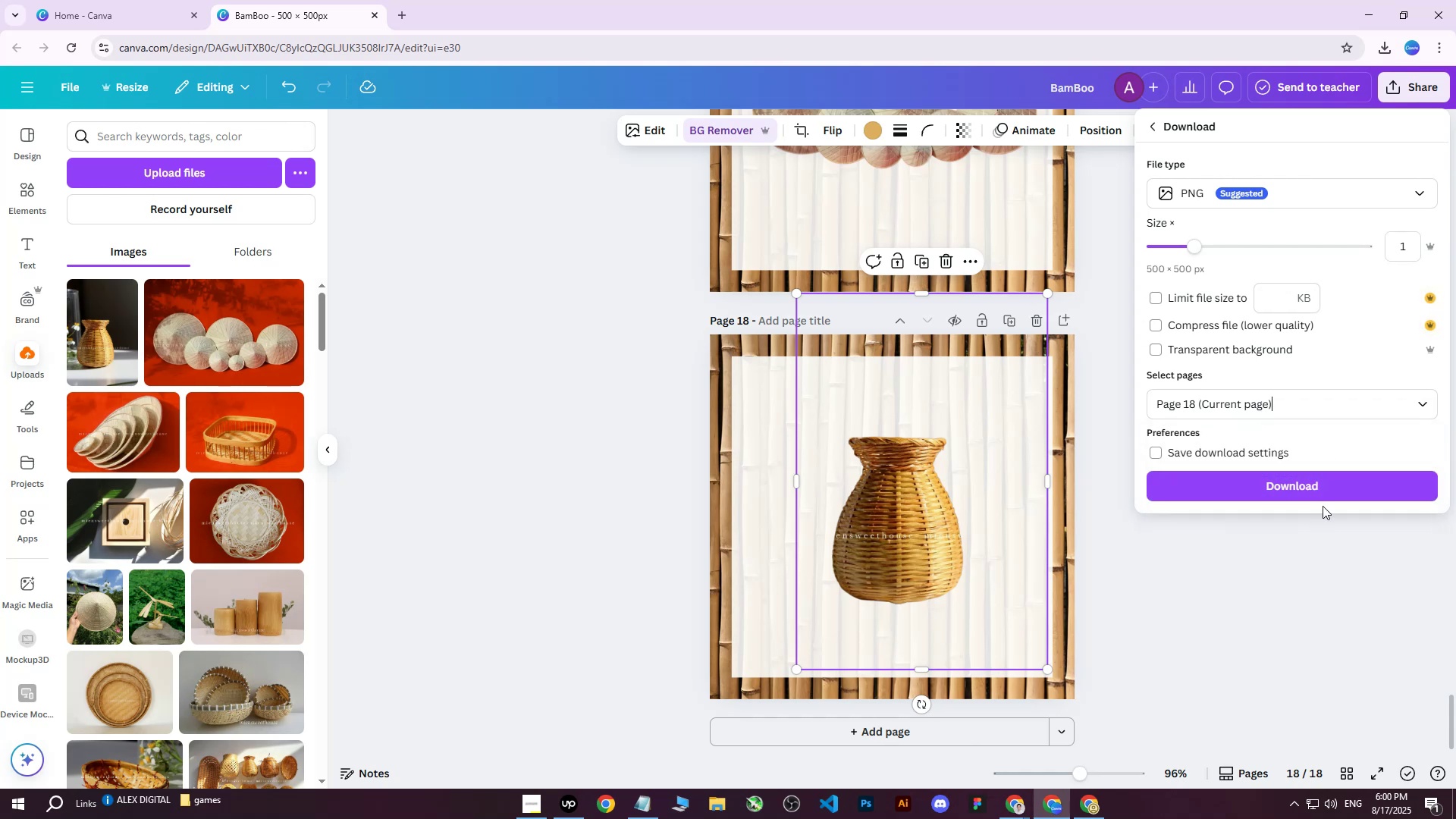 
triple_click([1323, 483])
 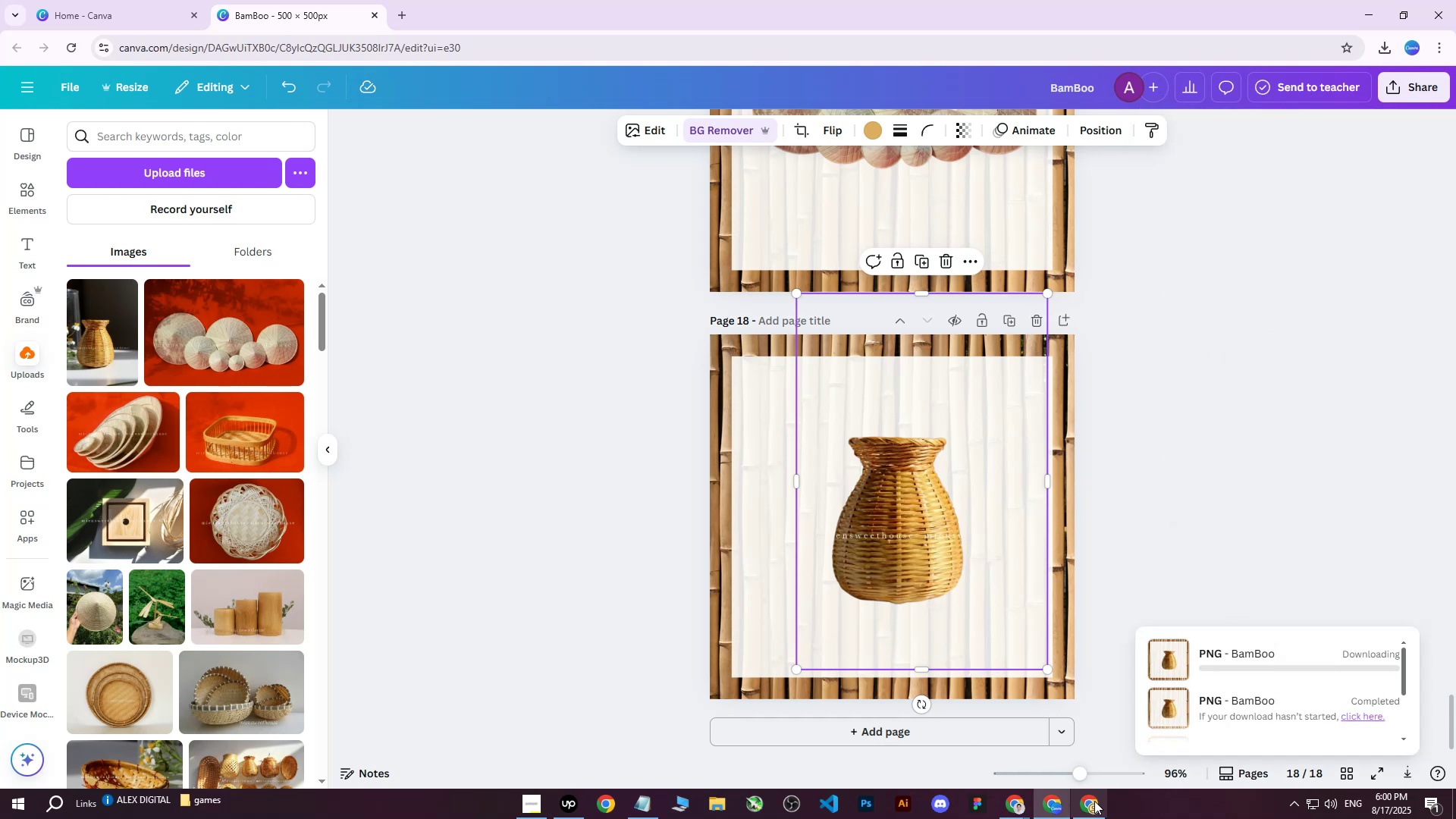 
left_click([1093, 807])
 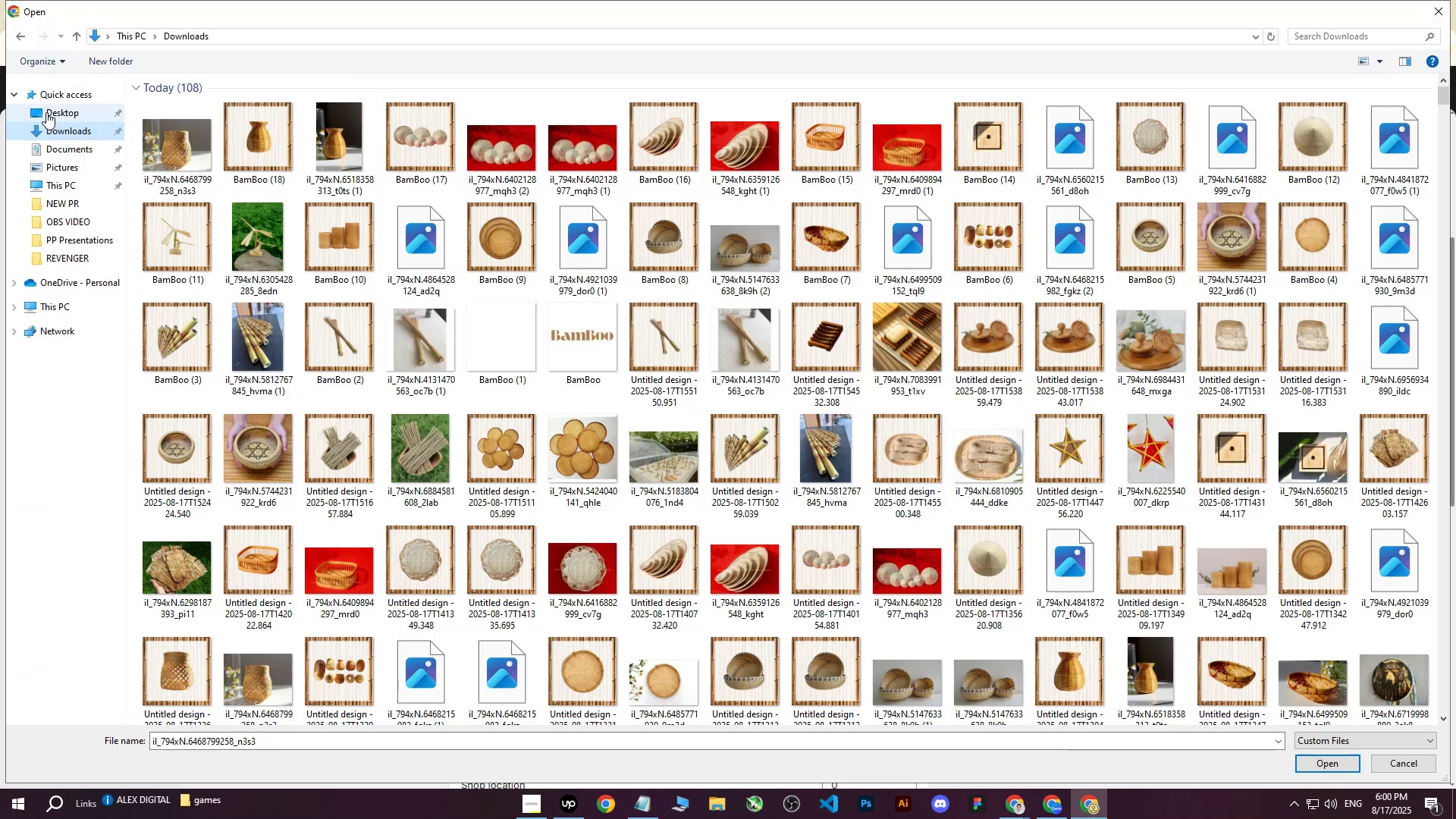 
double_click([51, 124])
 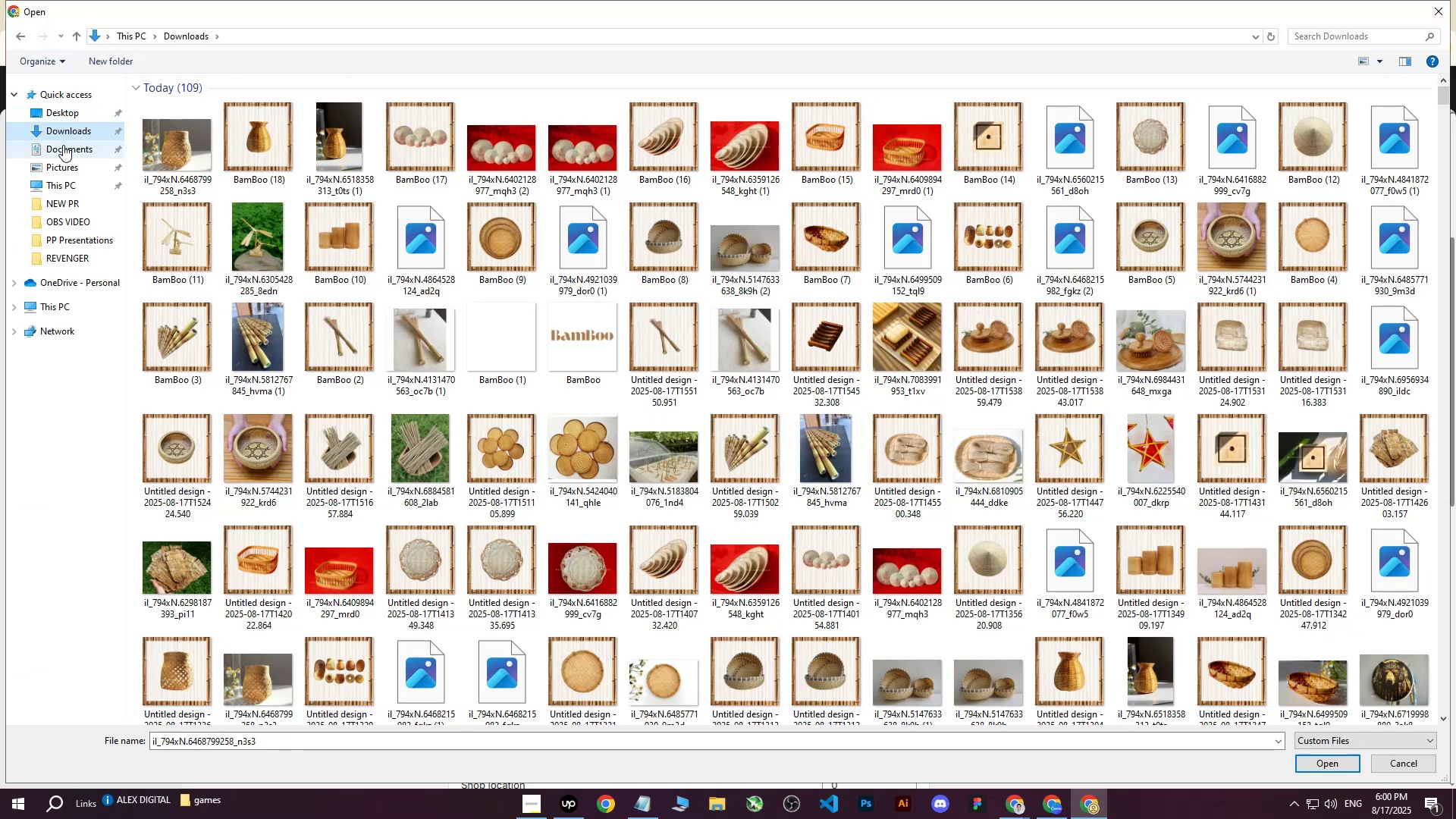 
double_click([65, 131])
 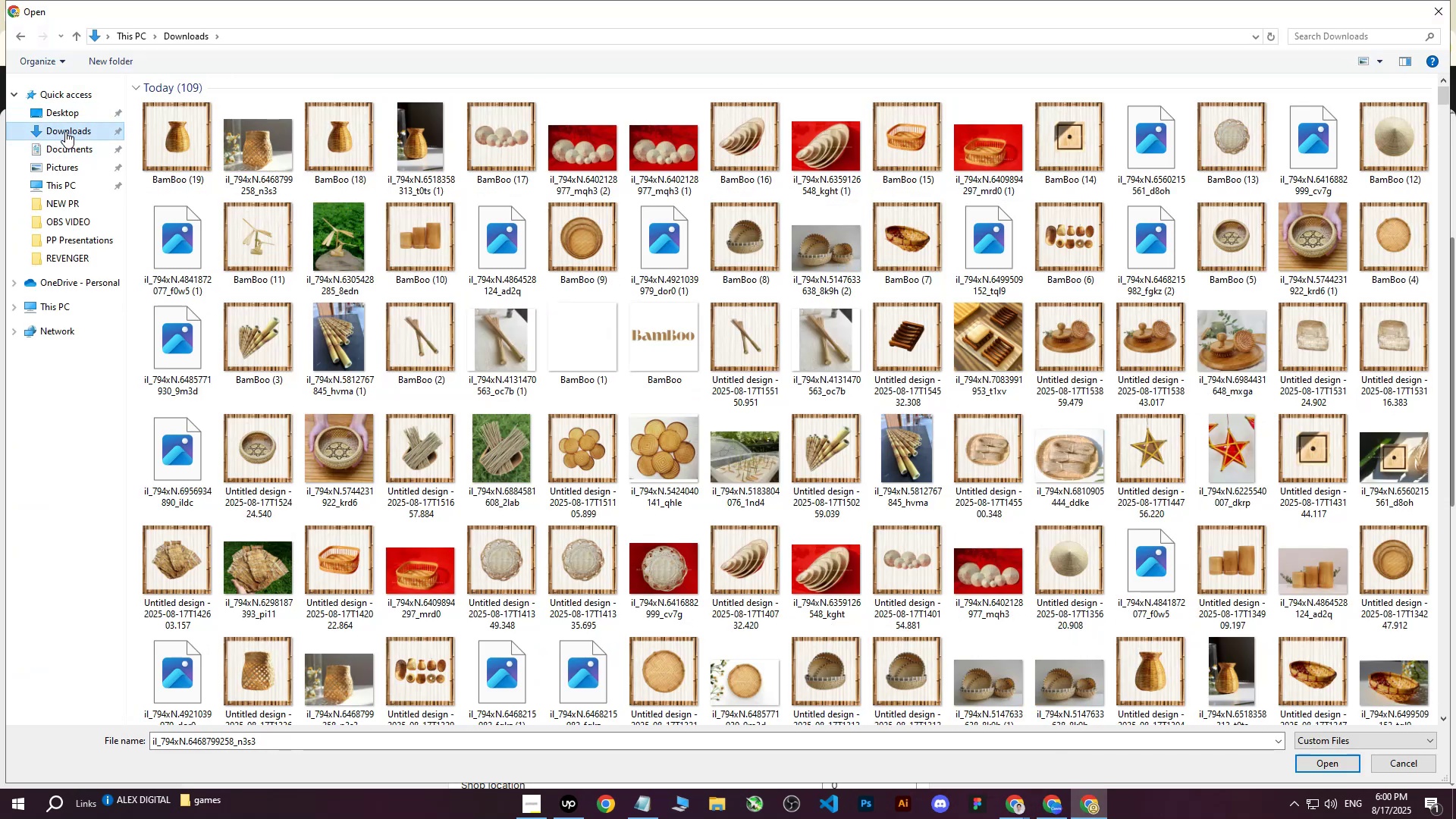 
left_click([183, 129])
 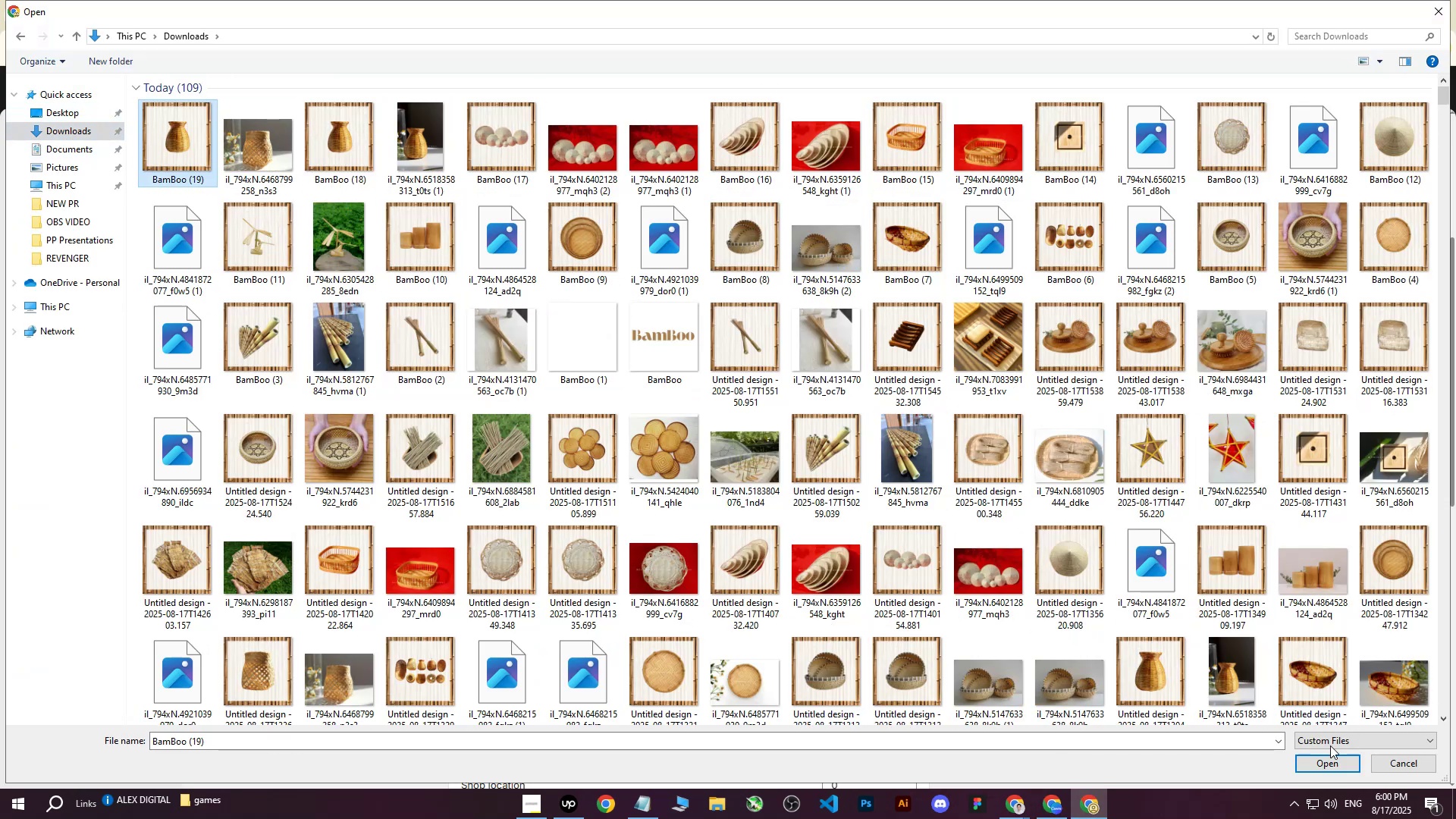 
left_click([1321, 763])
 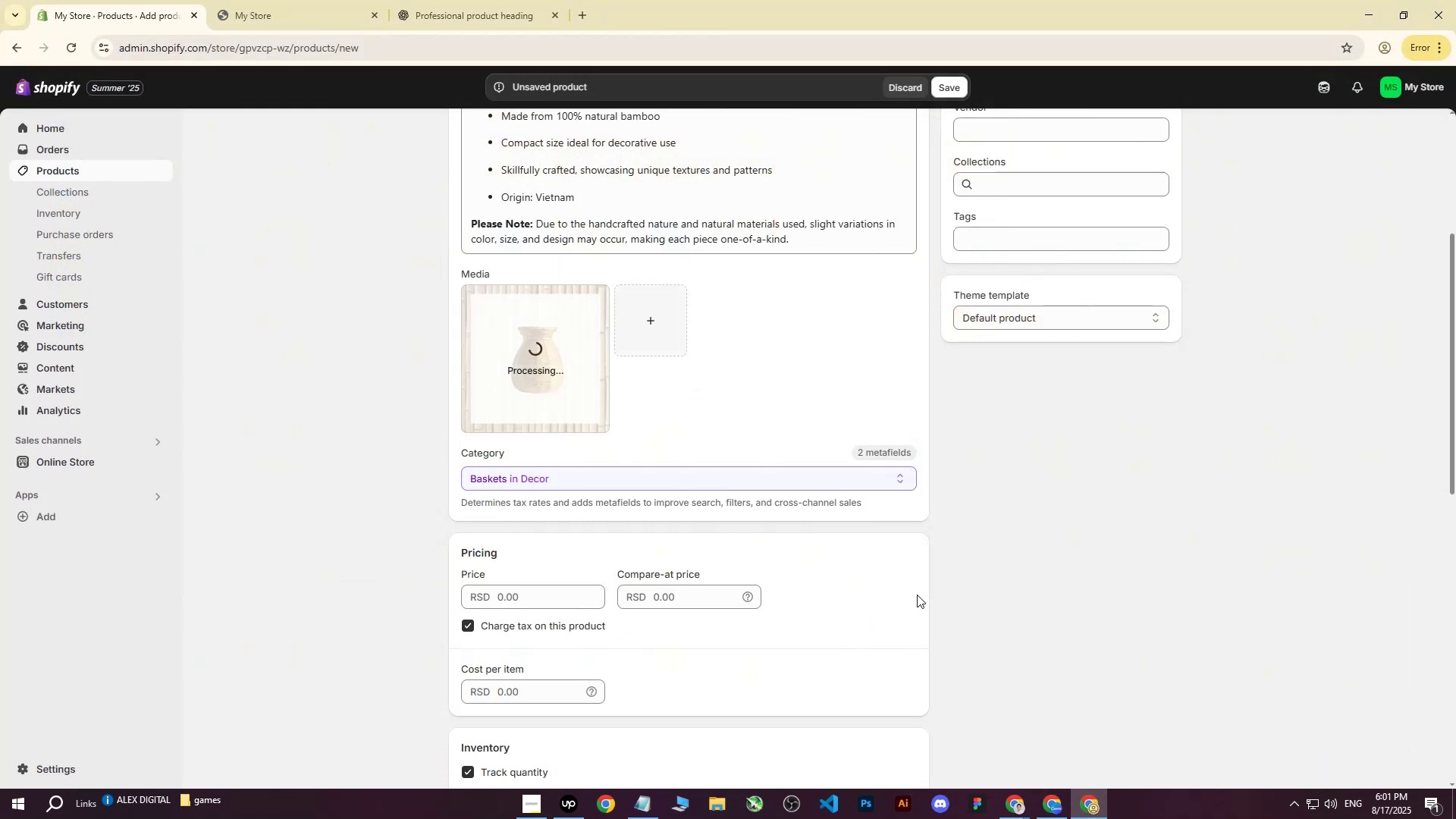 
scroll: coordinate [613, 428], scroll_direction: up, amount: 5.0
 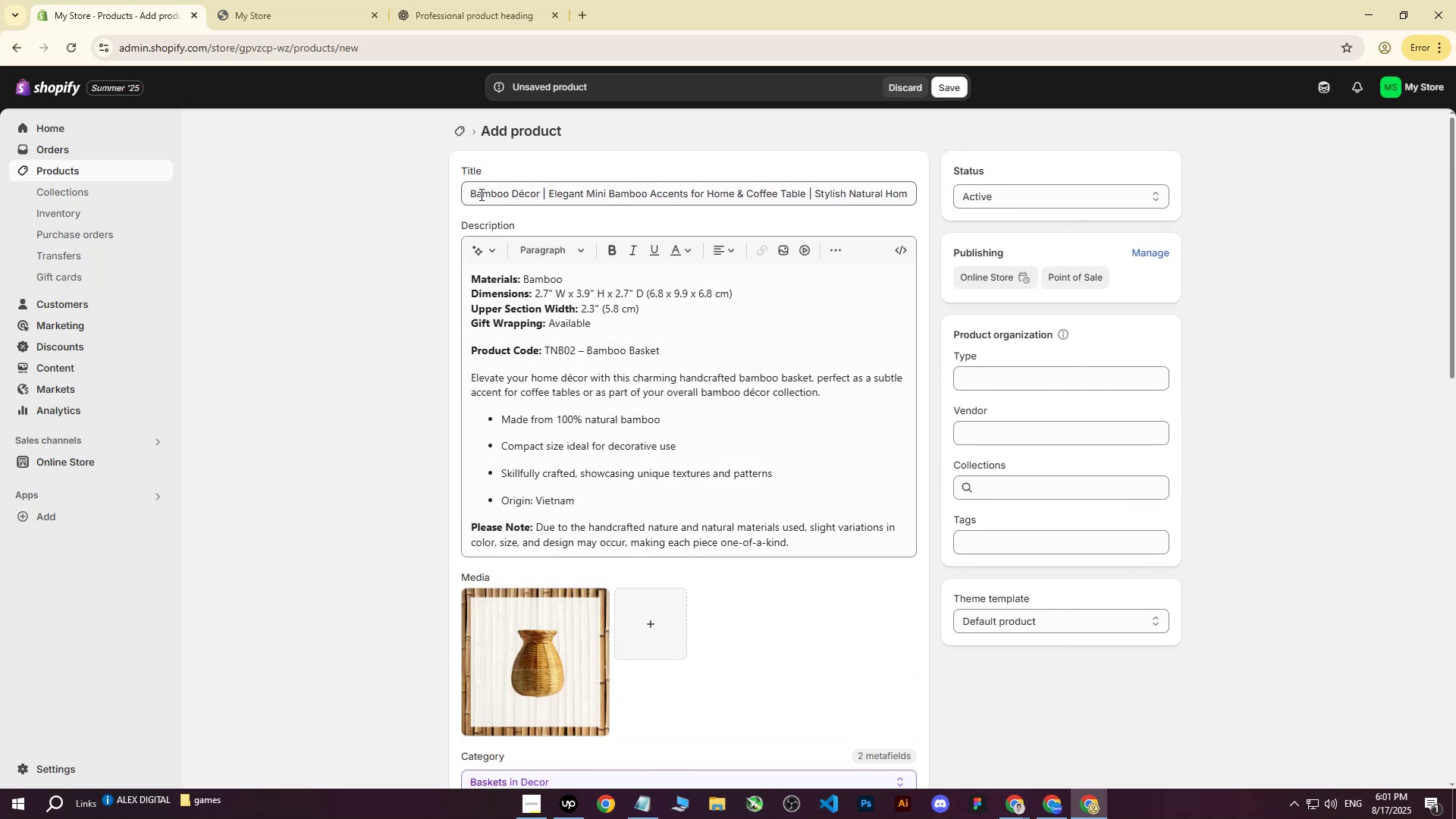 
left_click_drag(start_coordinate=[471, 193], to_coordinate=[993, 176])
 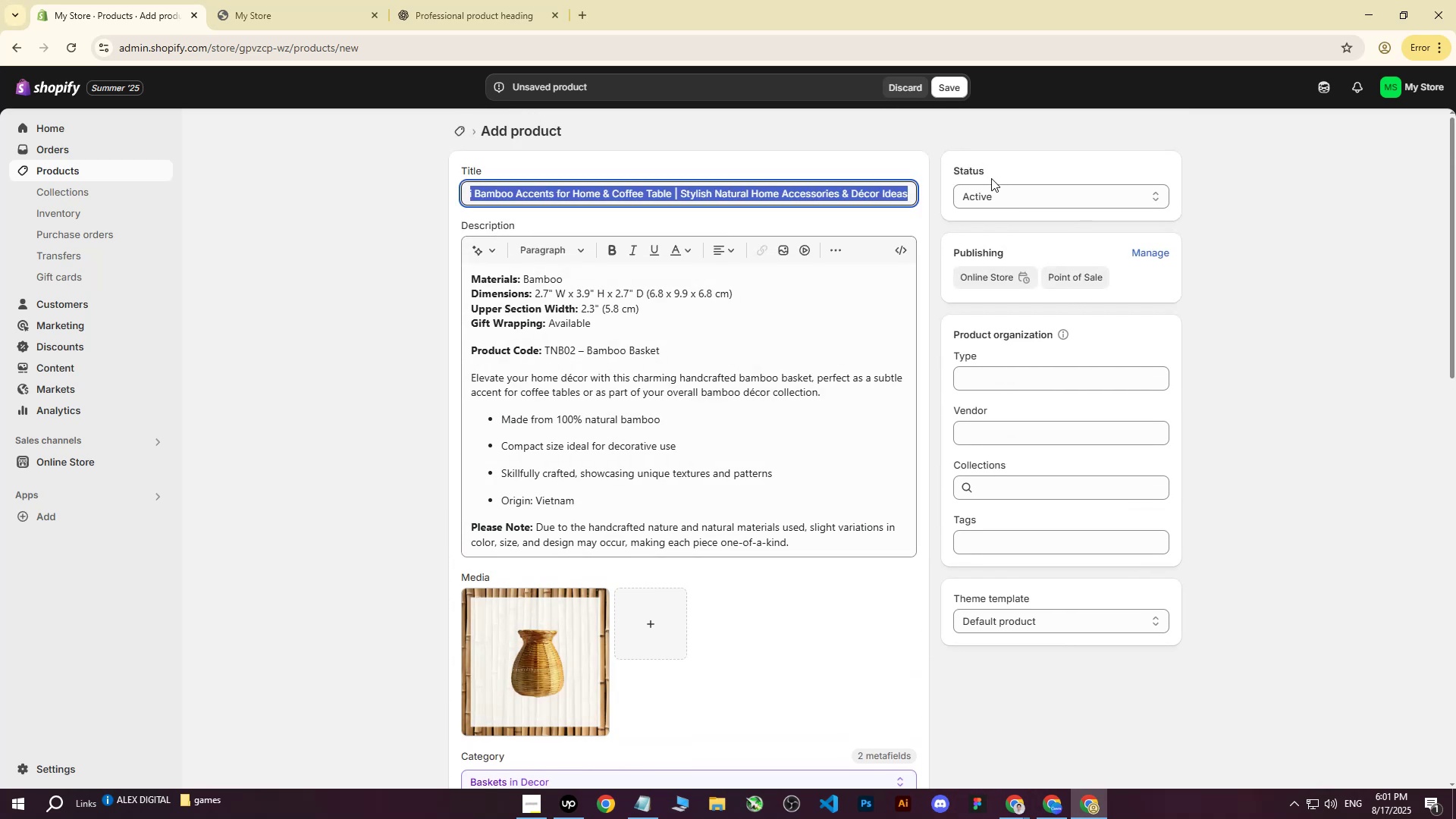 
key(Control+ControlLeft)
 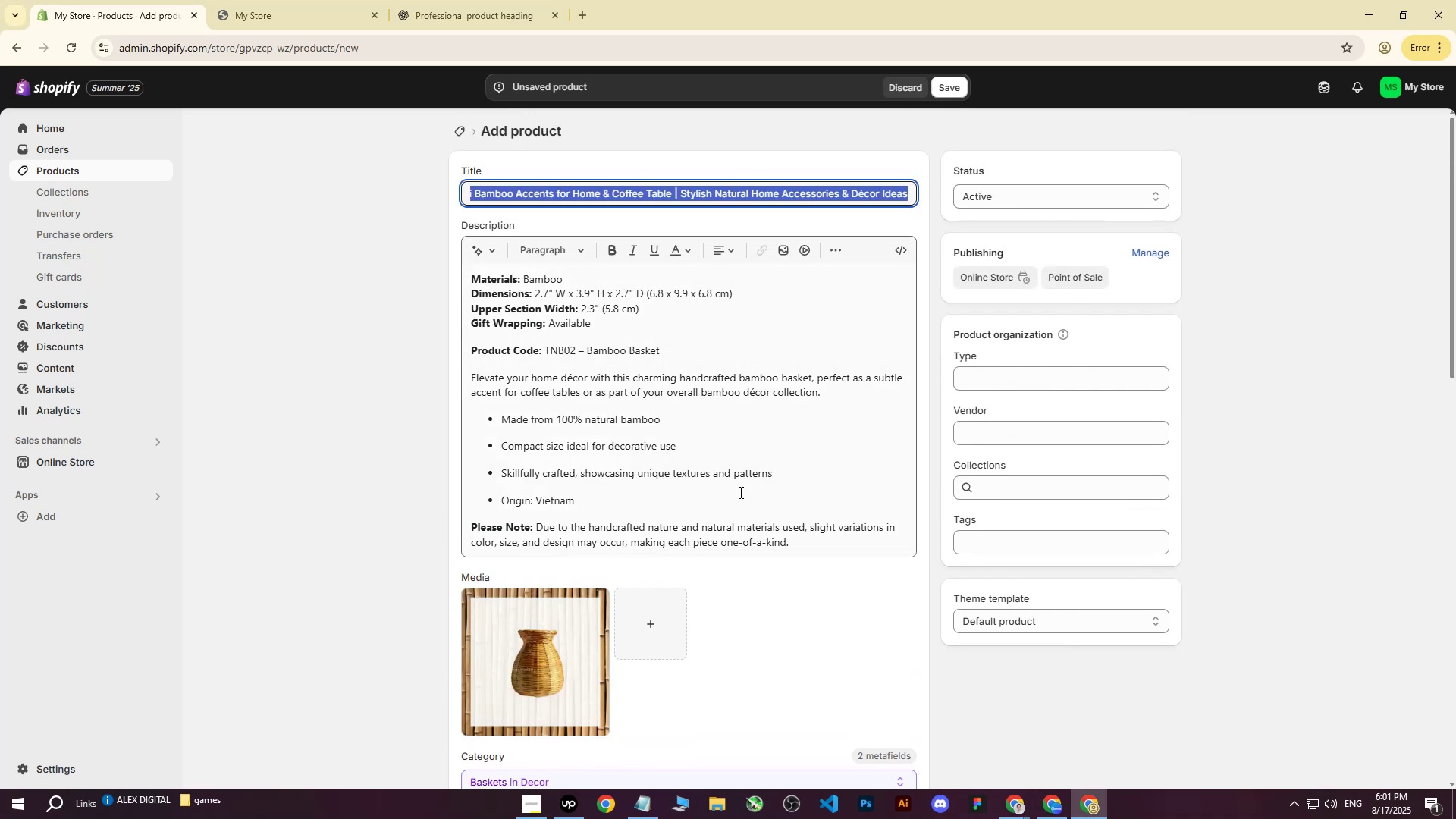 
key(Control+C)
 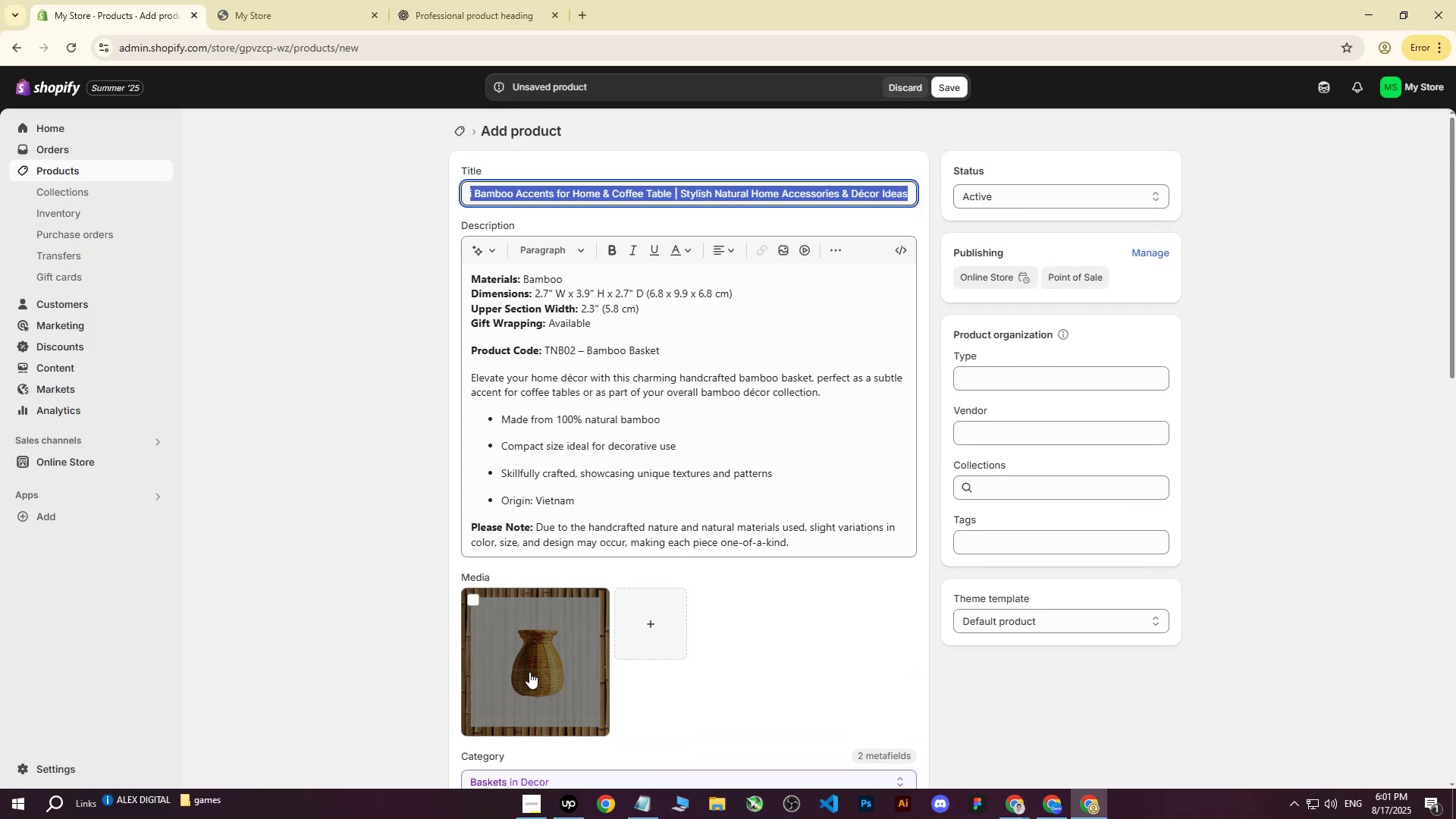 
left_click([529, 672])
 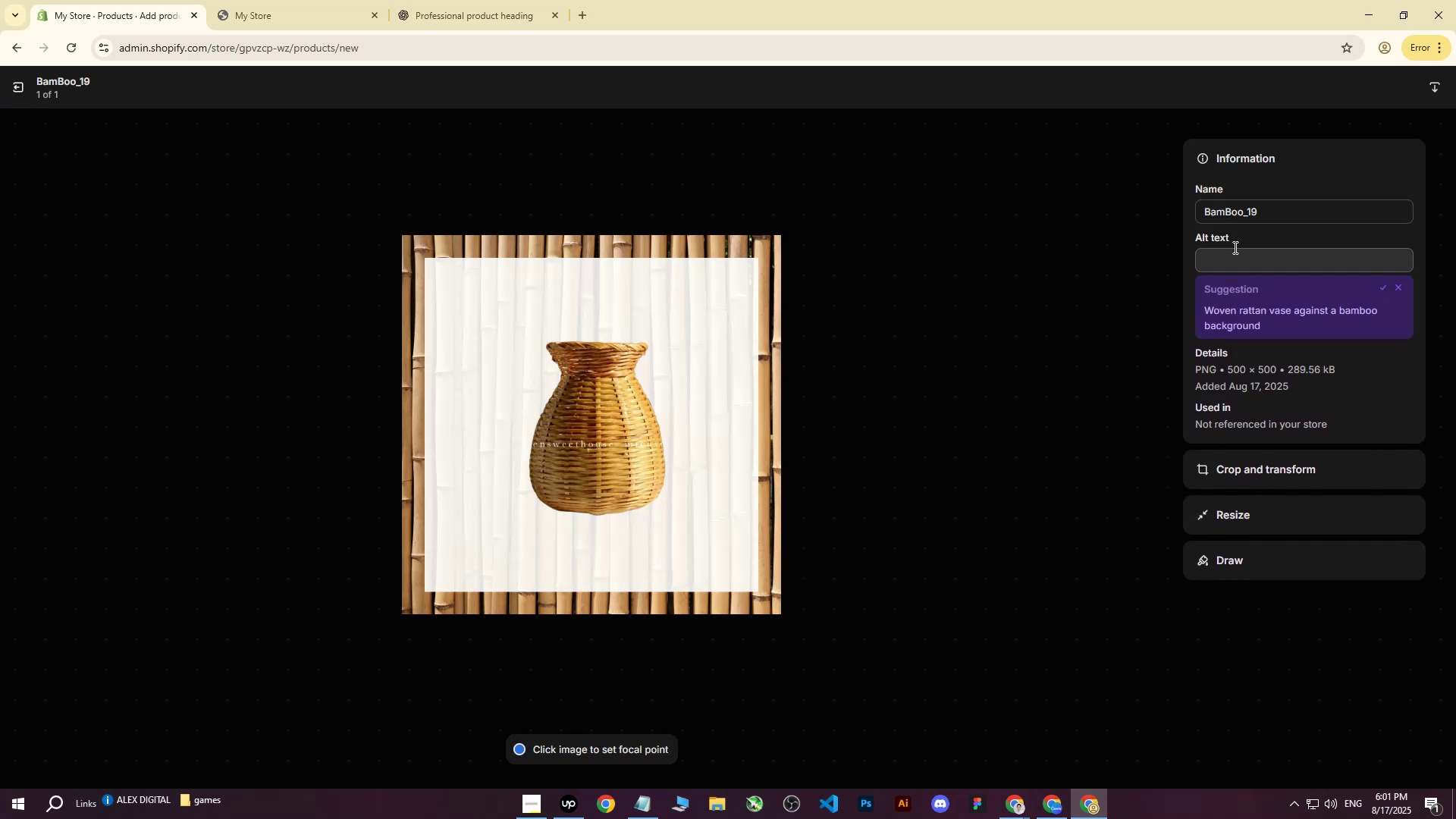 
double_click([1216, 257])
 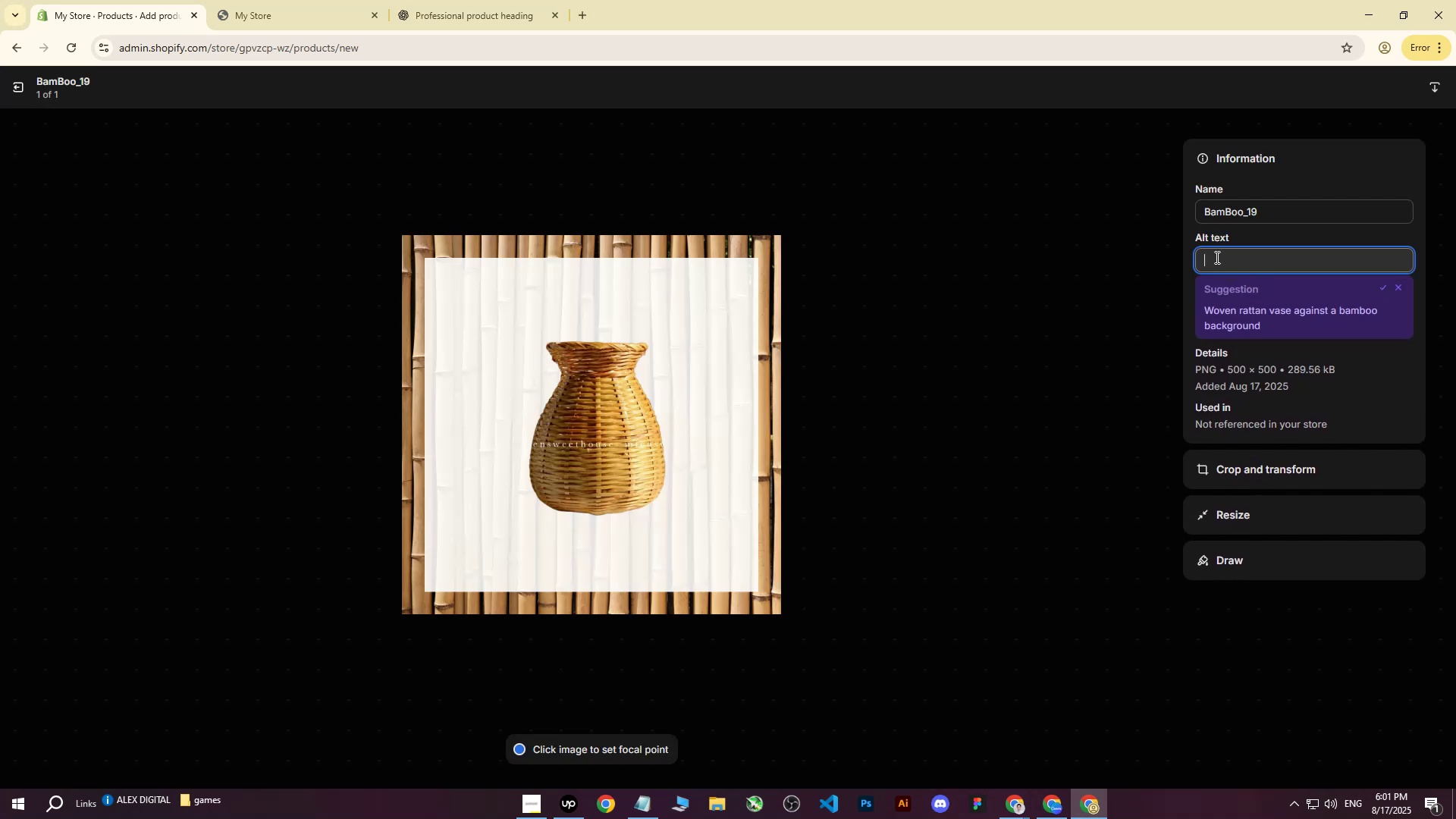 
key(Control+ControlLeft)
 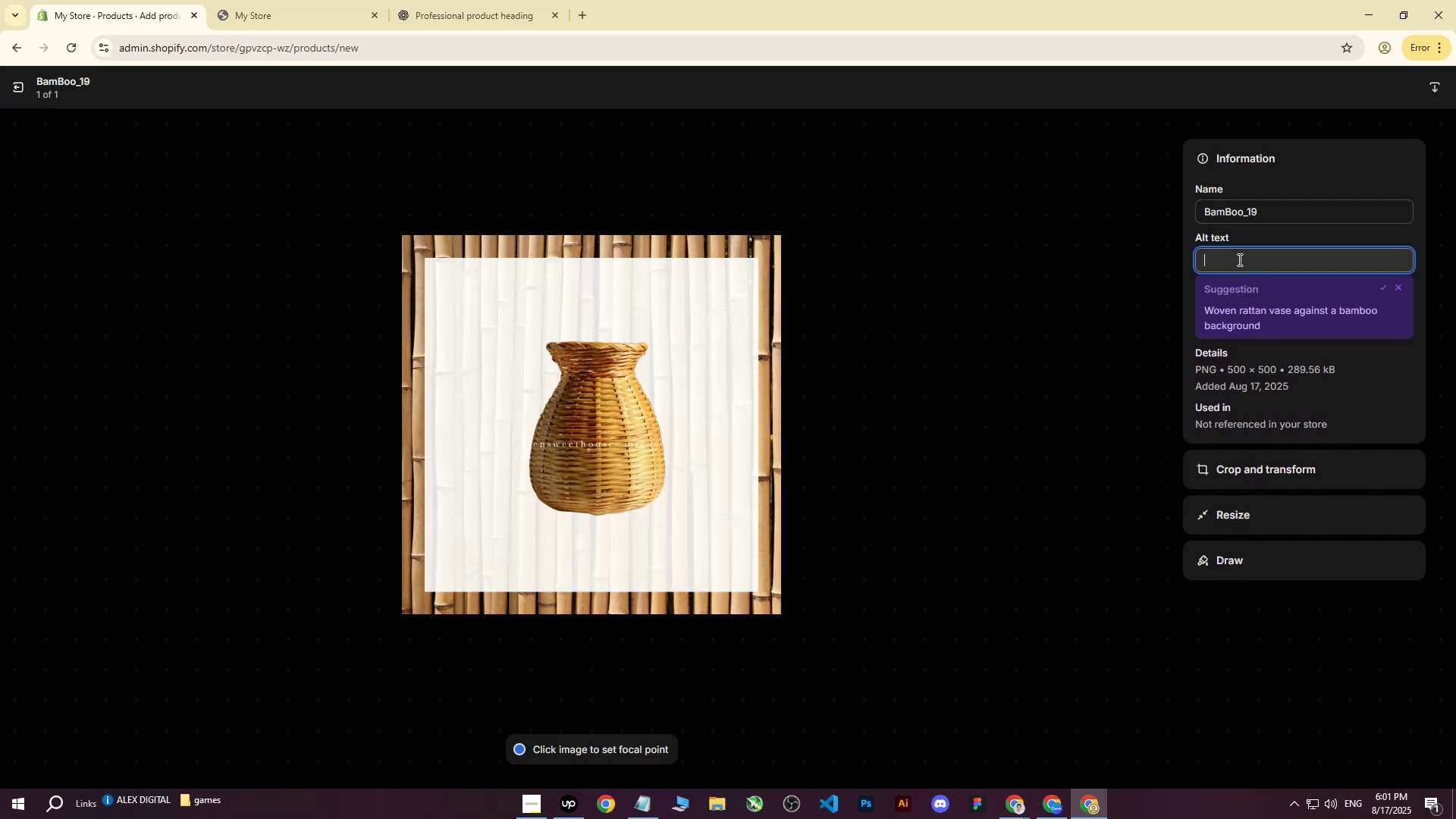 
key(Control+V)
 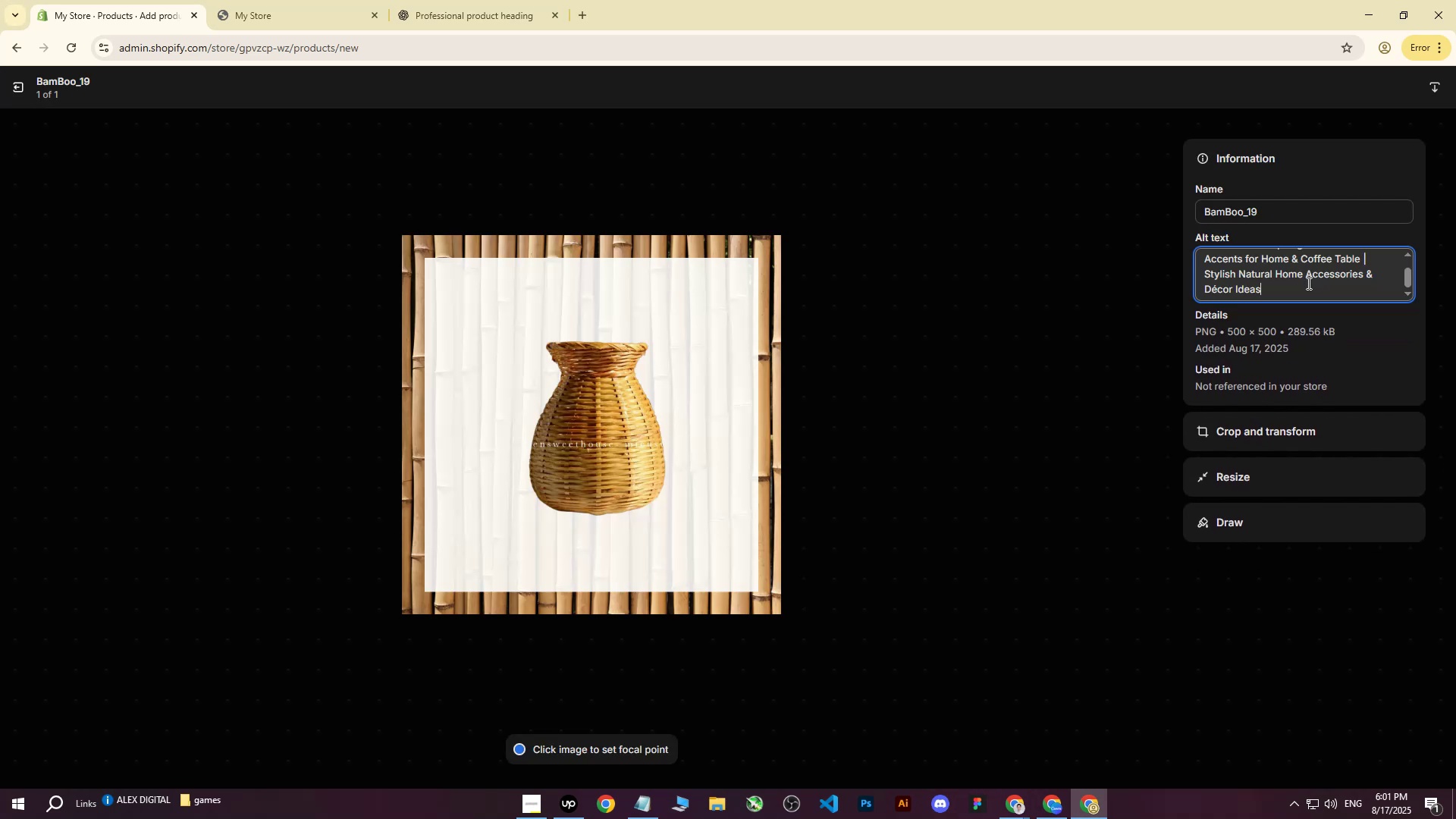 
left_click_drag(start_coordinate=[1299, 292], to_coordinate=[1363, 278])
 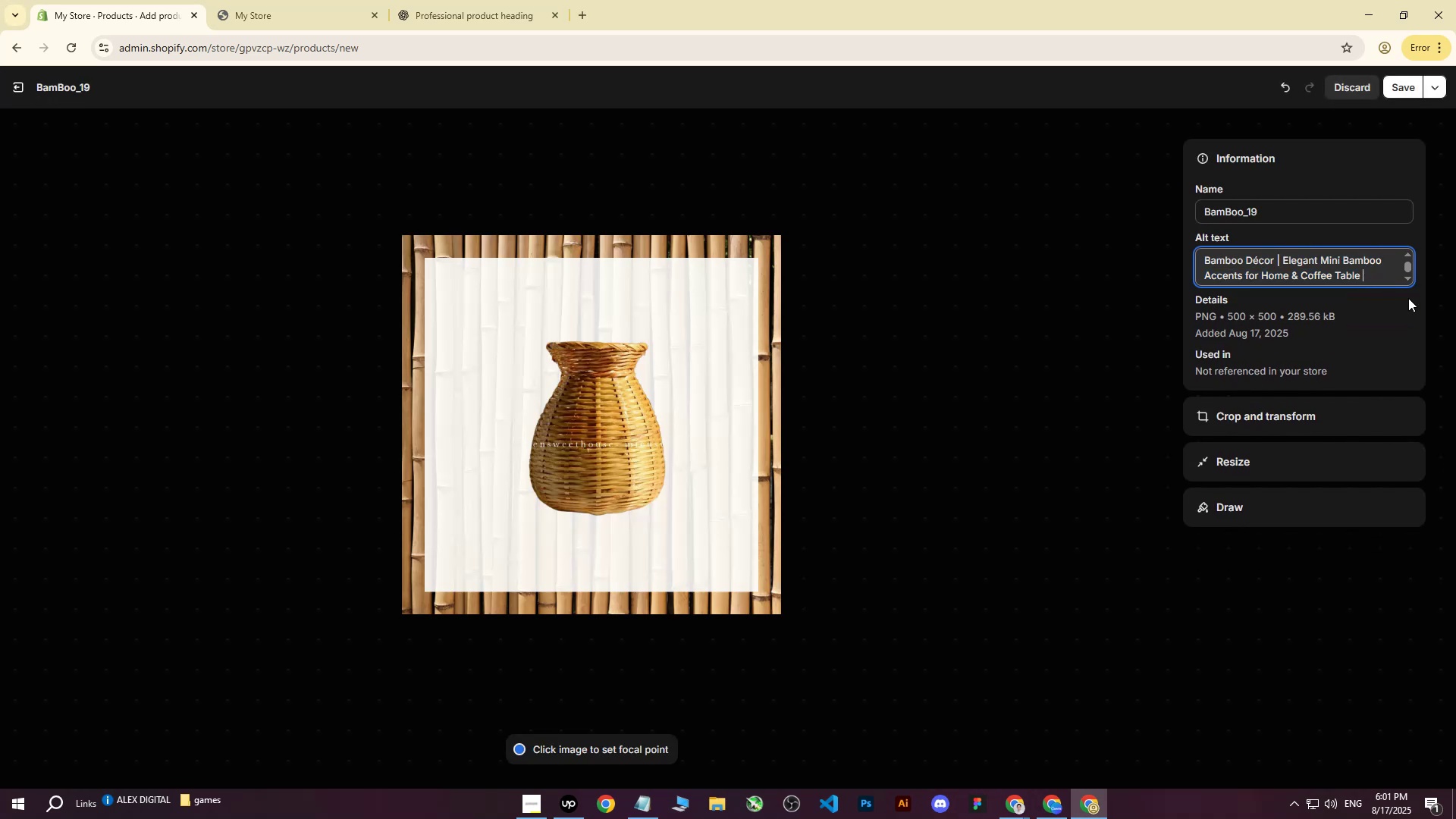 
scroll: coordinate [1287, 279], scroll_direction: up, amount: 1.0
 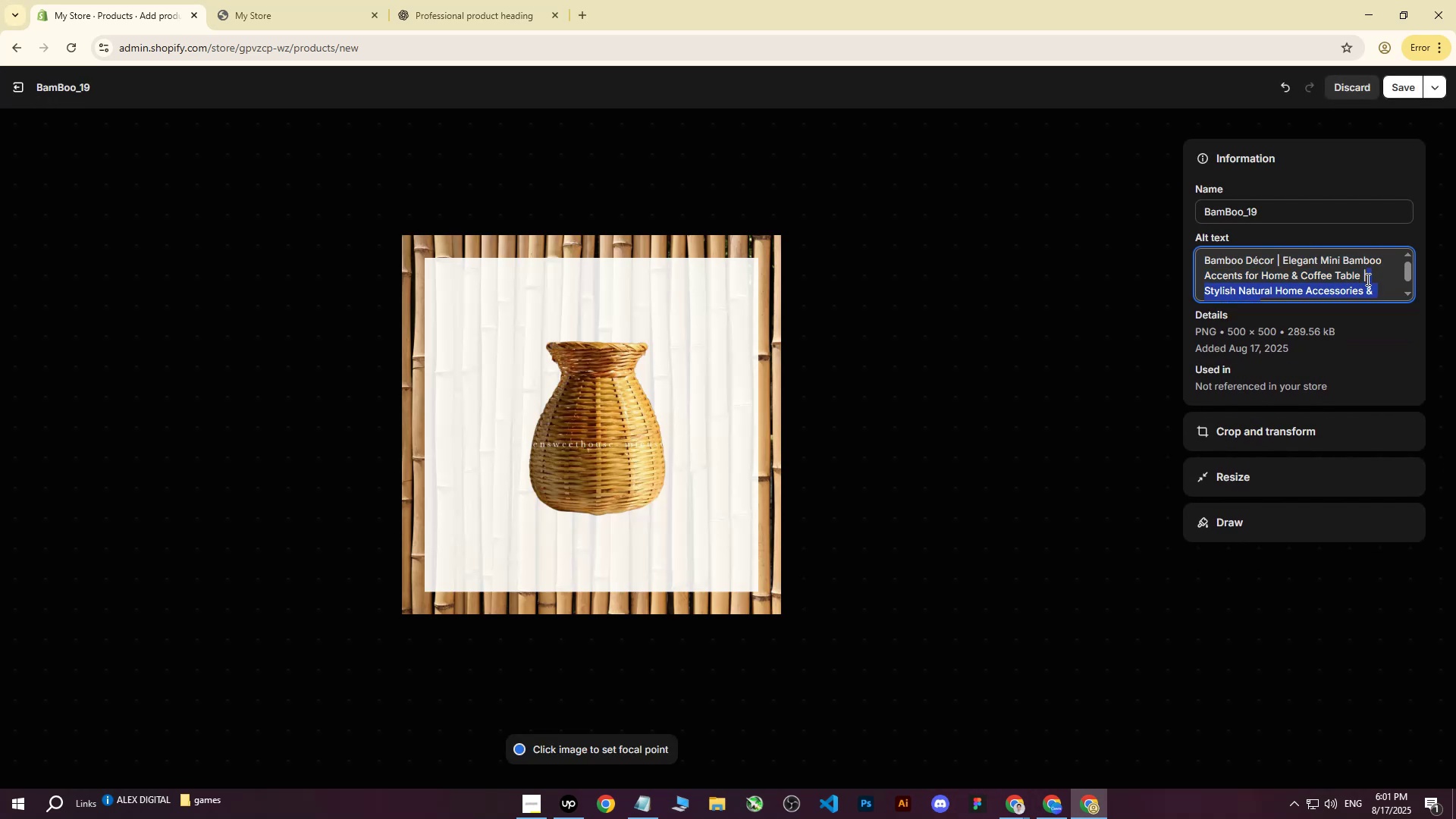 
key(Backspace)
type(on white background with banboo.)
 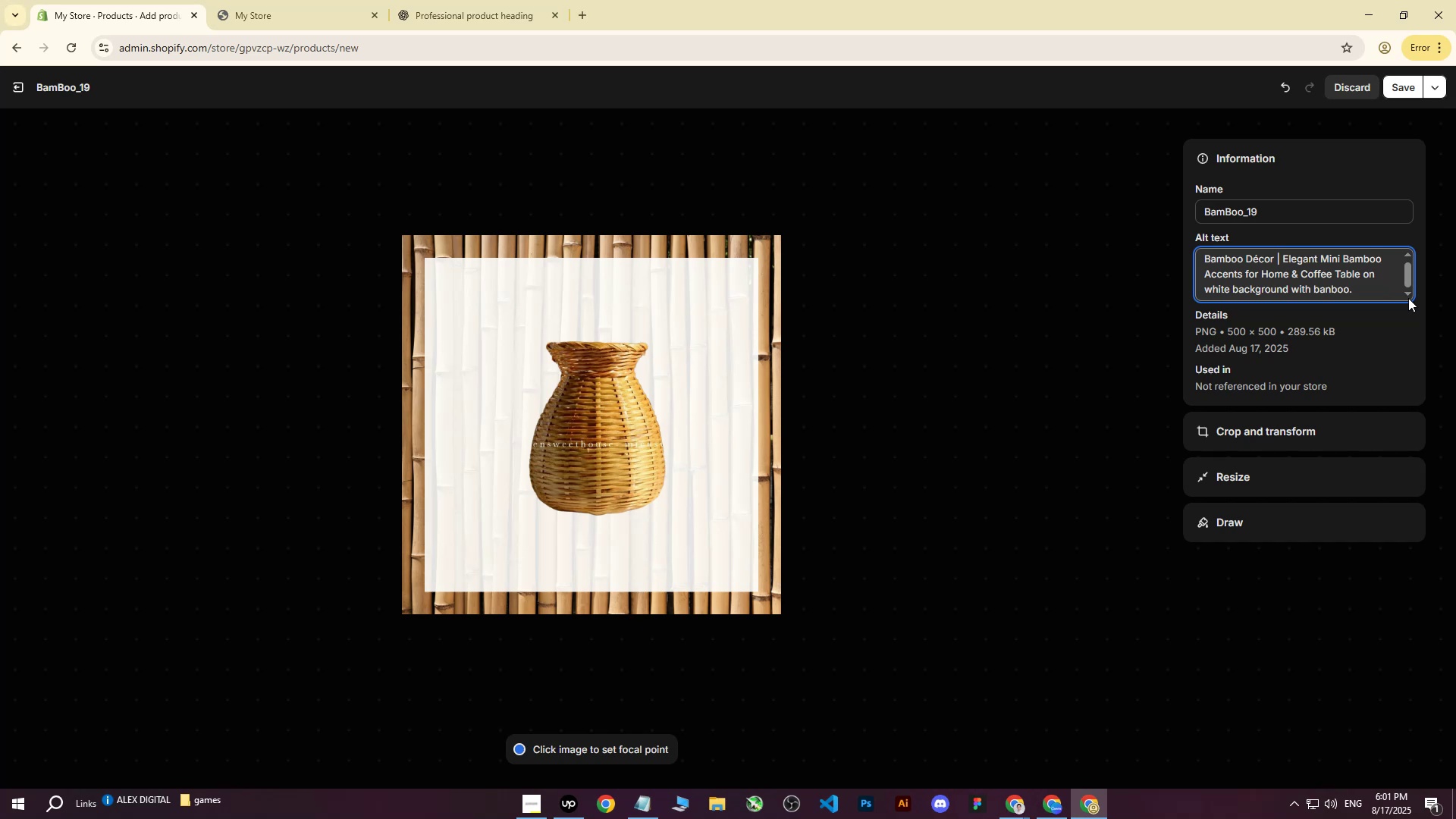 
left_click_drag(start_coordinate=[1363, 293], to_coordinate=[1172, 237])
 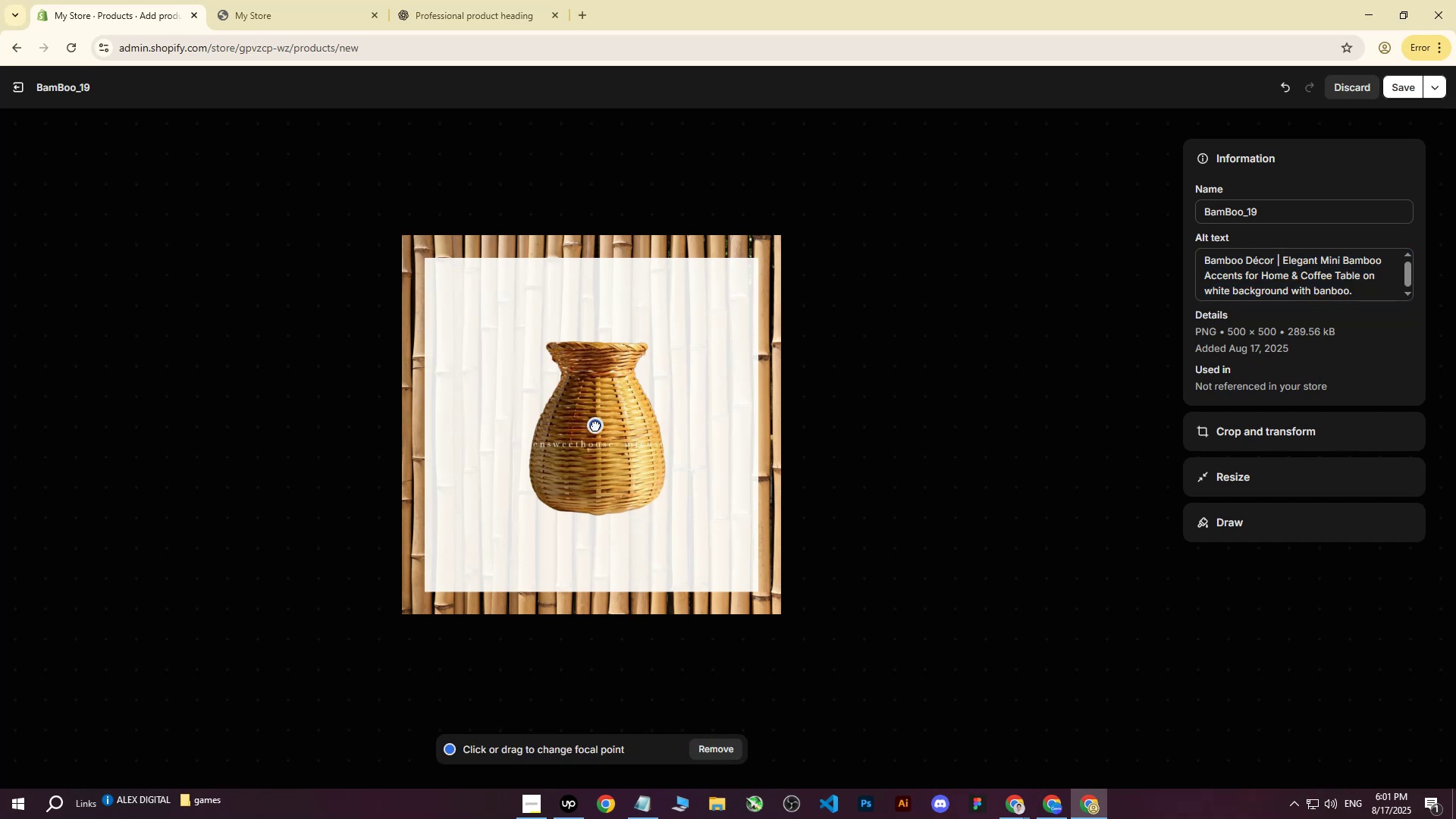 
left_click([1405, 92])
 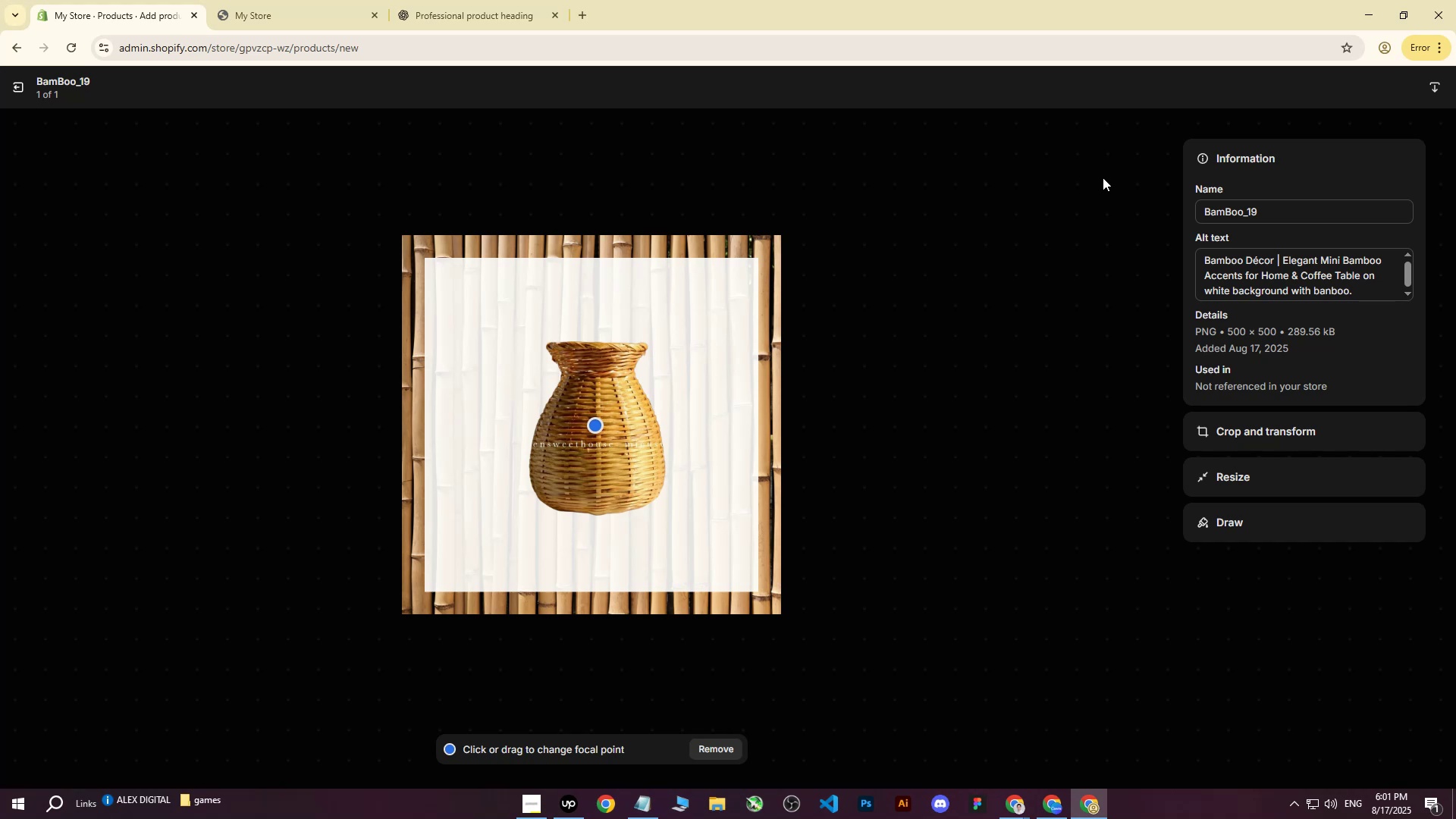 
wait(11.79)
 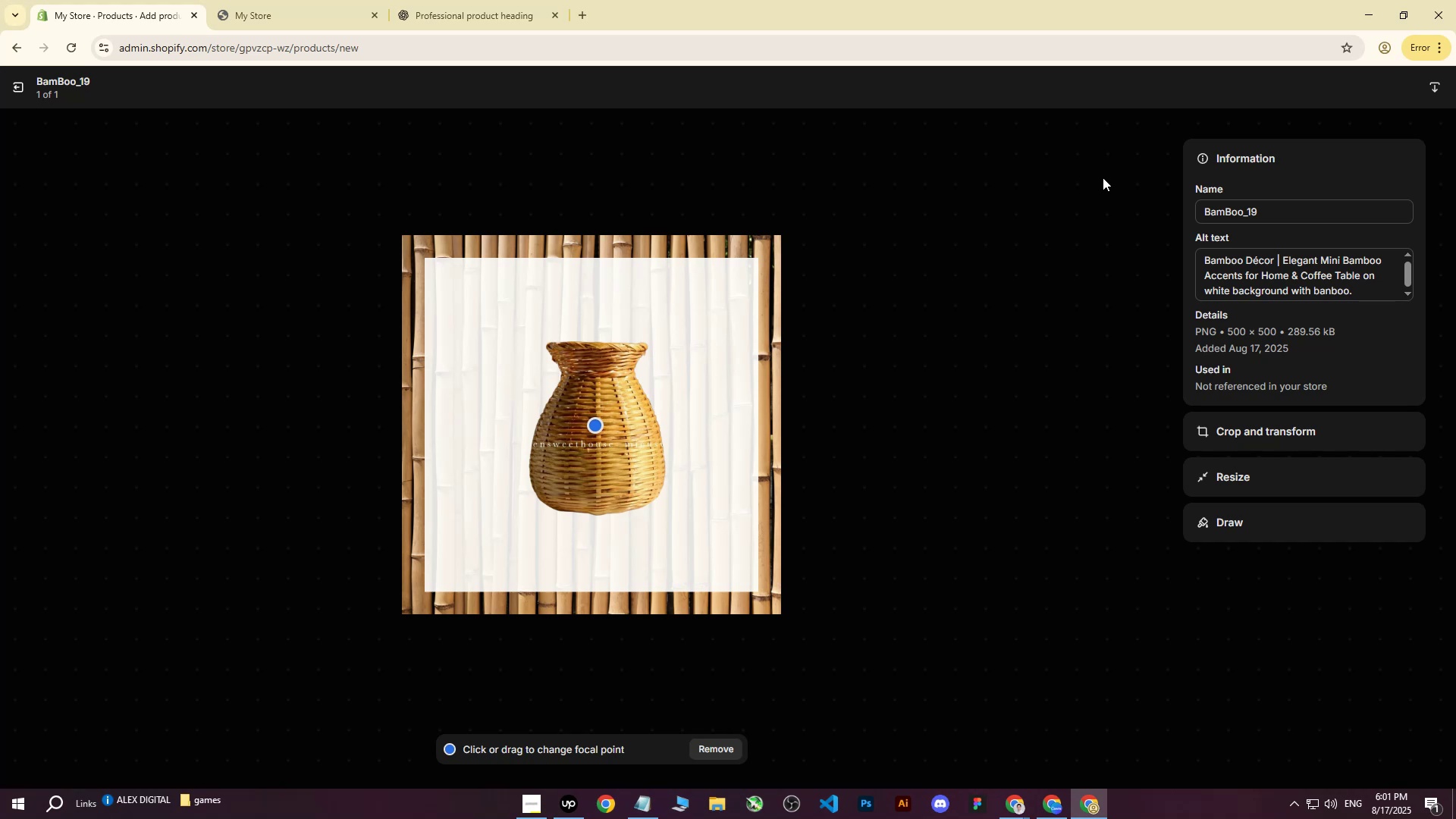 
left_click([13, 90])
 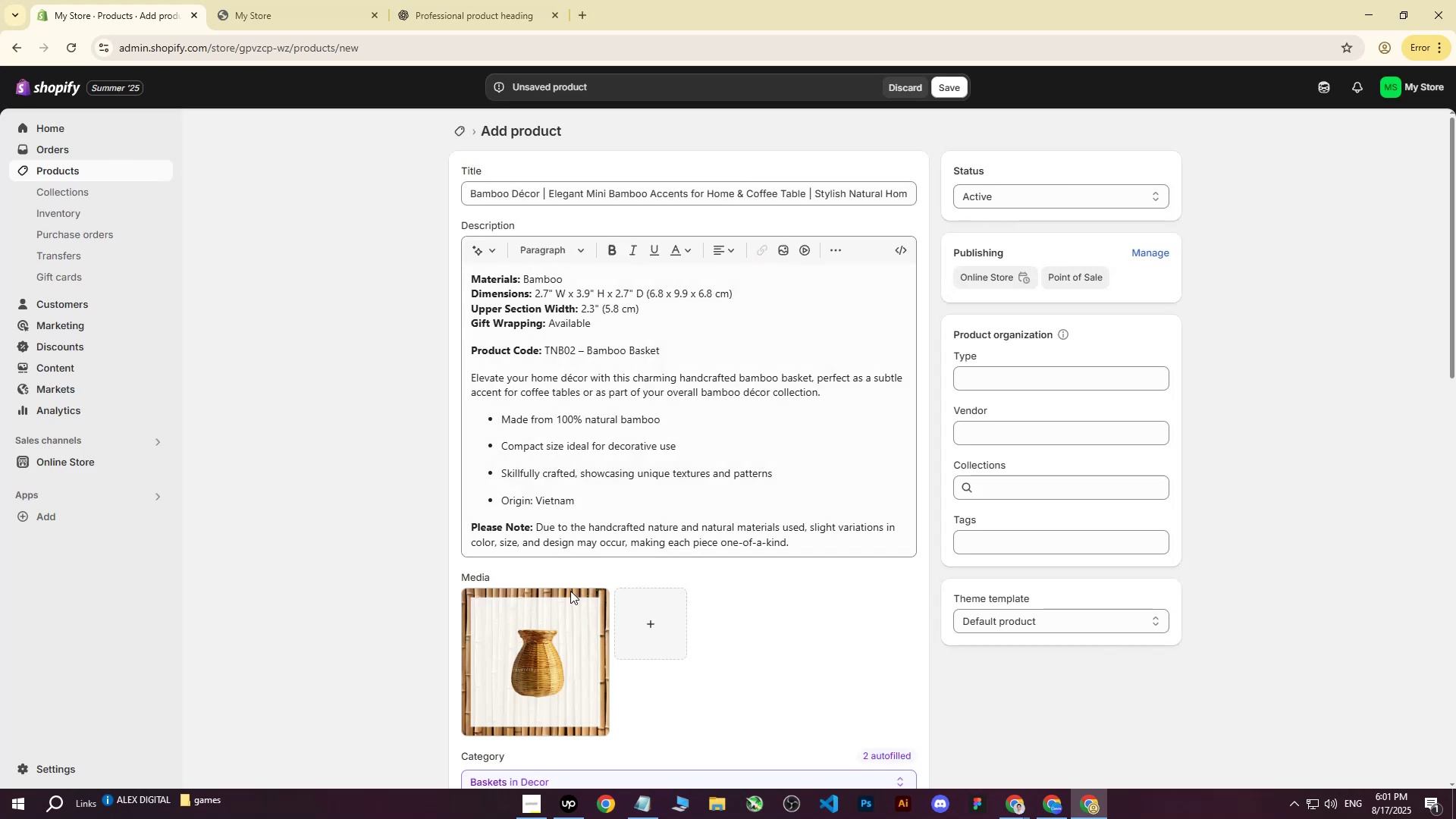 
left_click([526, 648])
 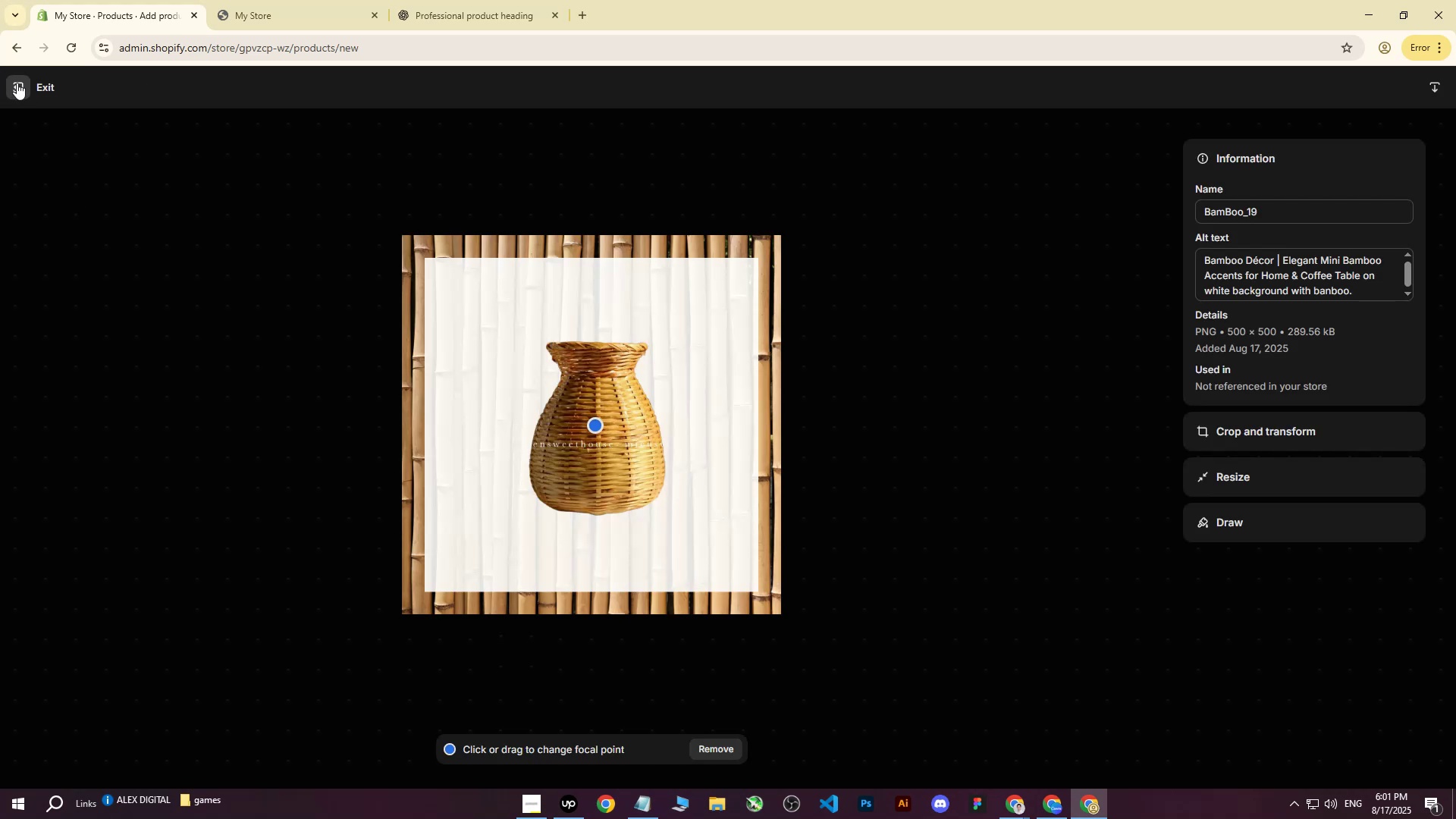 
left_click([17, 83])
 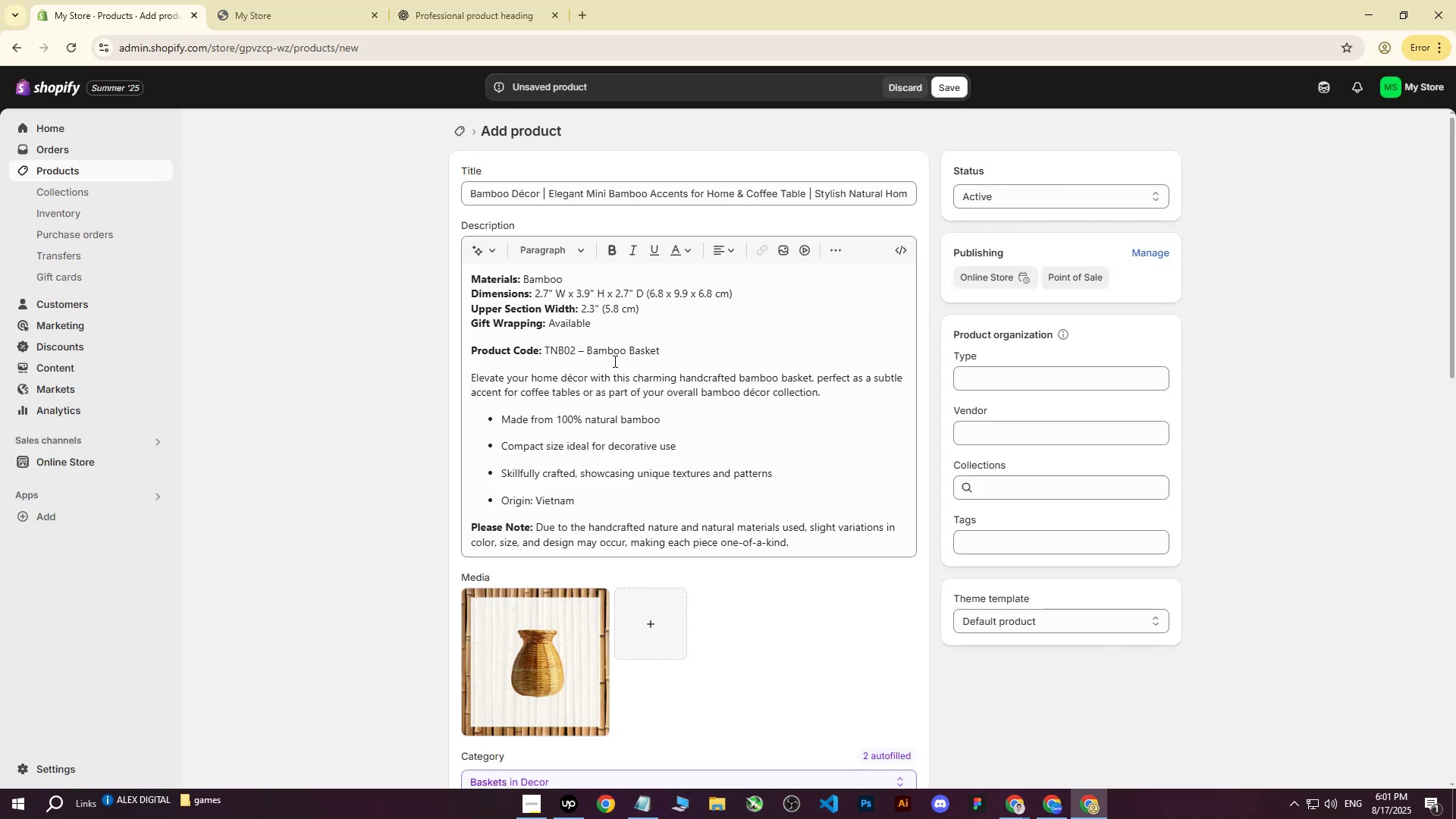 
scroll: coordinate [742, 480], scroll_direction: down, amount: 5.0
 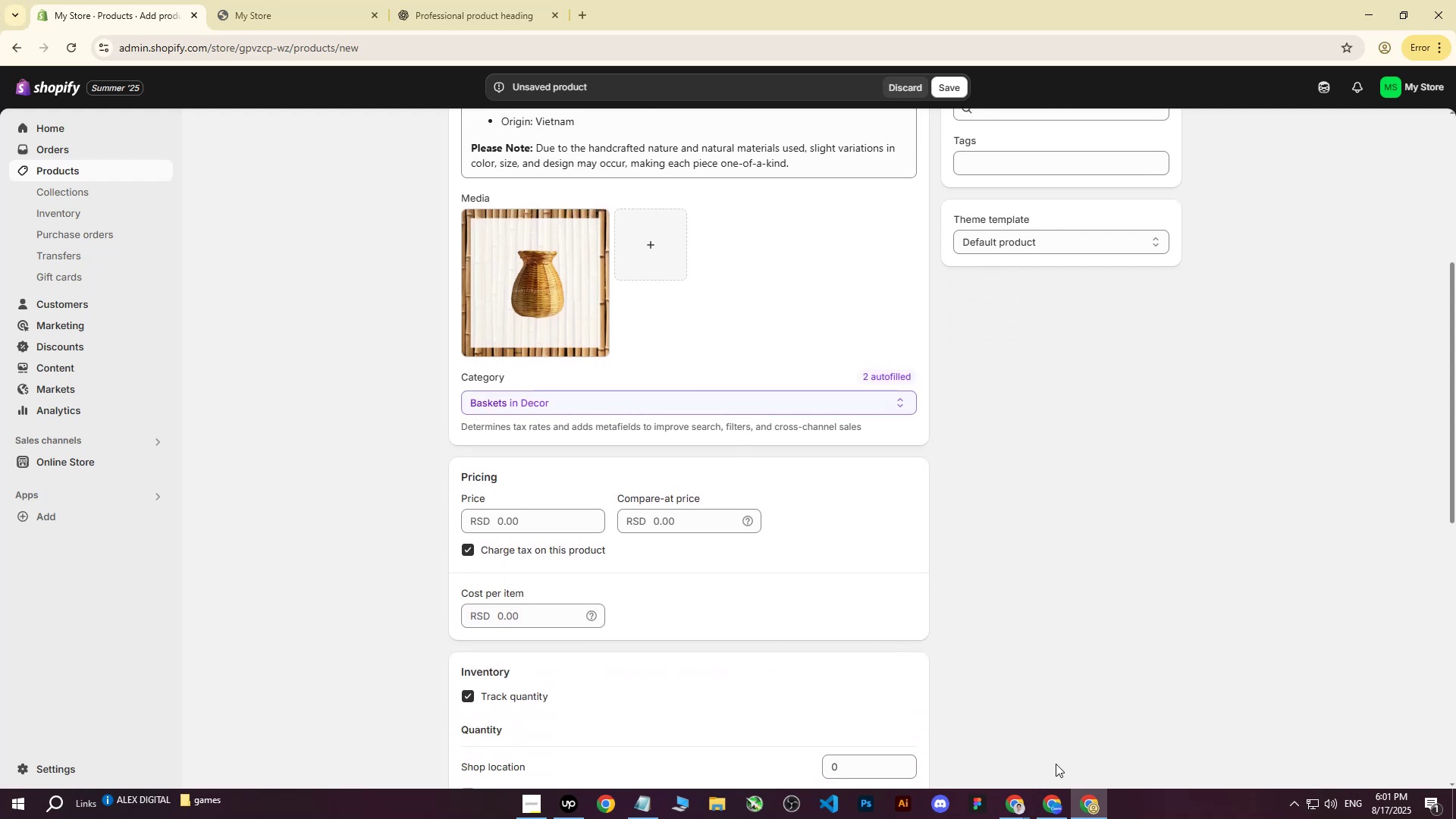 
left_click([1018, 802])
 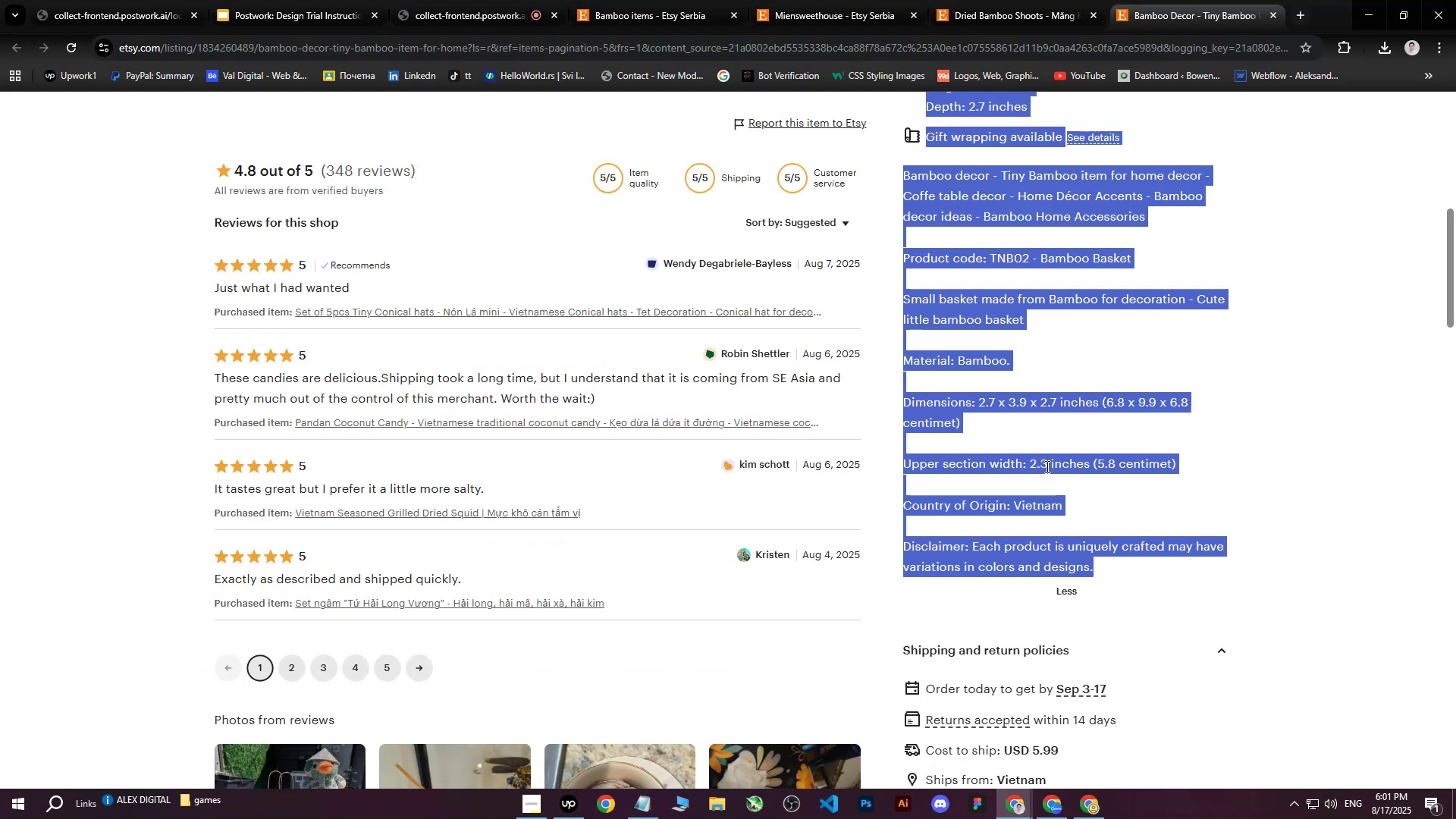 
scroll: coordinate [1111, 449], scroll_direction: up, amount: 10.0
 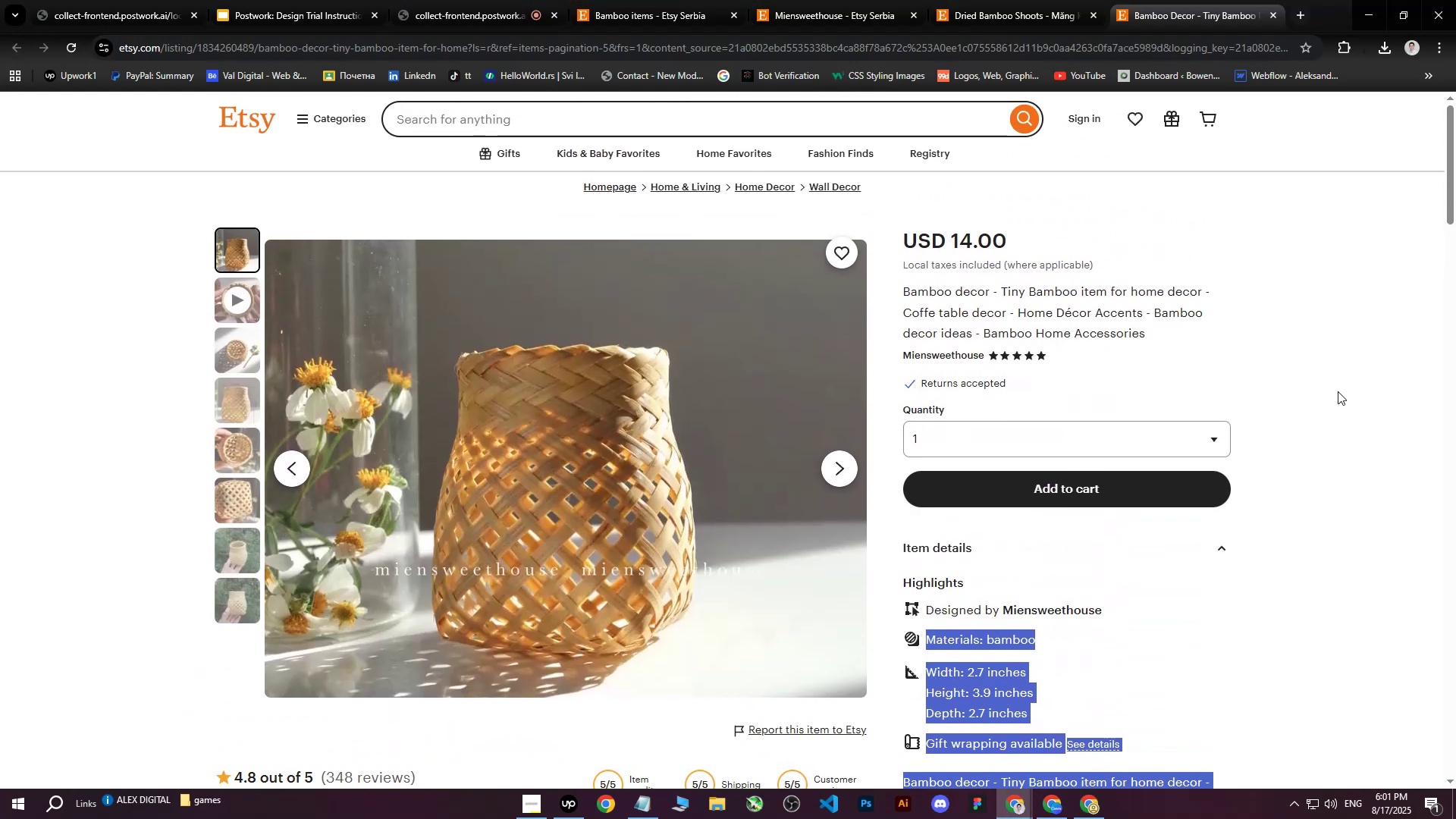 
left_click([1338, 391])
 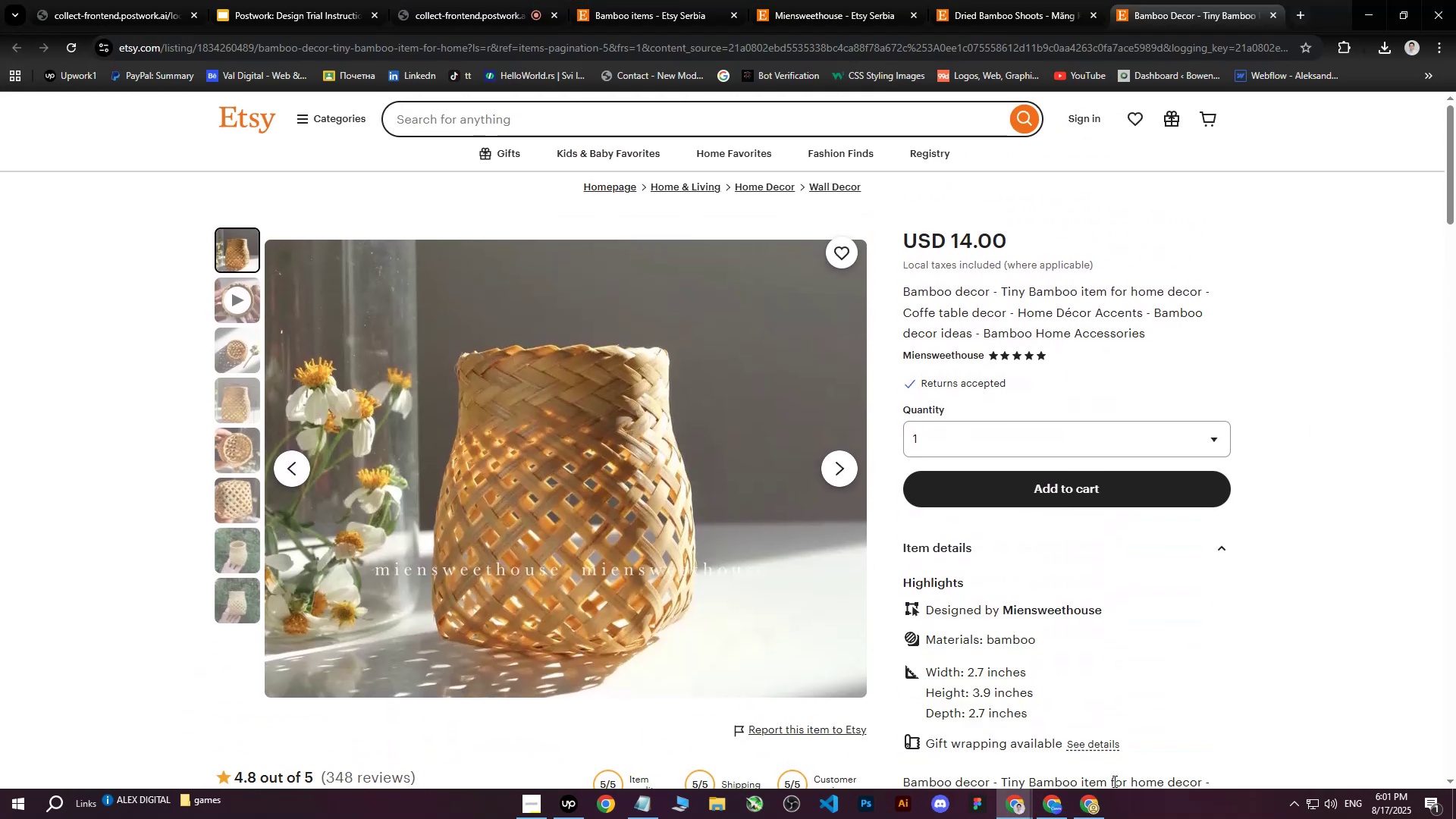 
left_click([1084, 811])
 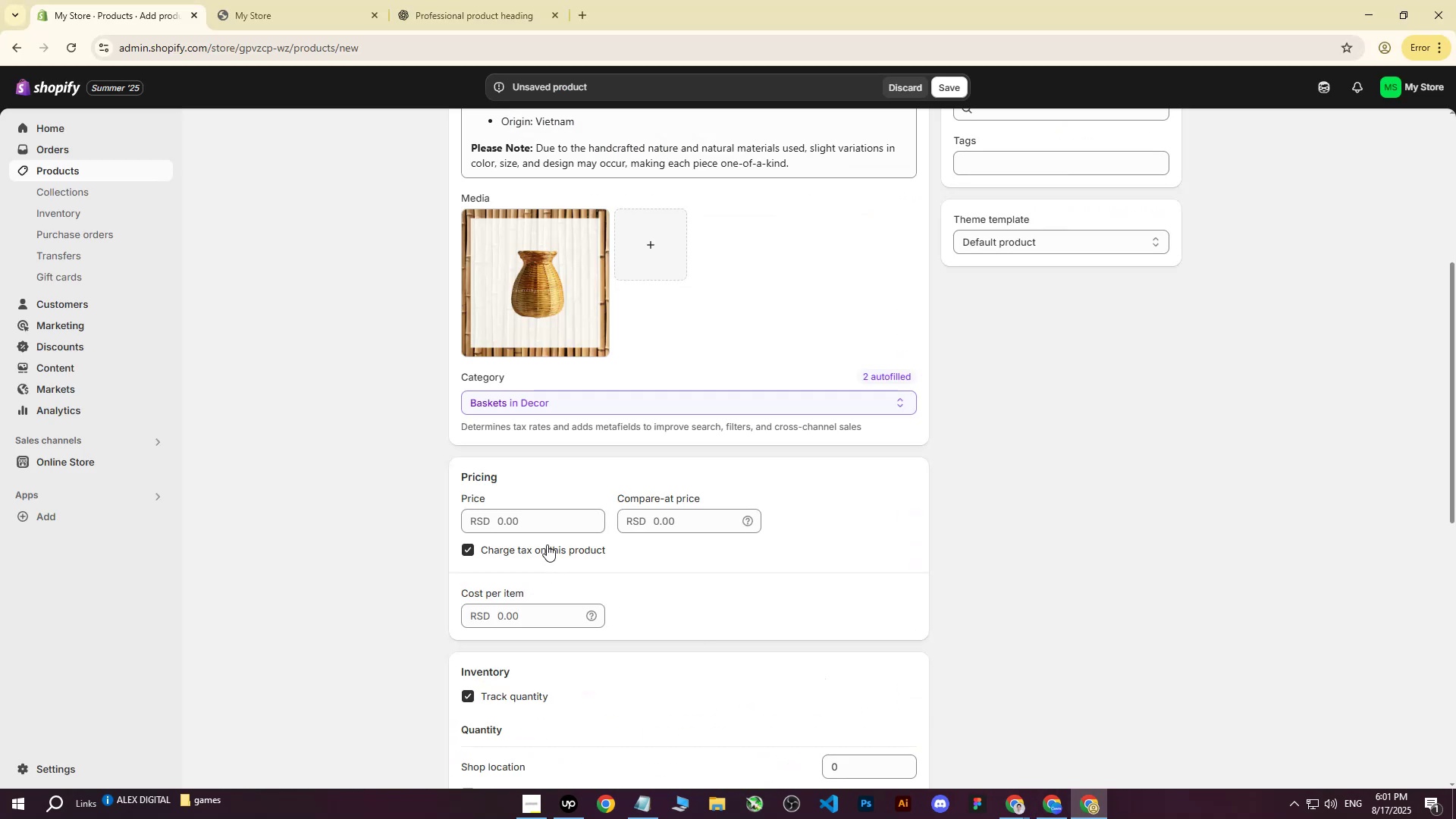 
left_click([545, 529])
 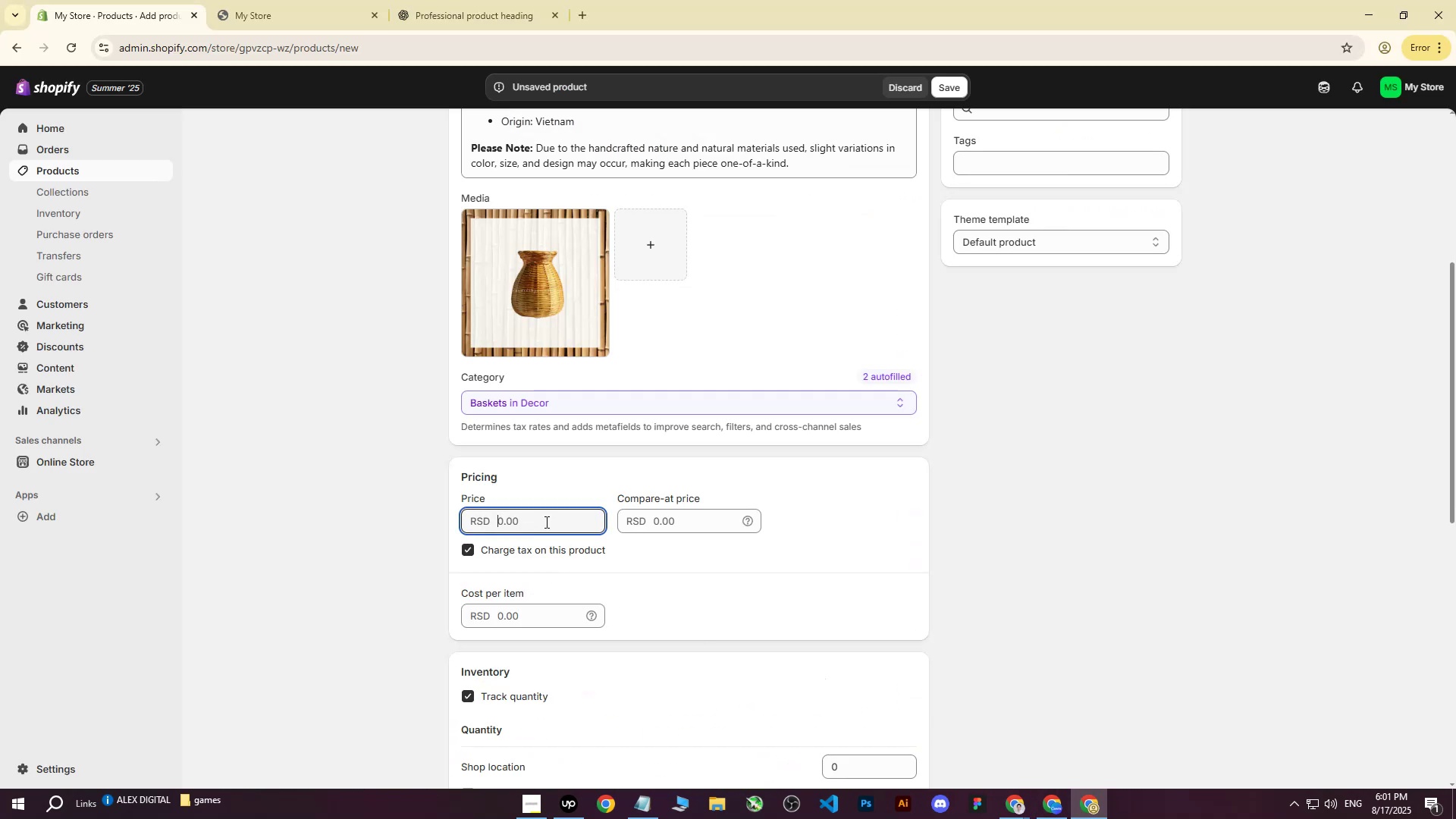 
type(2200)
 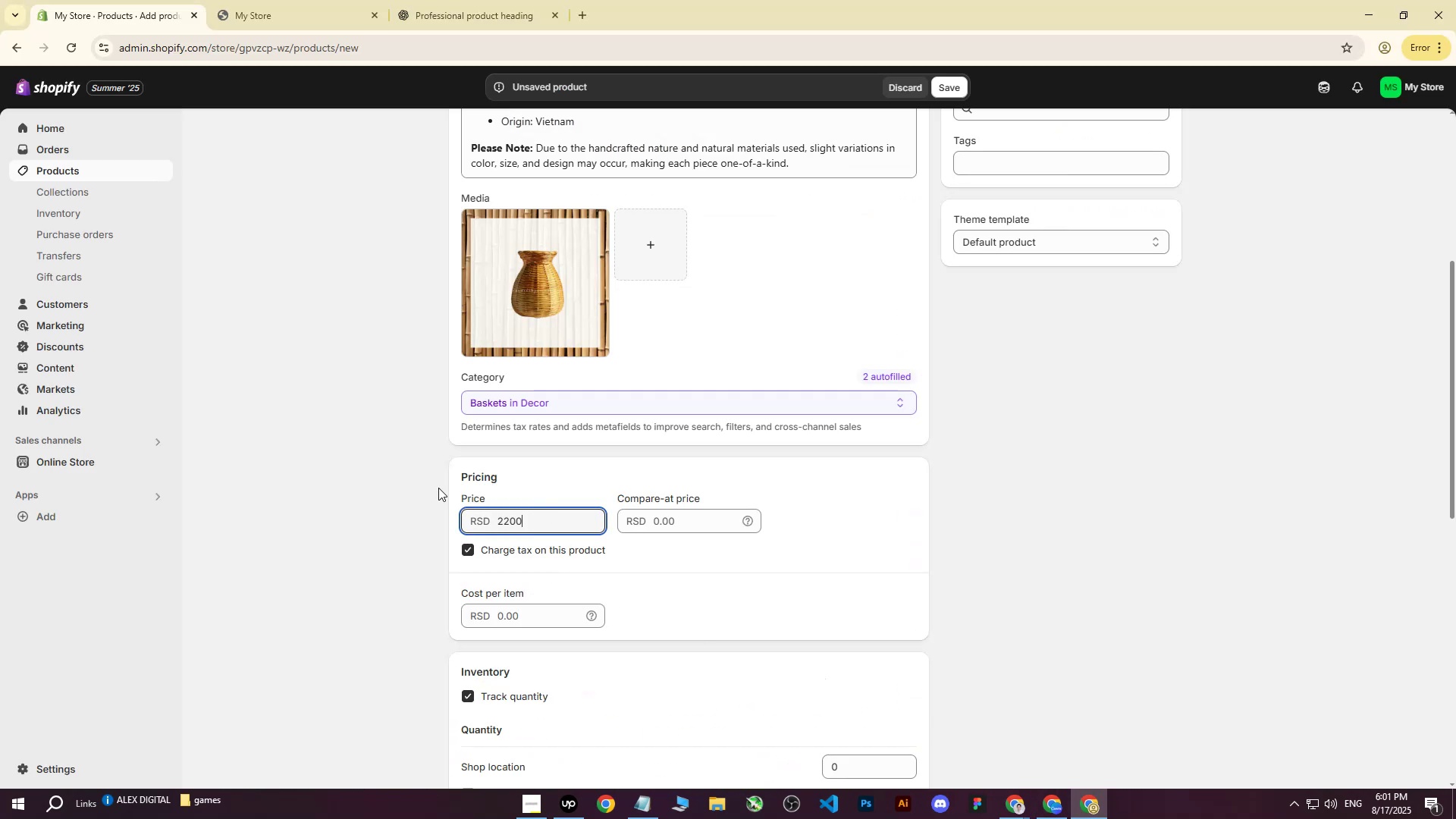 
left_click([394, 477])
 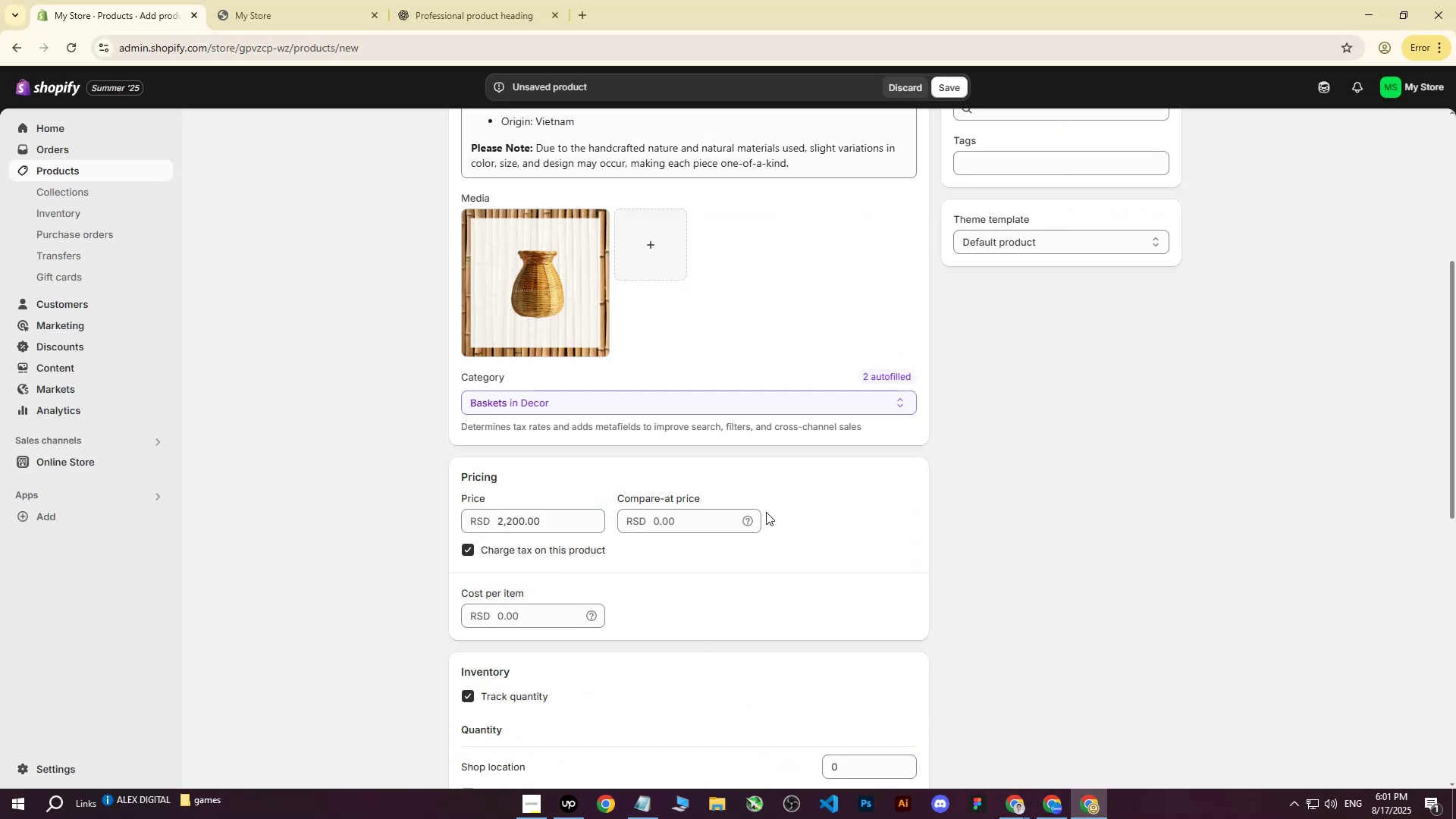 
left_click([704, 517])
 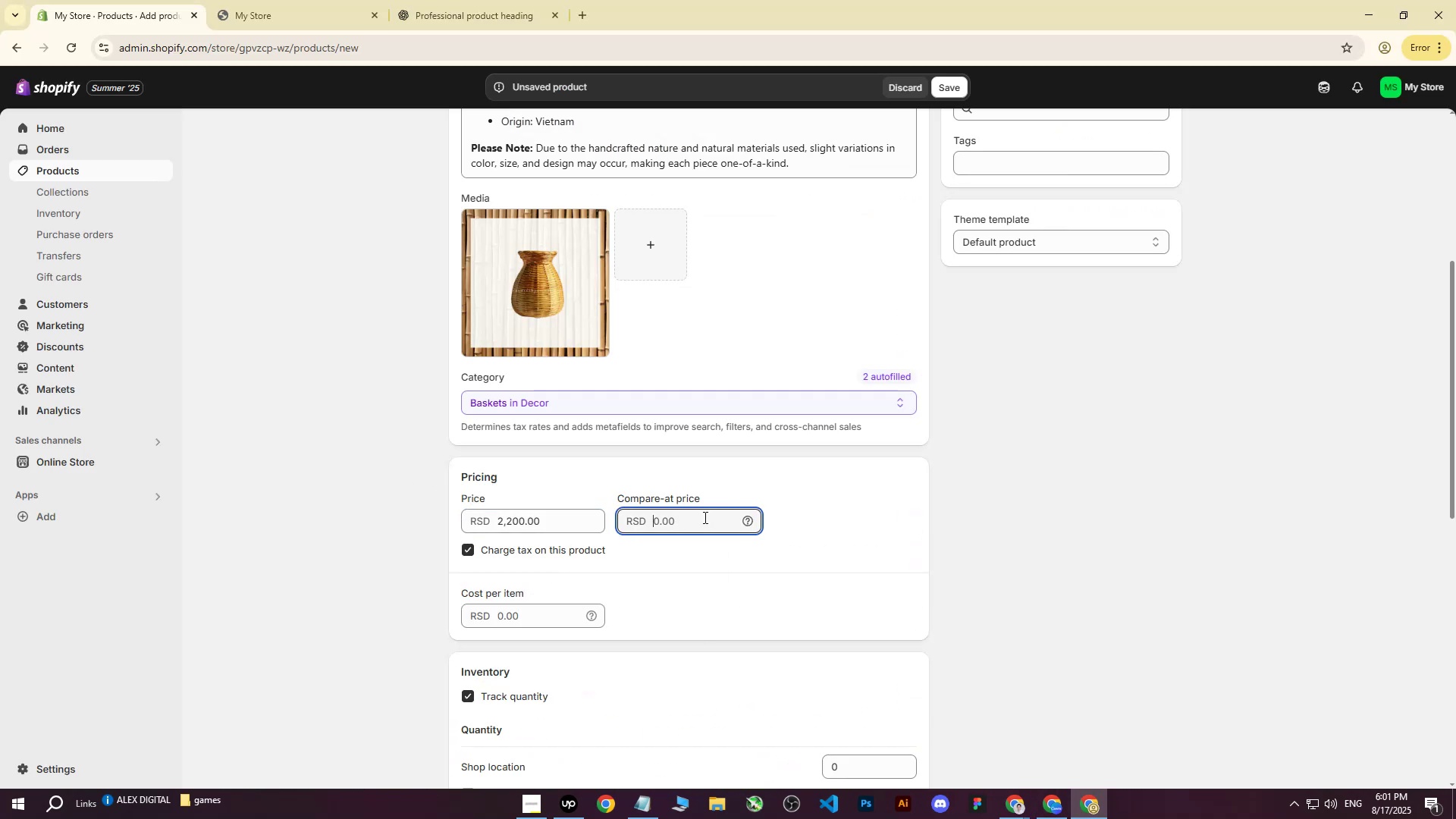 
key(Tab)
key(Tab)
key(Tab)
type(1400)
 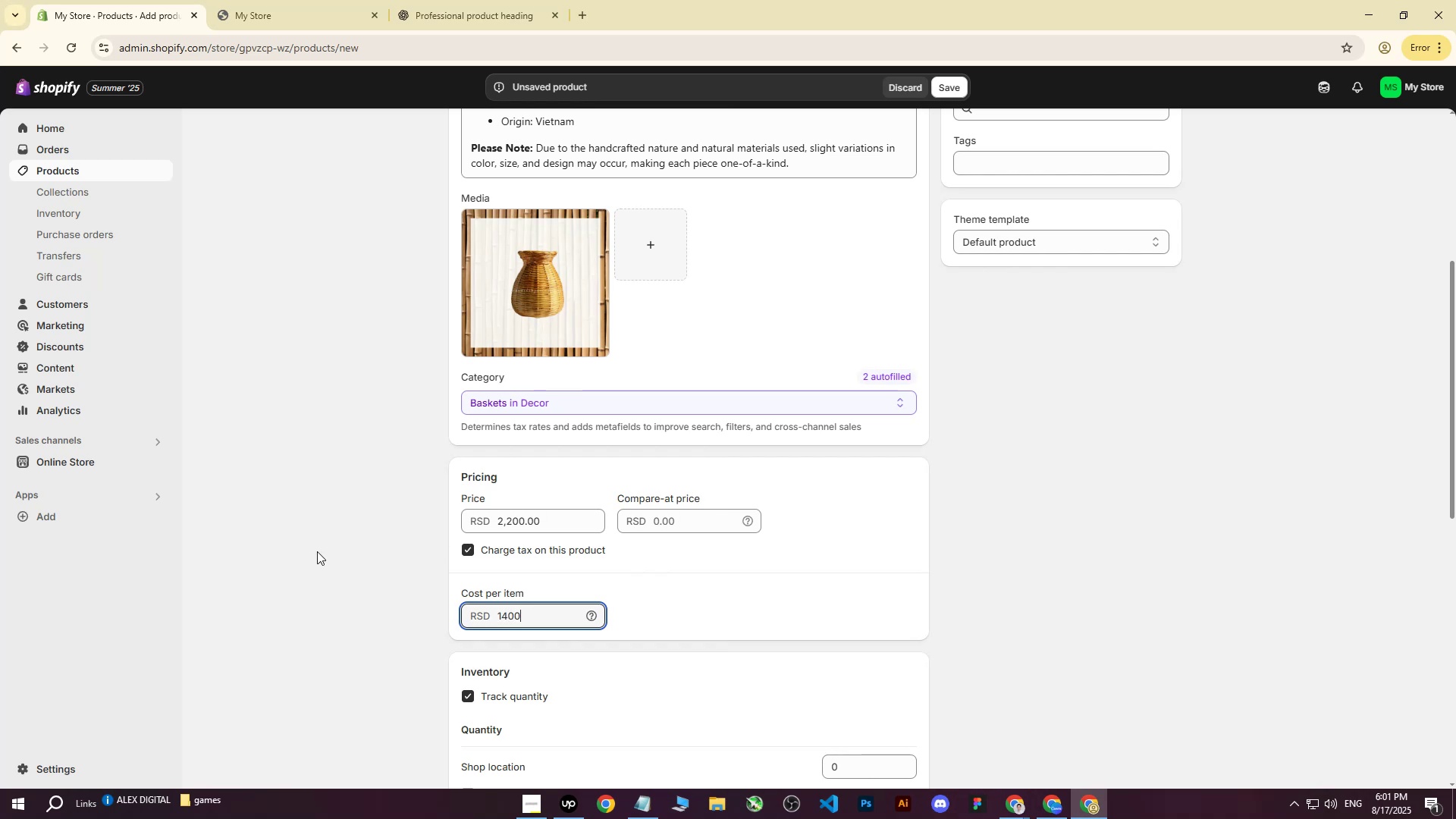 
left_click([317, 551])
 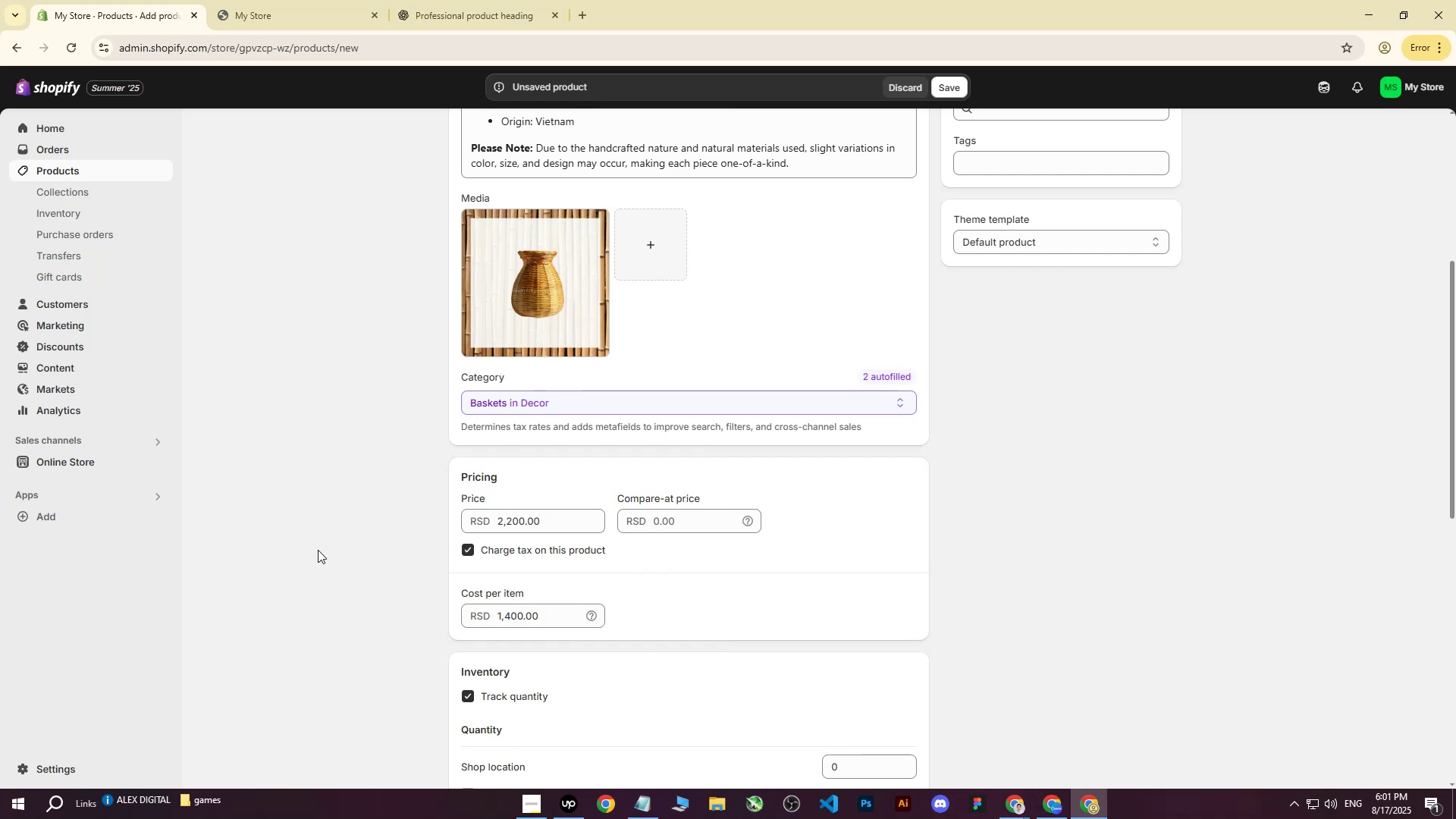 
scroll: coordinate [319, 547], scroll_direction: down, amount: 3.0
 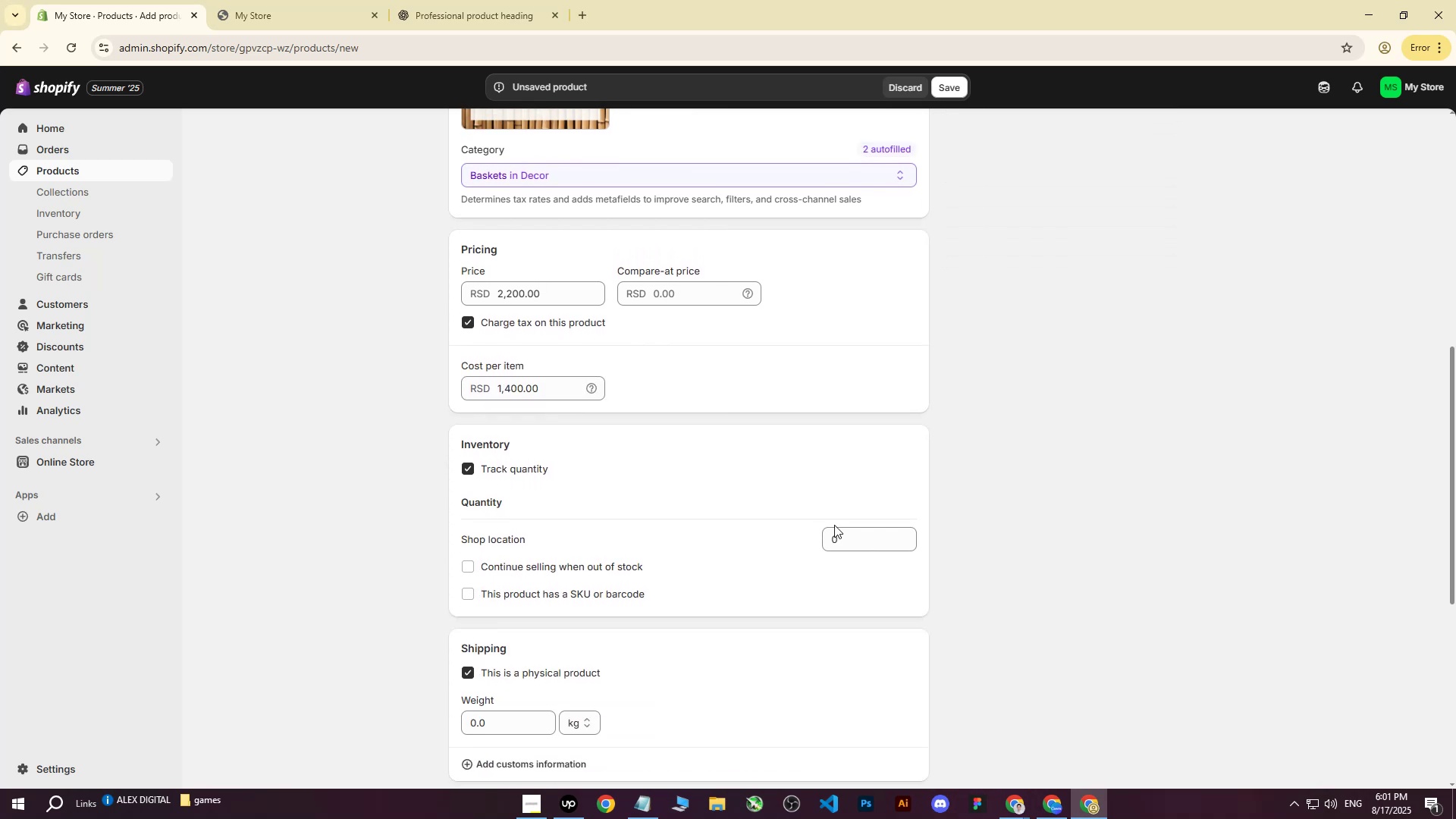 
left_click([849, 543])
 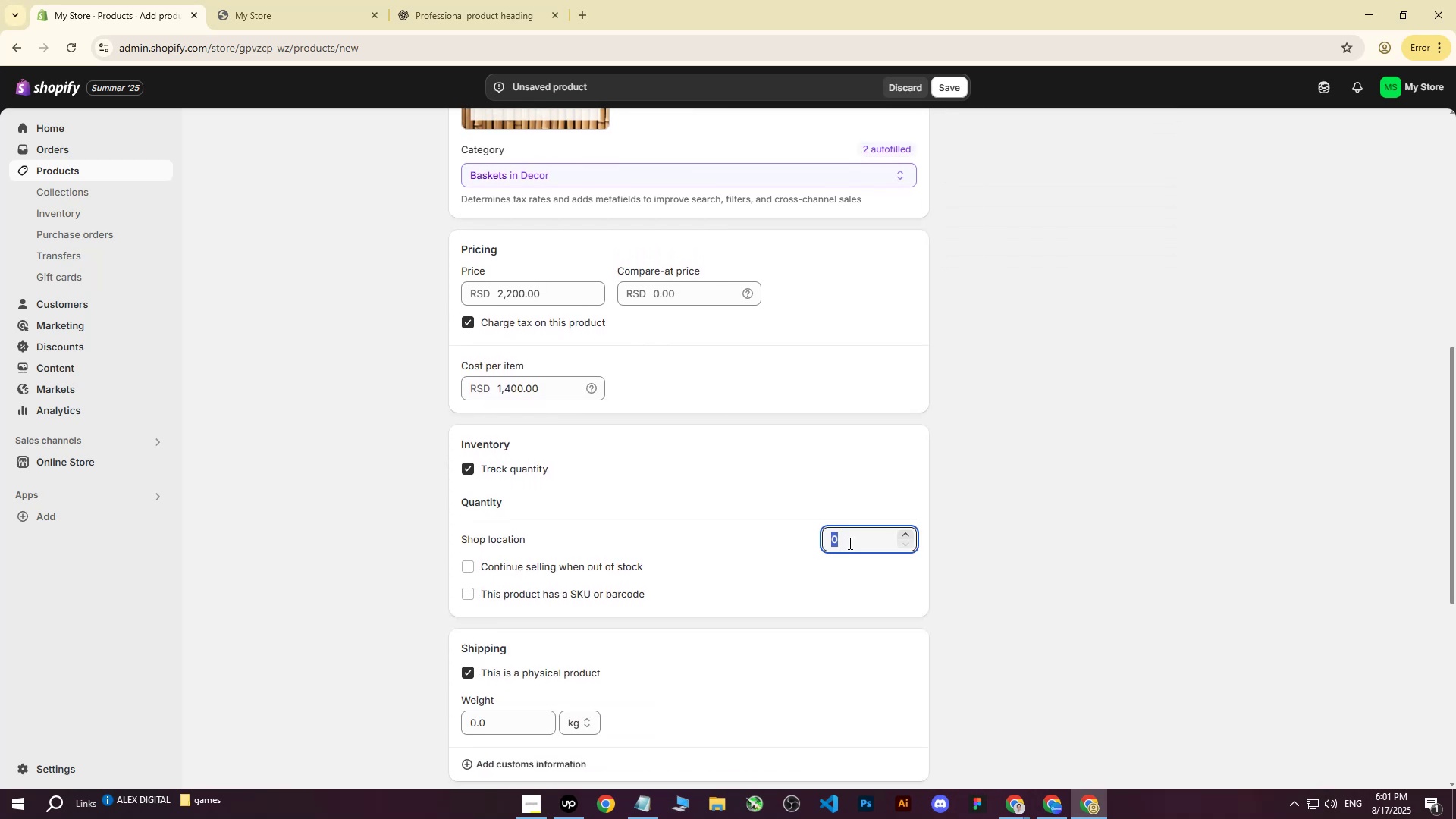 
type(160)
 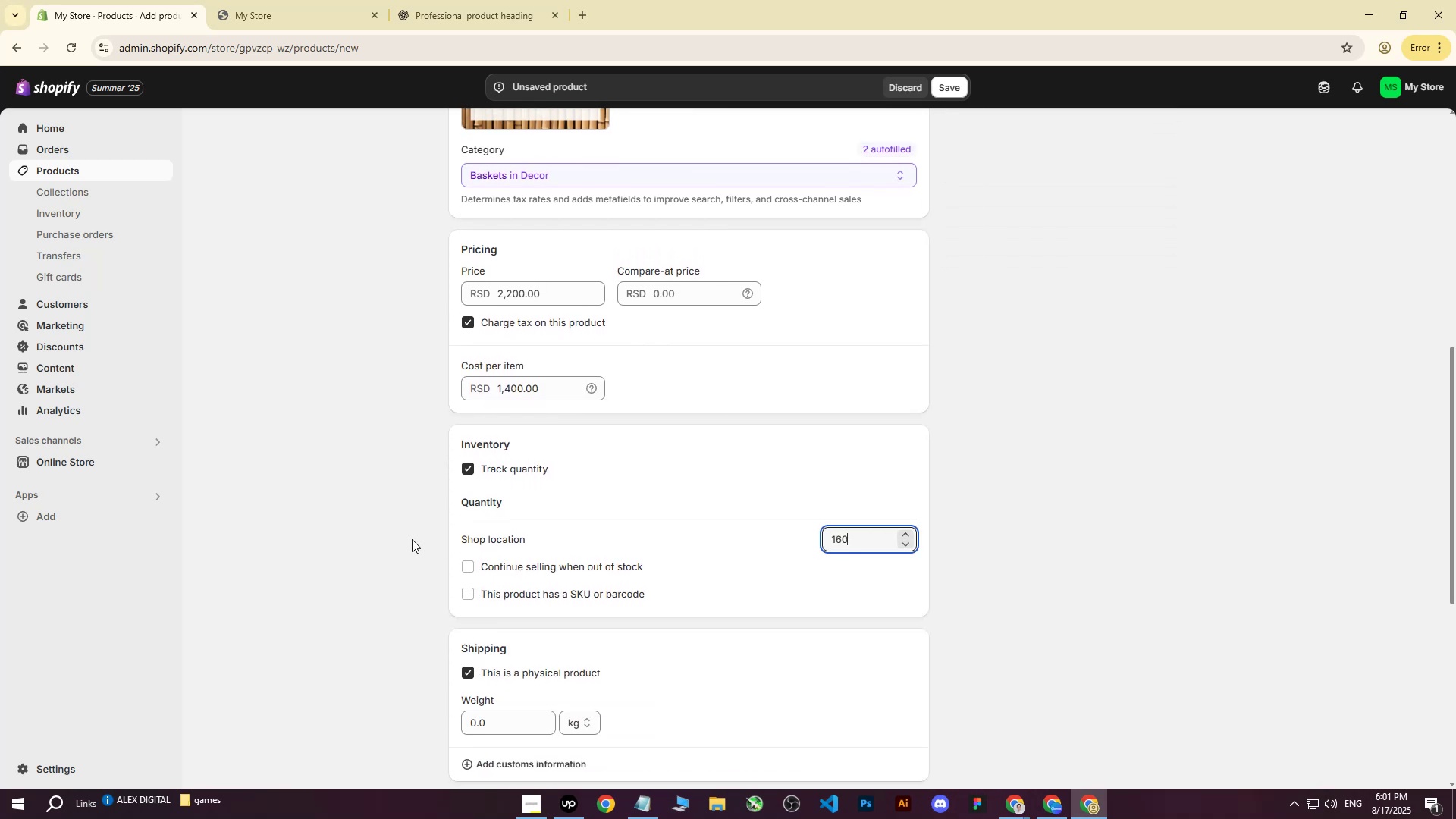 
left_click([406, 539])
 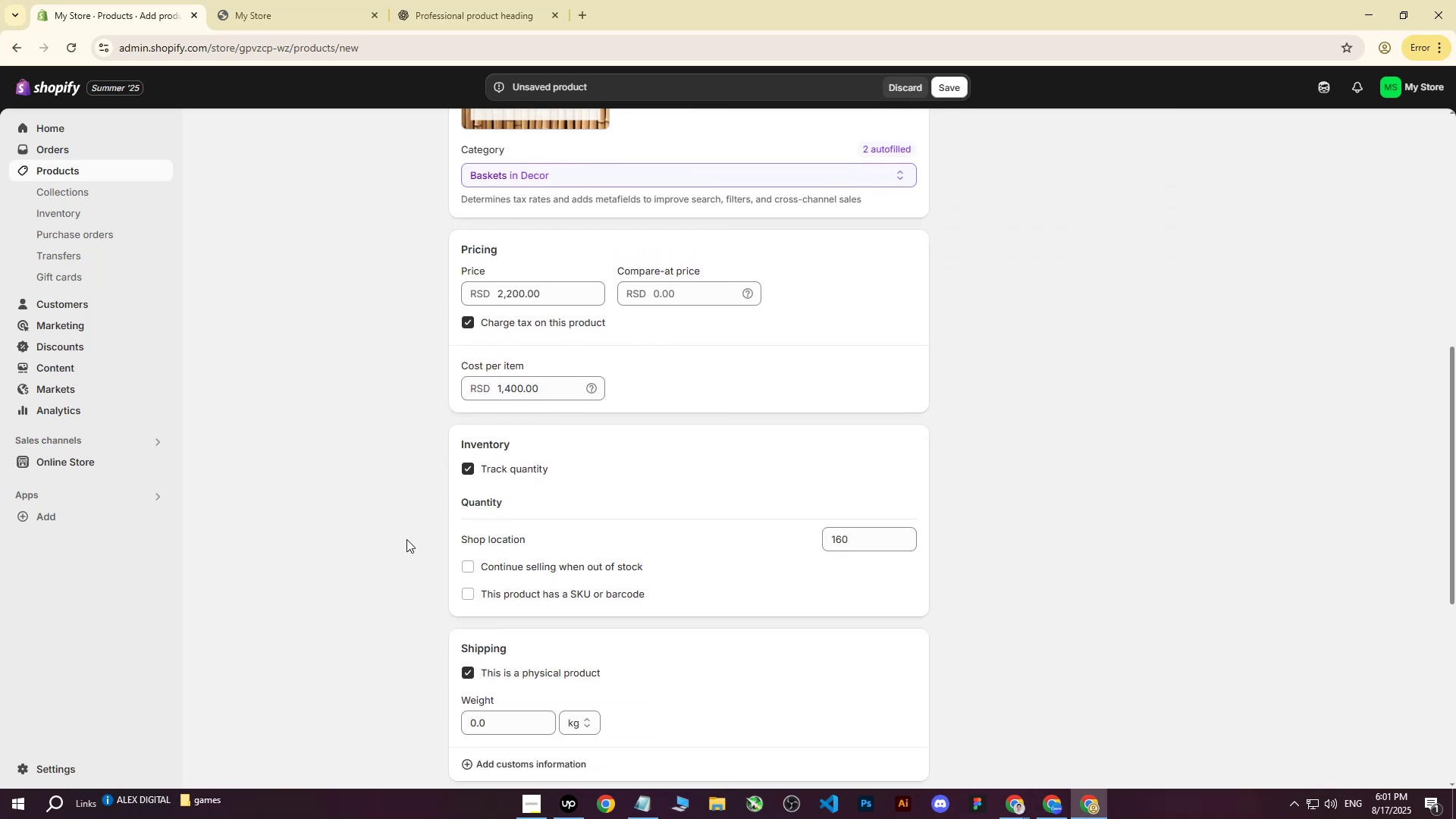 
scroll: coordinate [406, 539], scroll_direction: down, amount: 3.0
 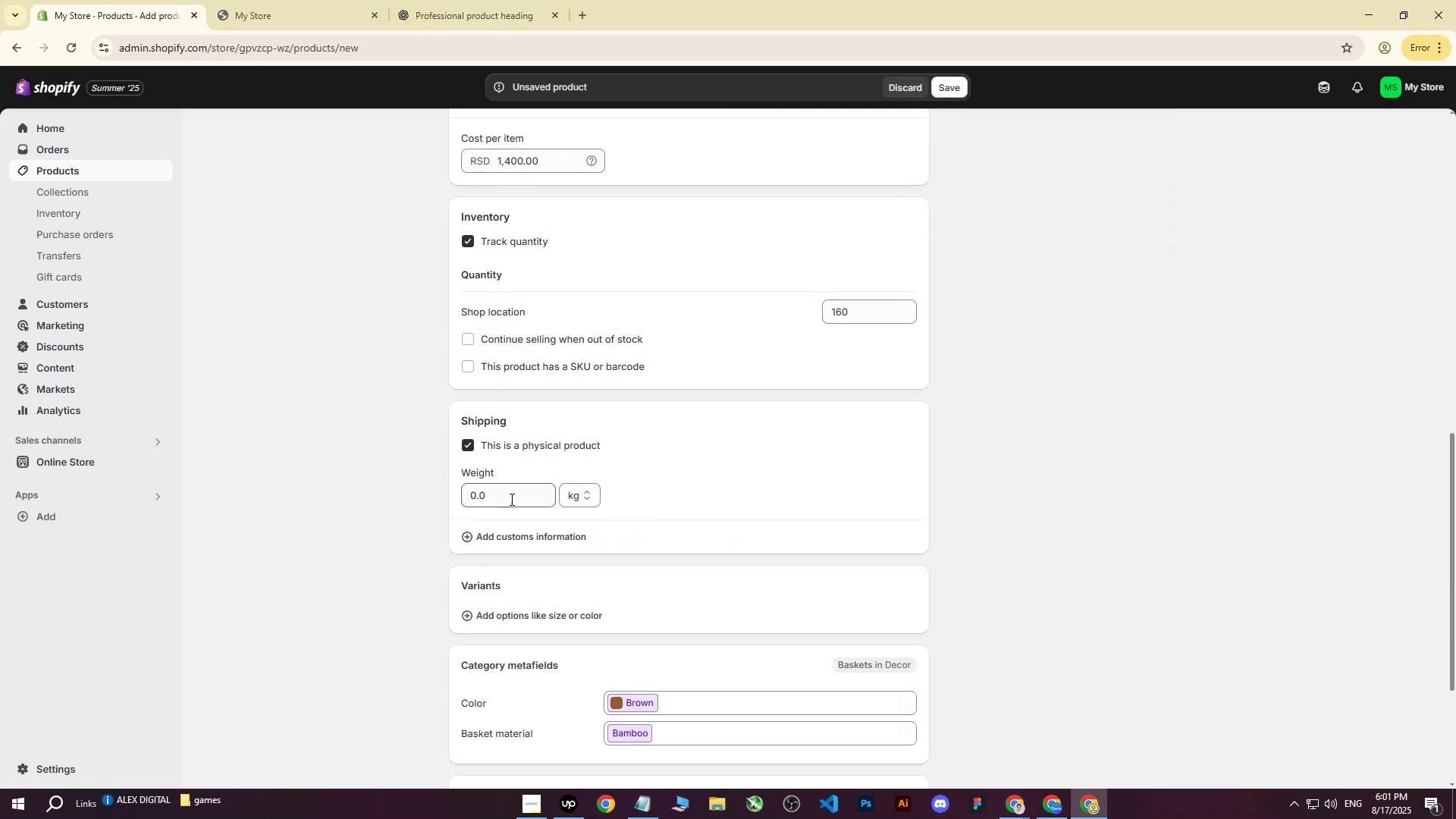 
left_click([510, 499])
 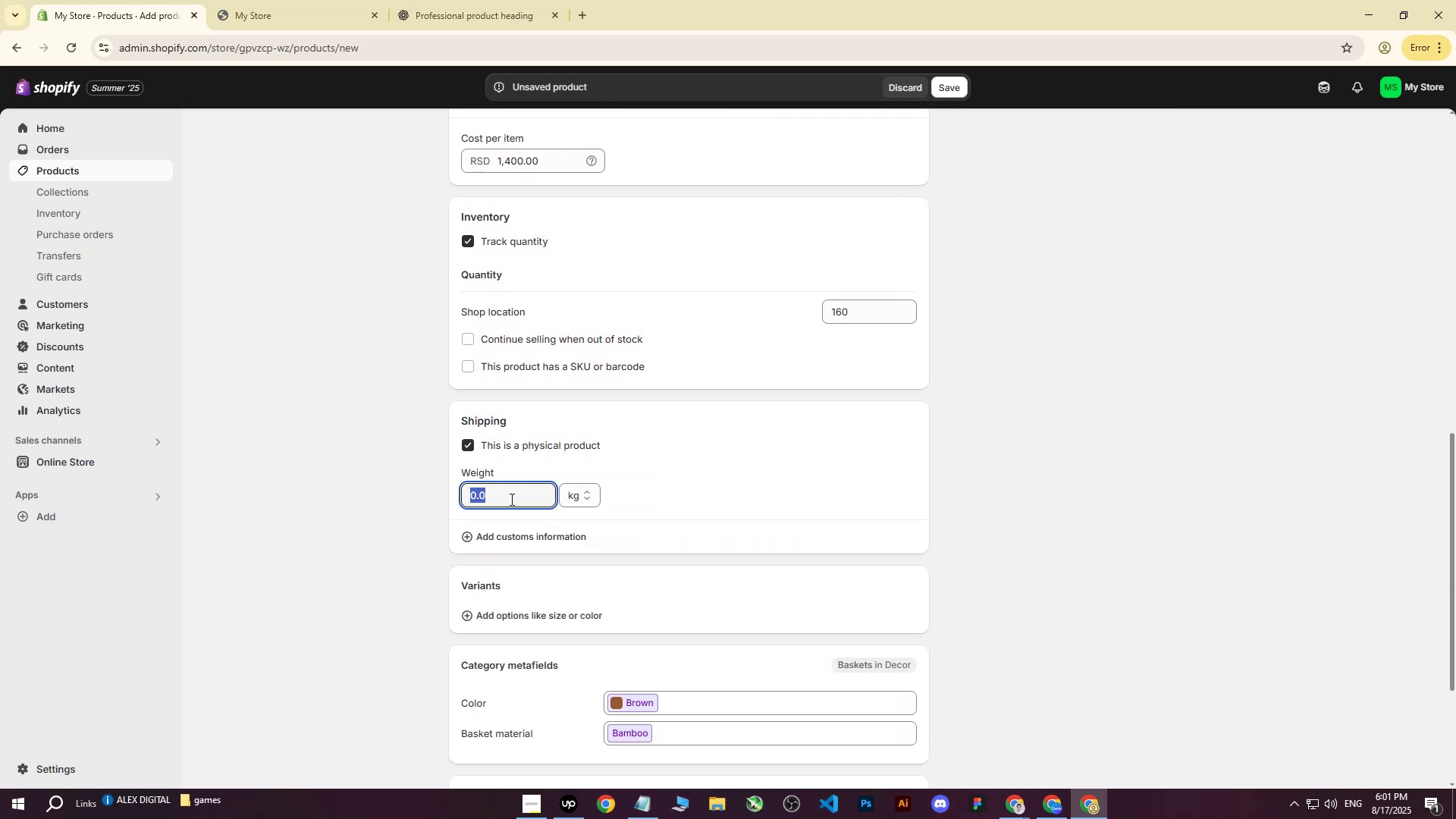 
scroll: coordinate [513, 499], scroll_direction: up, amount: 15.0
 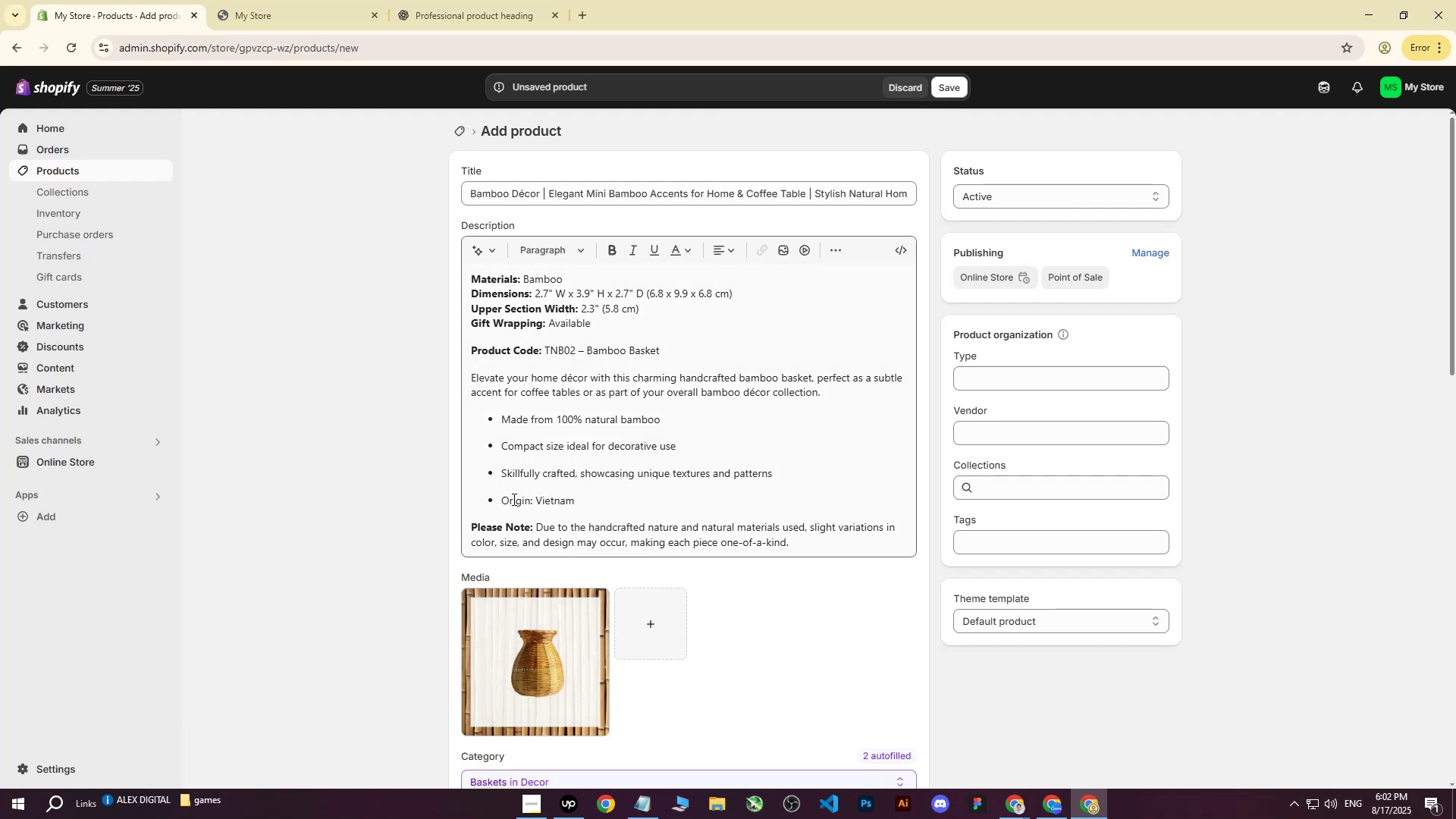 
scroll: coordinate [513, 499], scroll_direction: down, amount: 10.0
 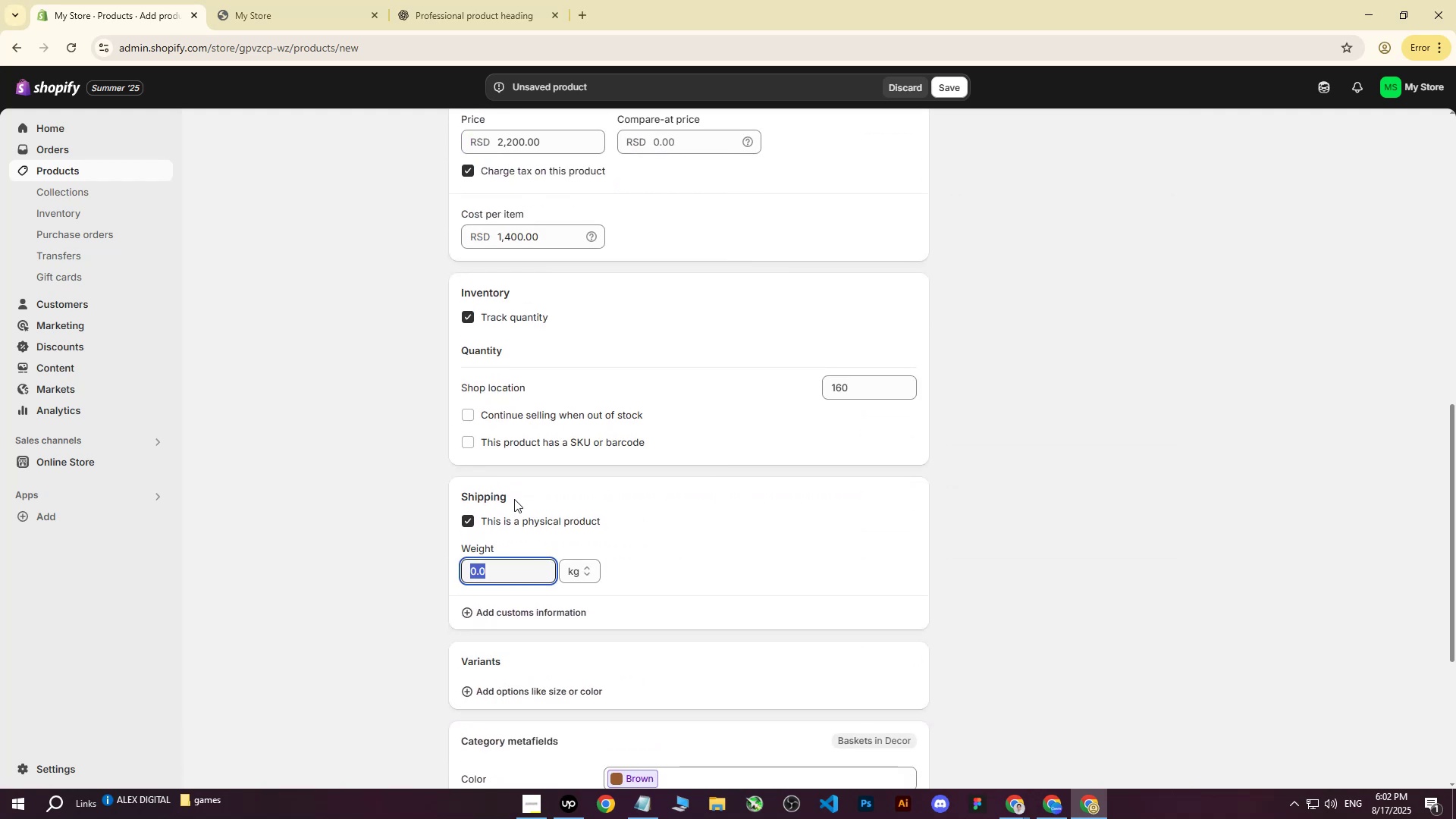 
scroll: coordinate [518, 498], scroll_direction: up, amount: 15.0
 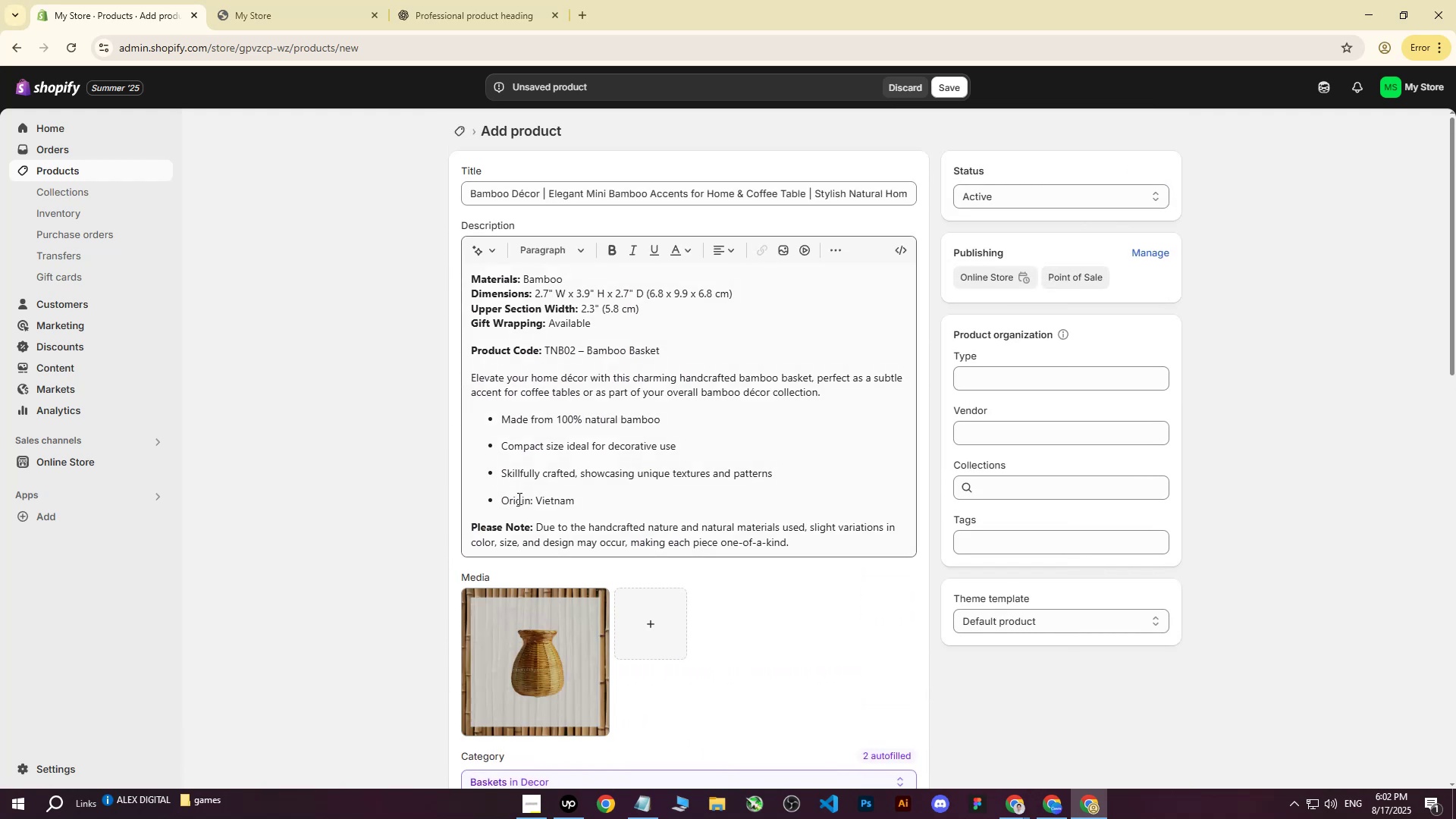 
scroll: coordinate [521, 494], scroll_direction: down, amount: 12.0
 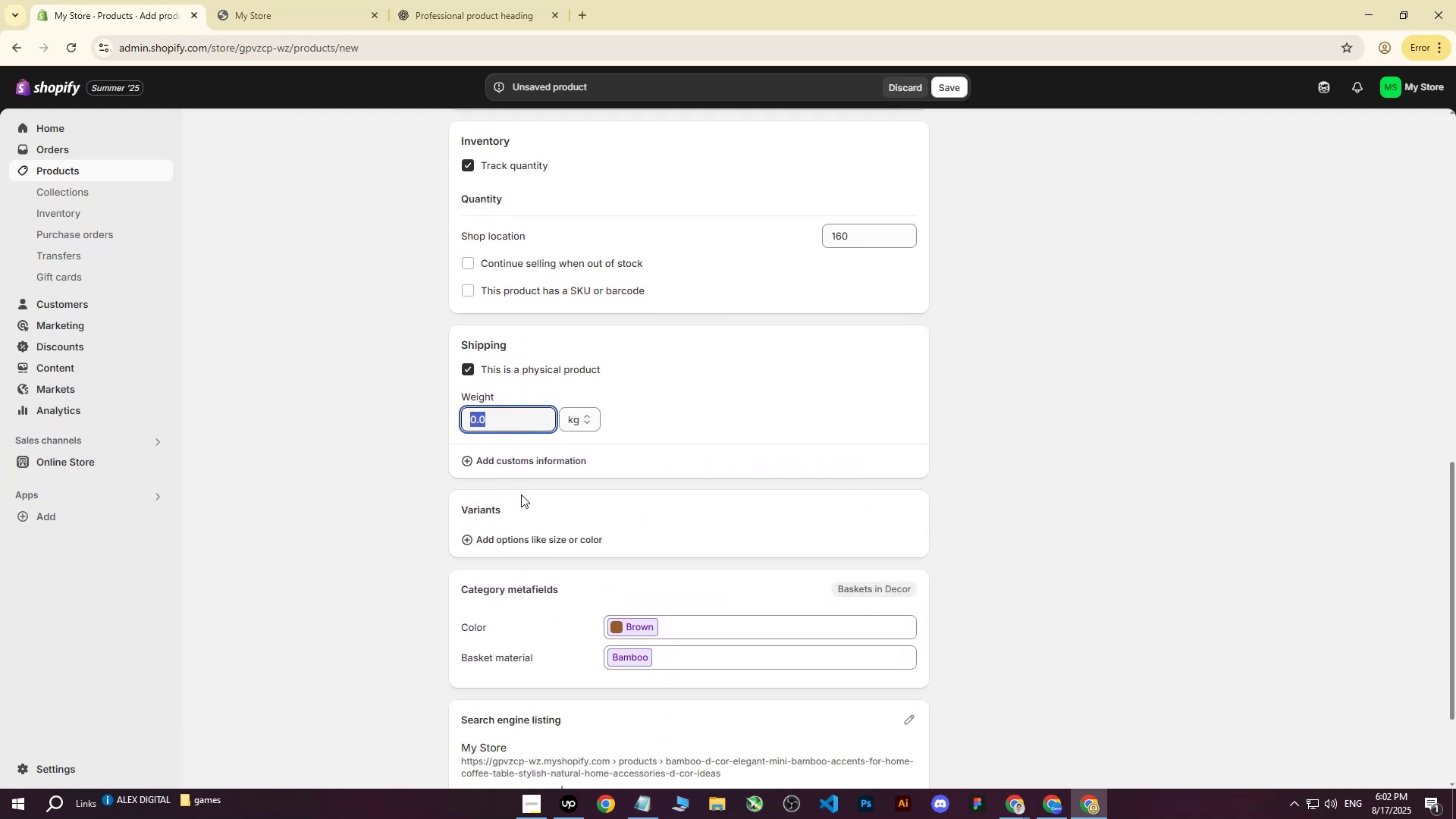 
type(344)
 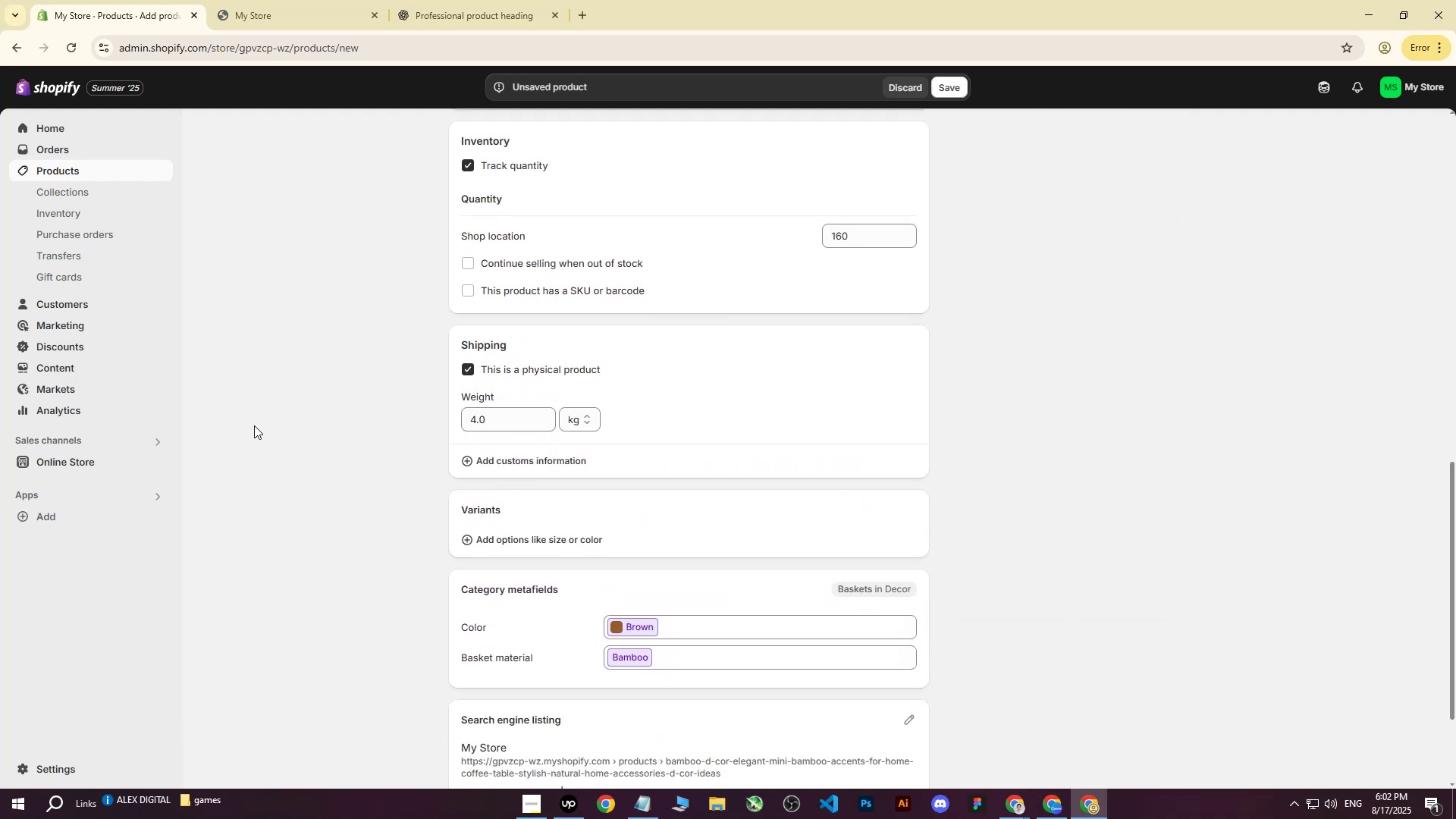 
left_click_drag(start_coordinate=[490, 423], to_coordinate=[428, 427])
 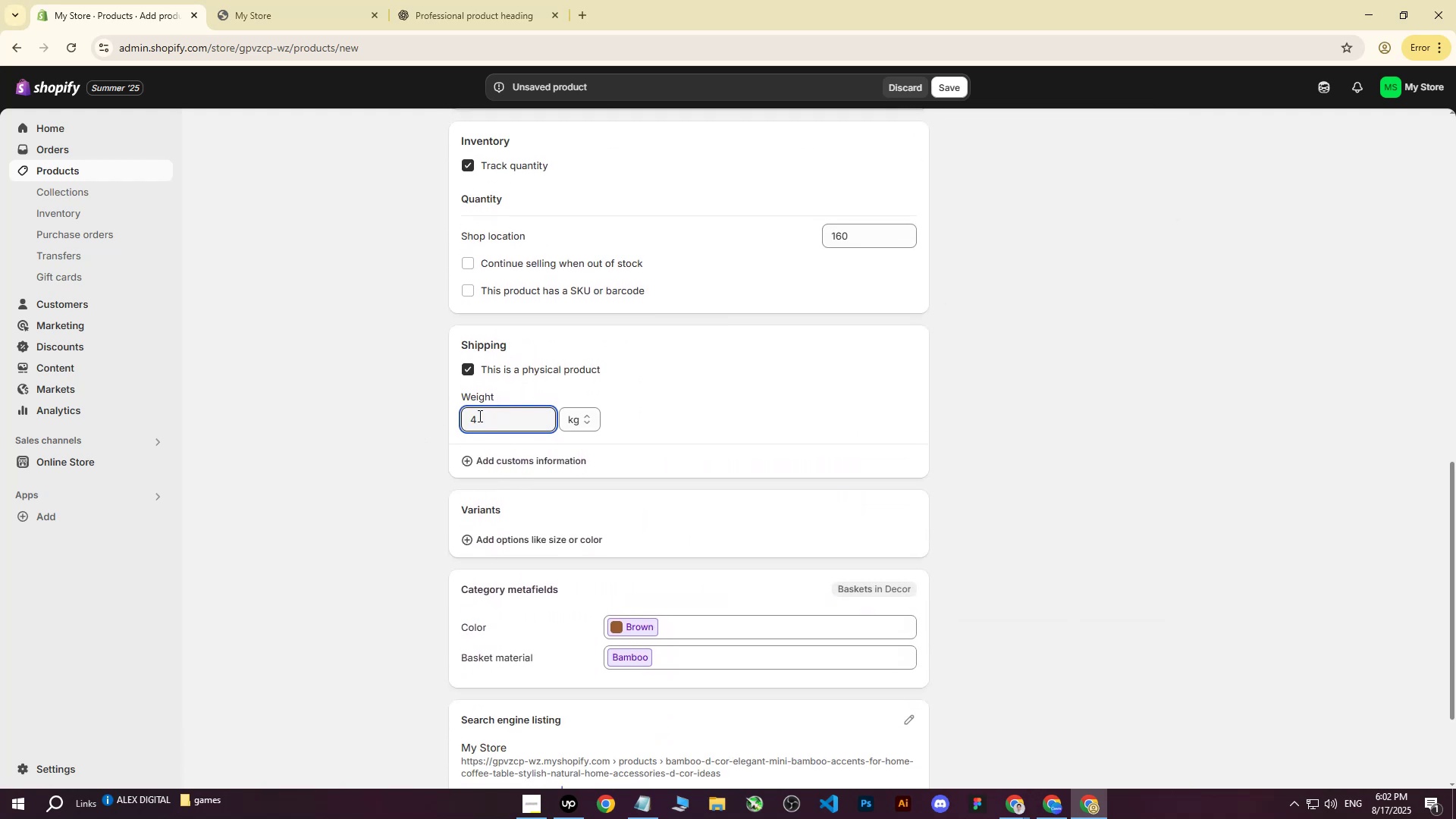 
left_click_drag(start_coordinate=[491, 416], to_coordinate=[436, 423])
 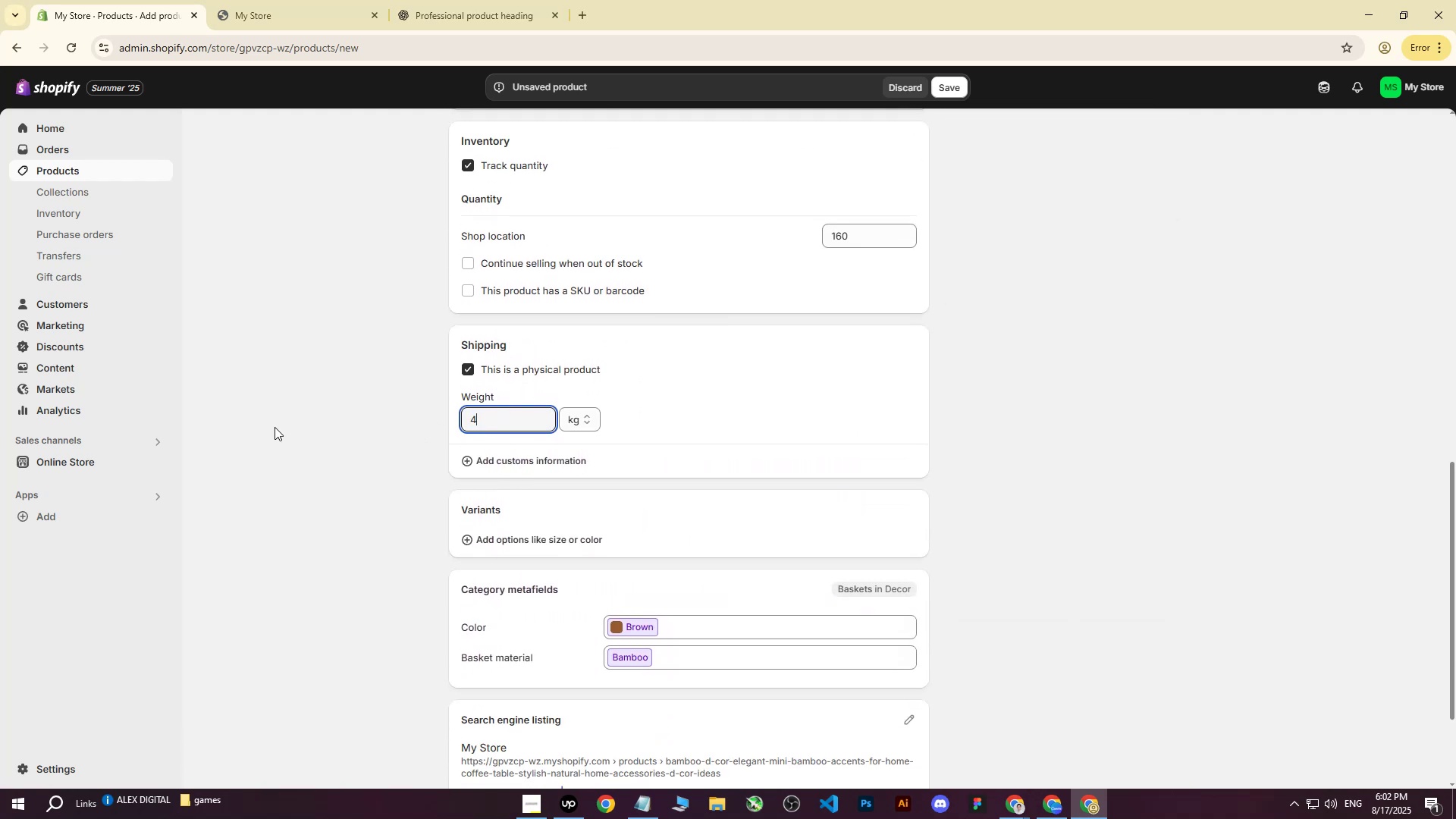 
left_click([254, 425])
 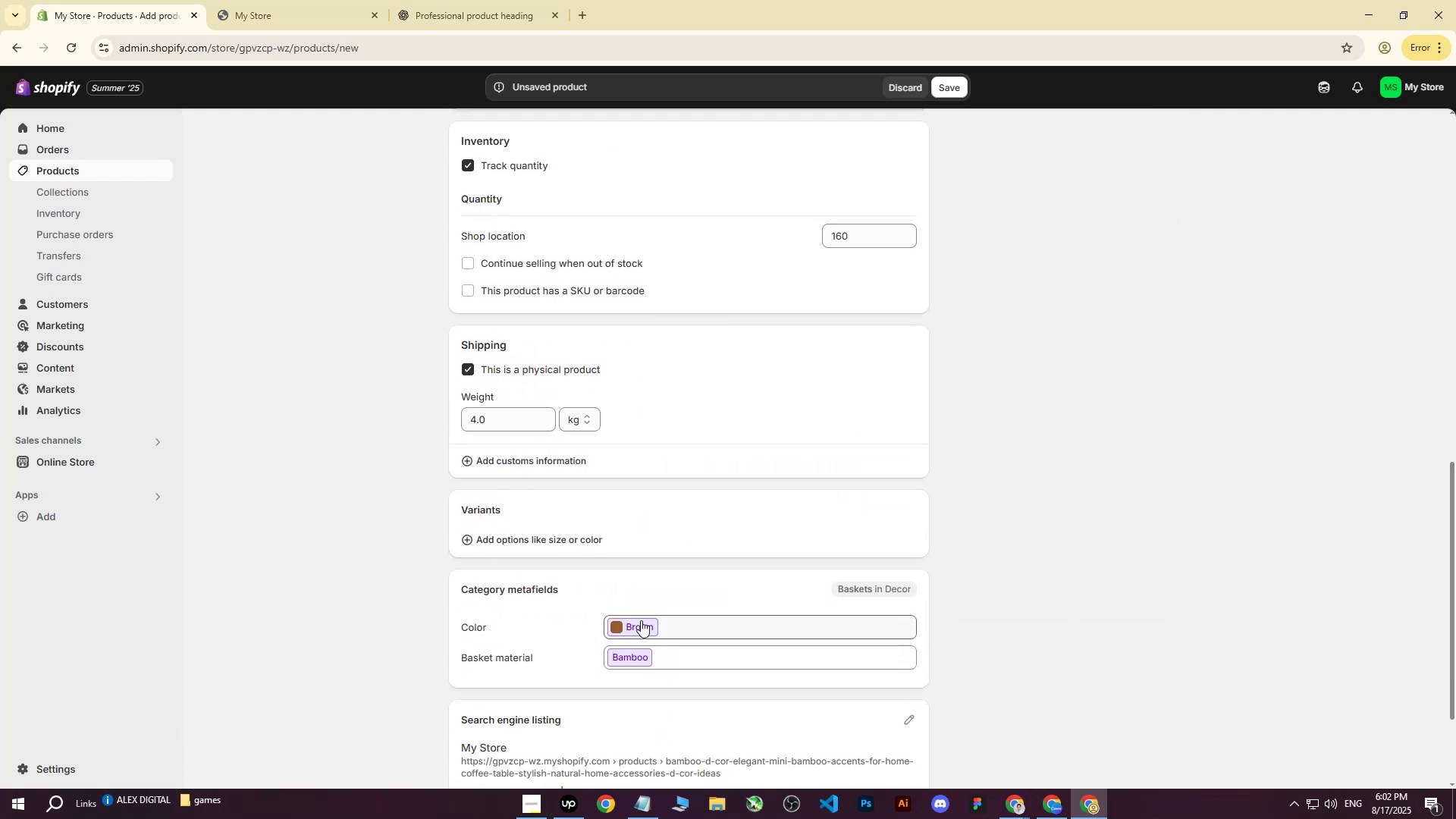 
left_click([703, 627])
 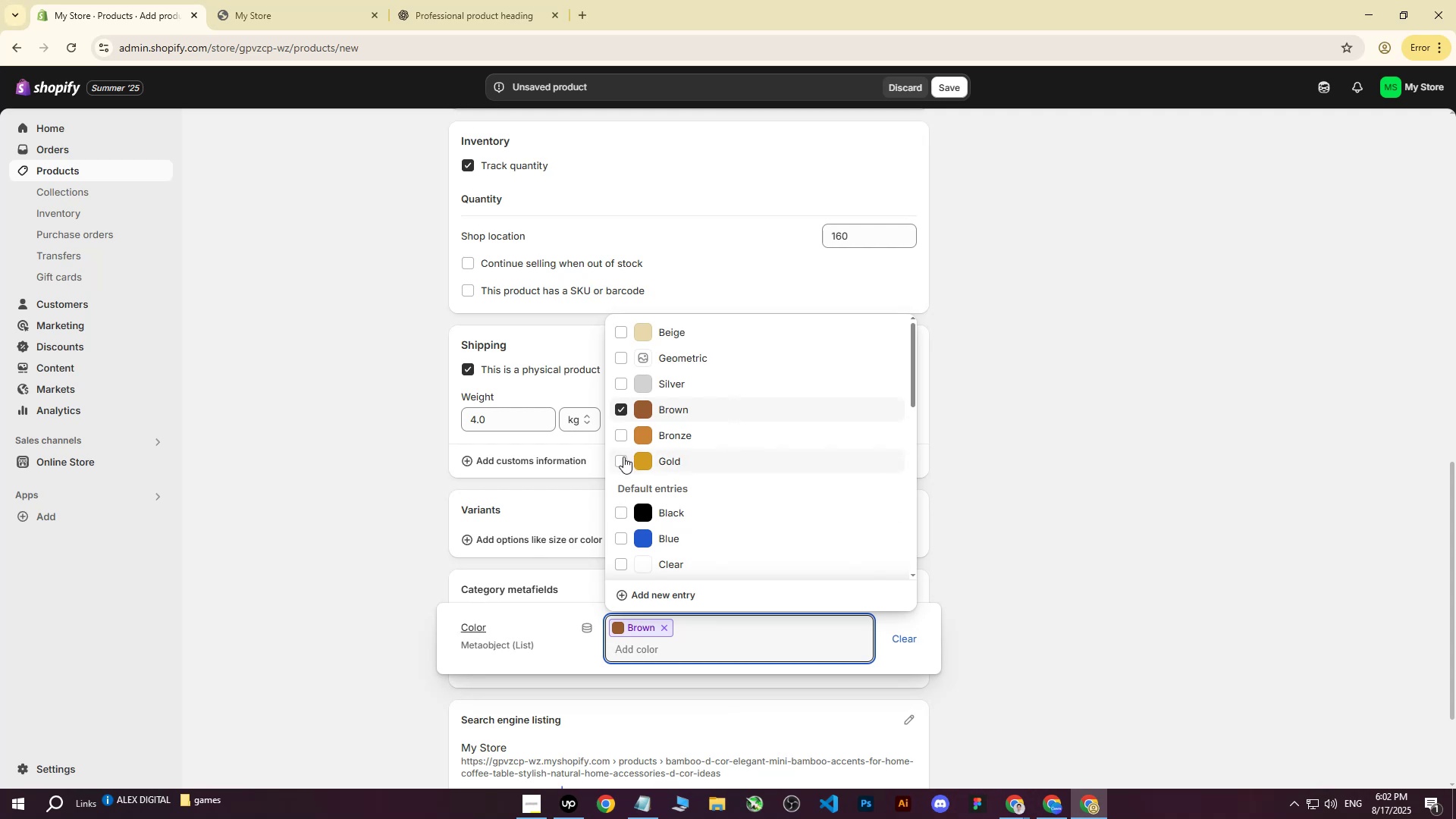 
double_click([619, 435])
 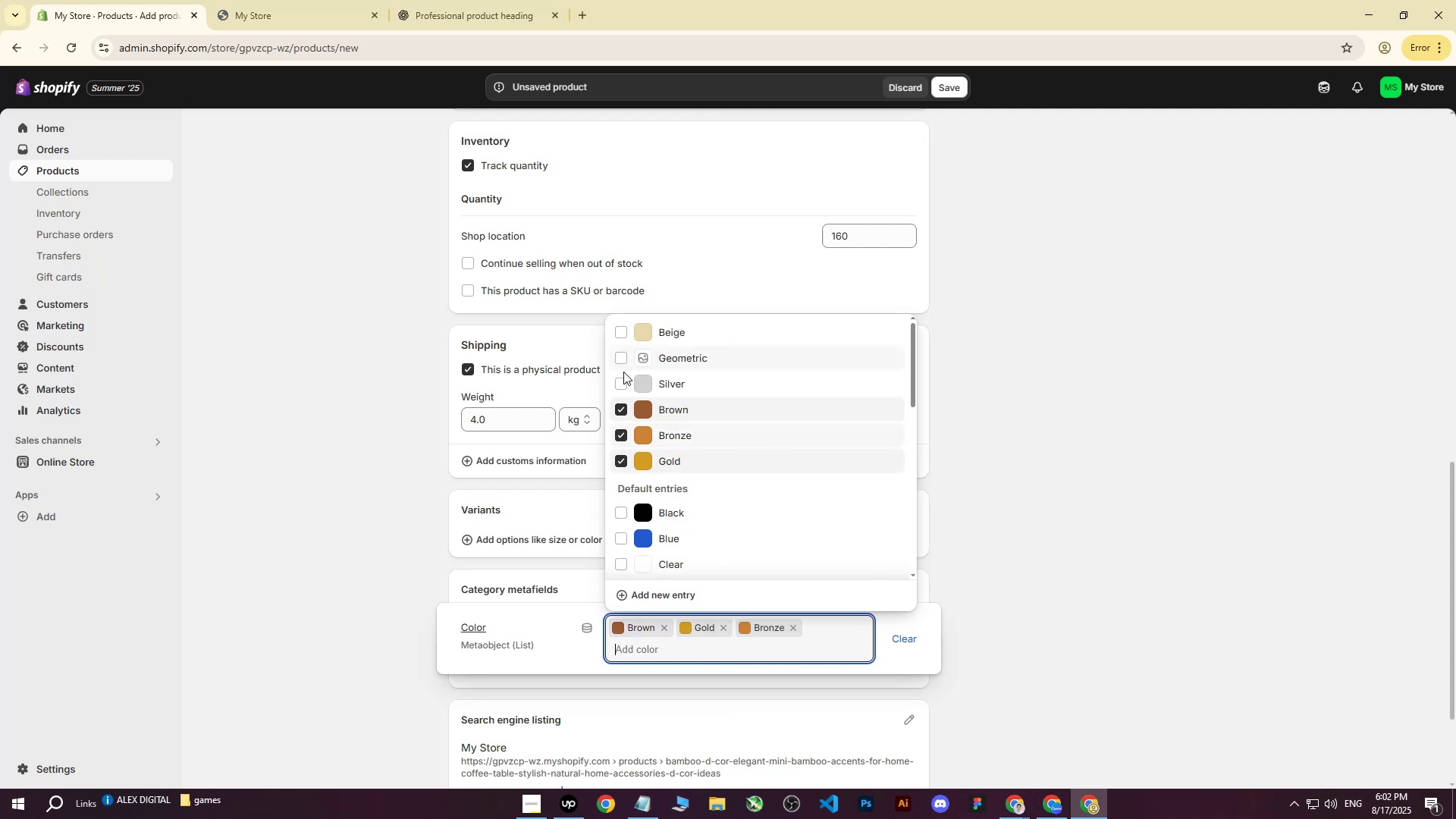 
triple_click([622, 377])
 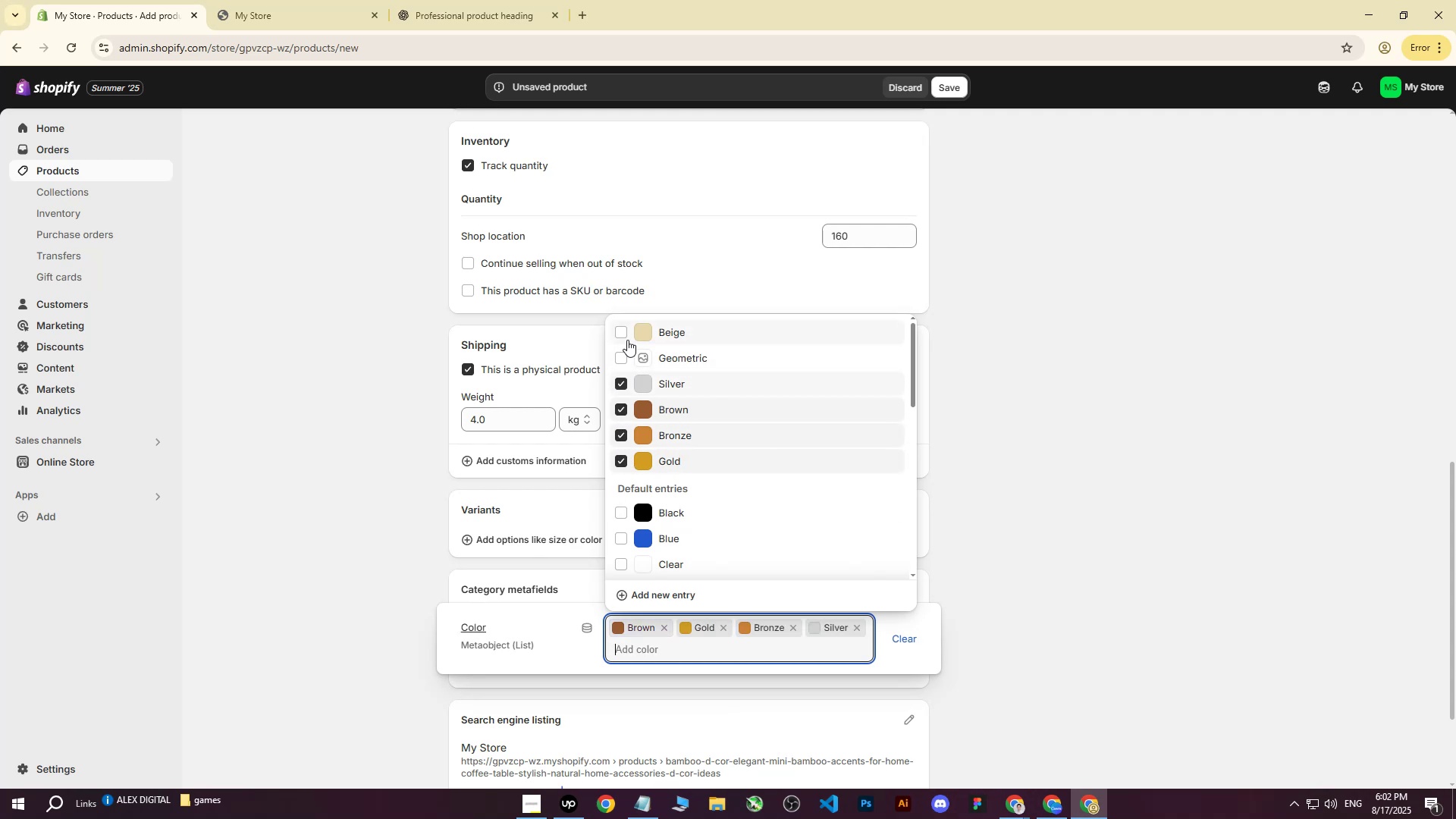 
triple_click([627, 340])
 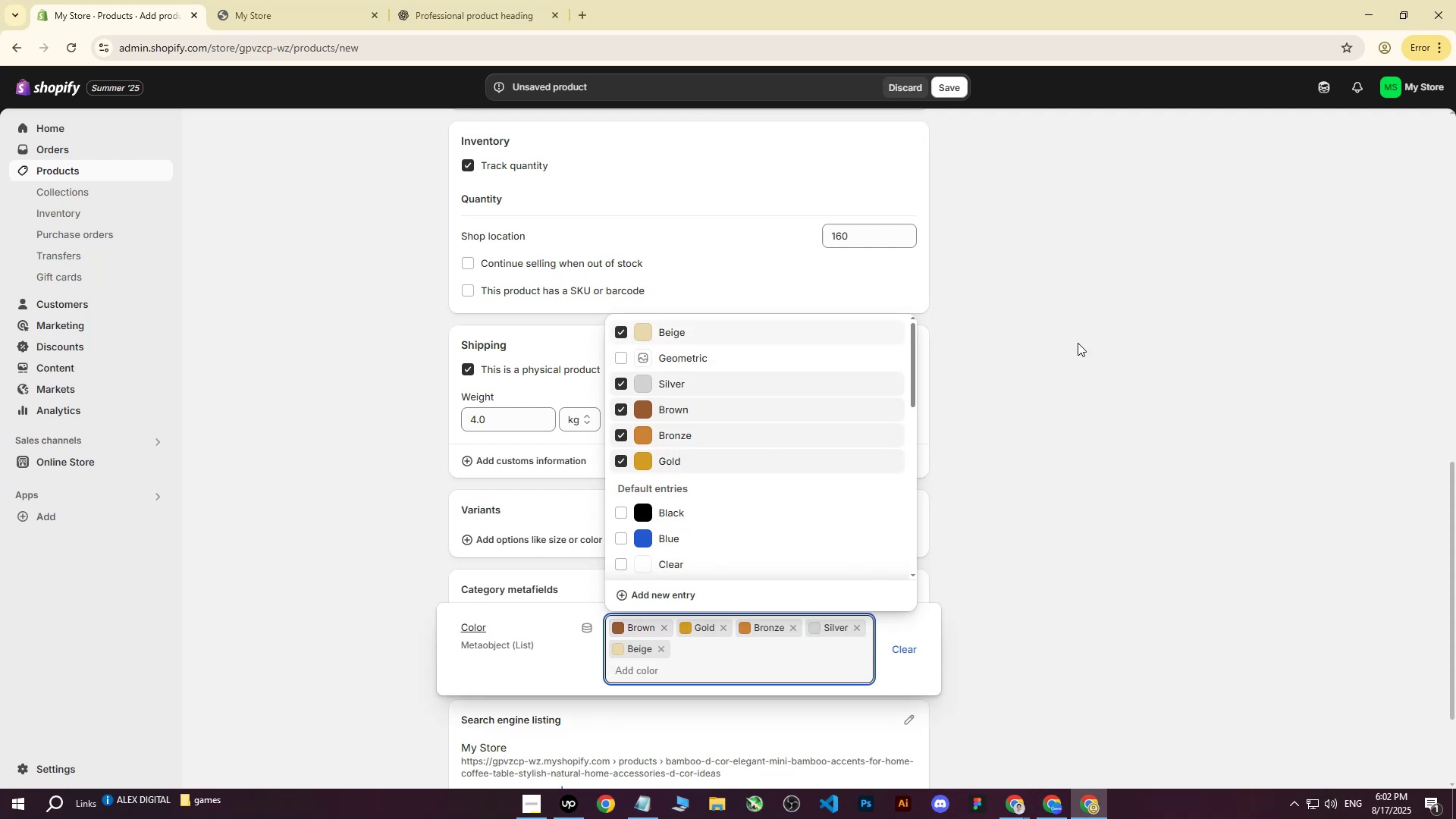 
left_click([1096, 345])
 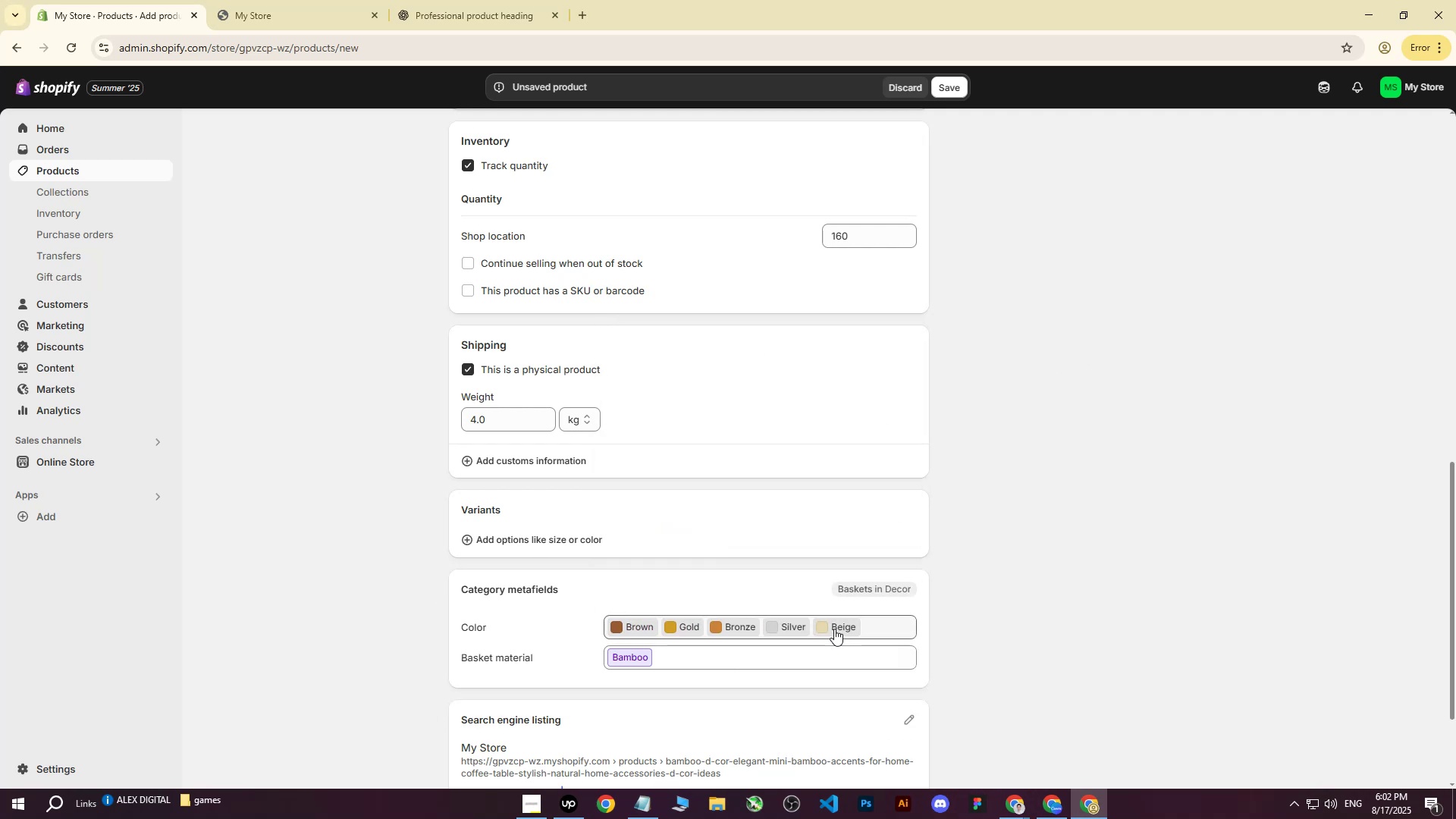 
left_click([776, 631])
 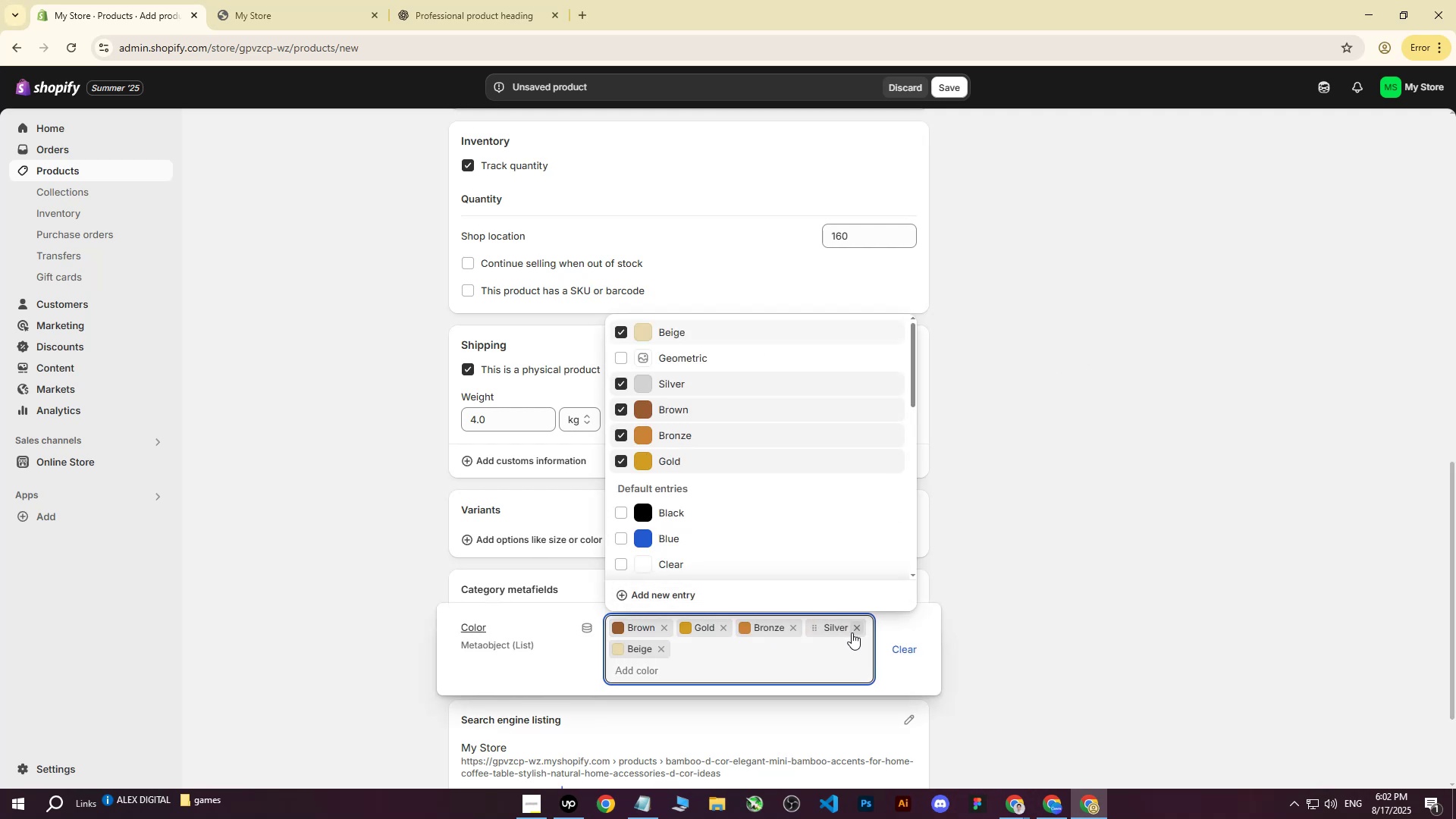 
left_click([857, 629])
 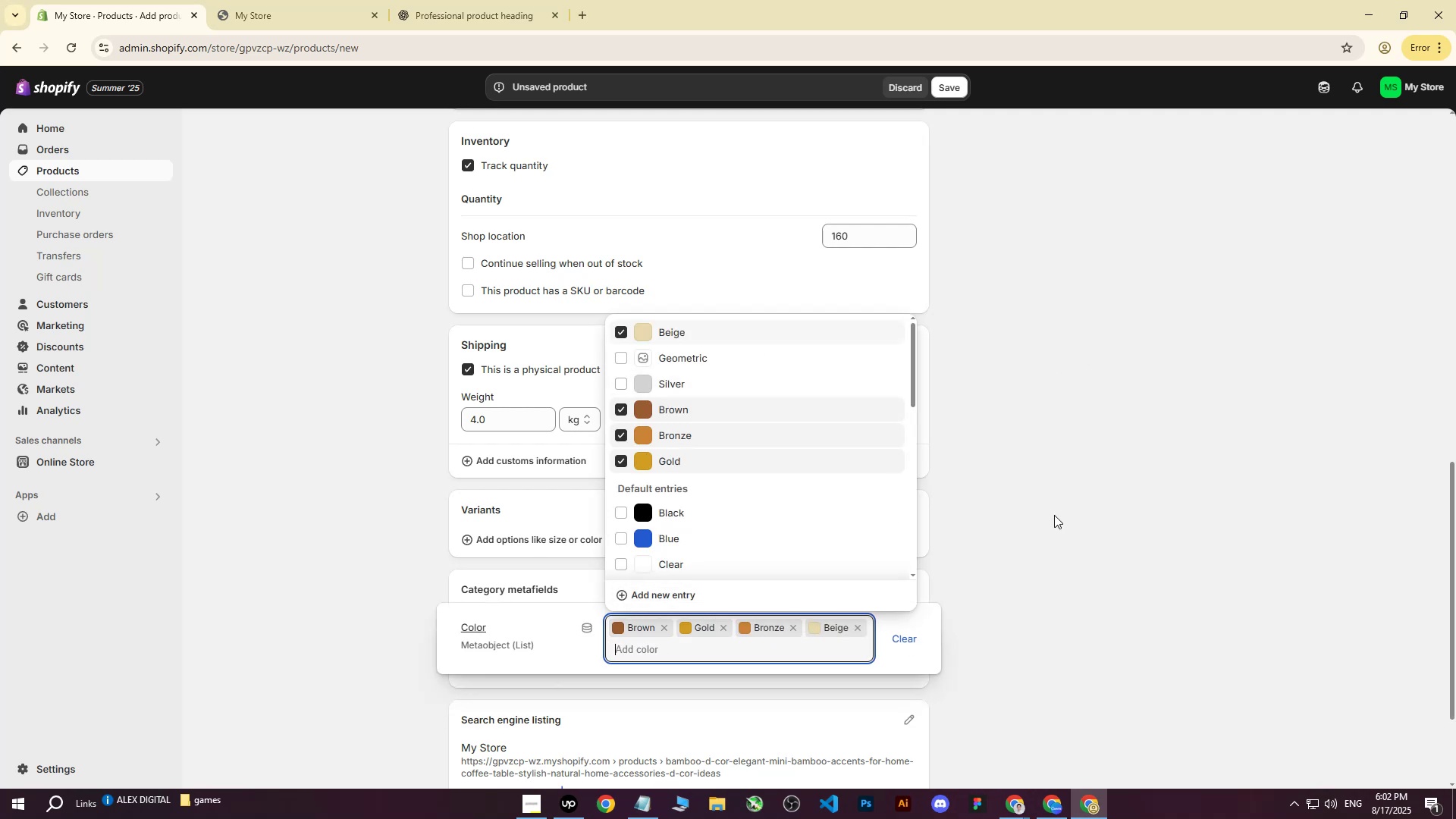 
left_click([1058, 513])
 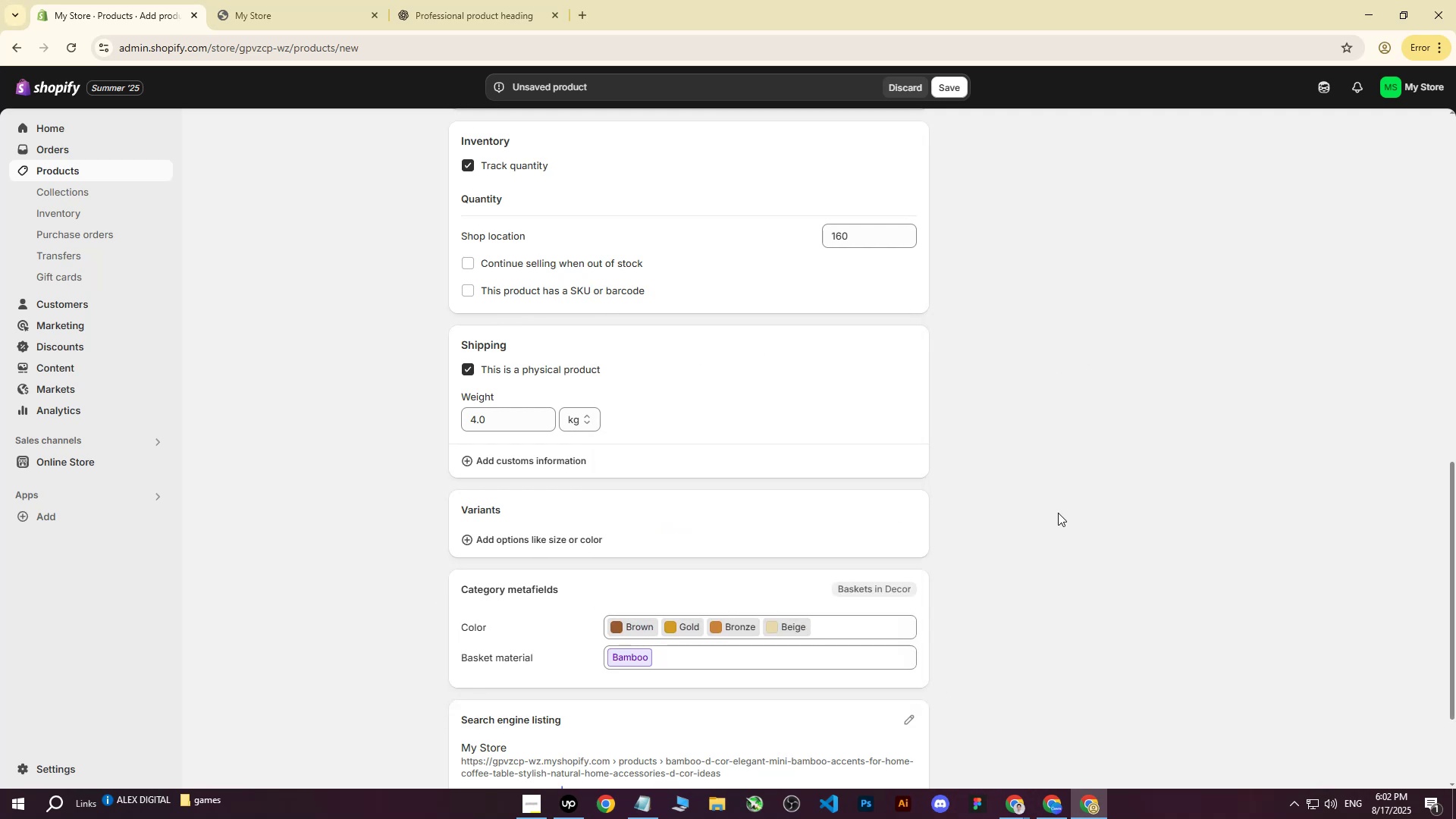 
scroll: coordinate [1056, 514], scroll_direction: down, amount: 5.0
 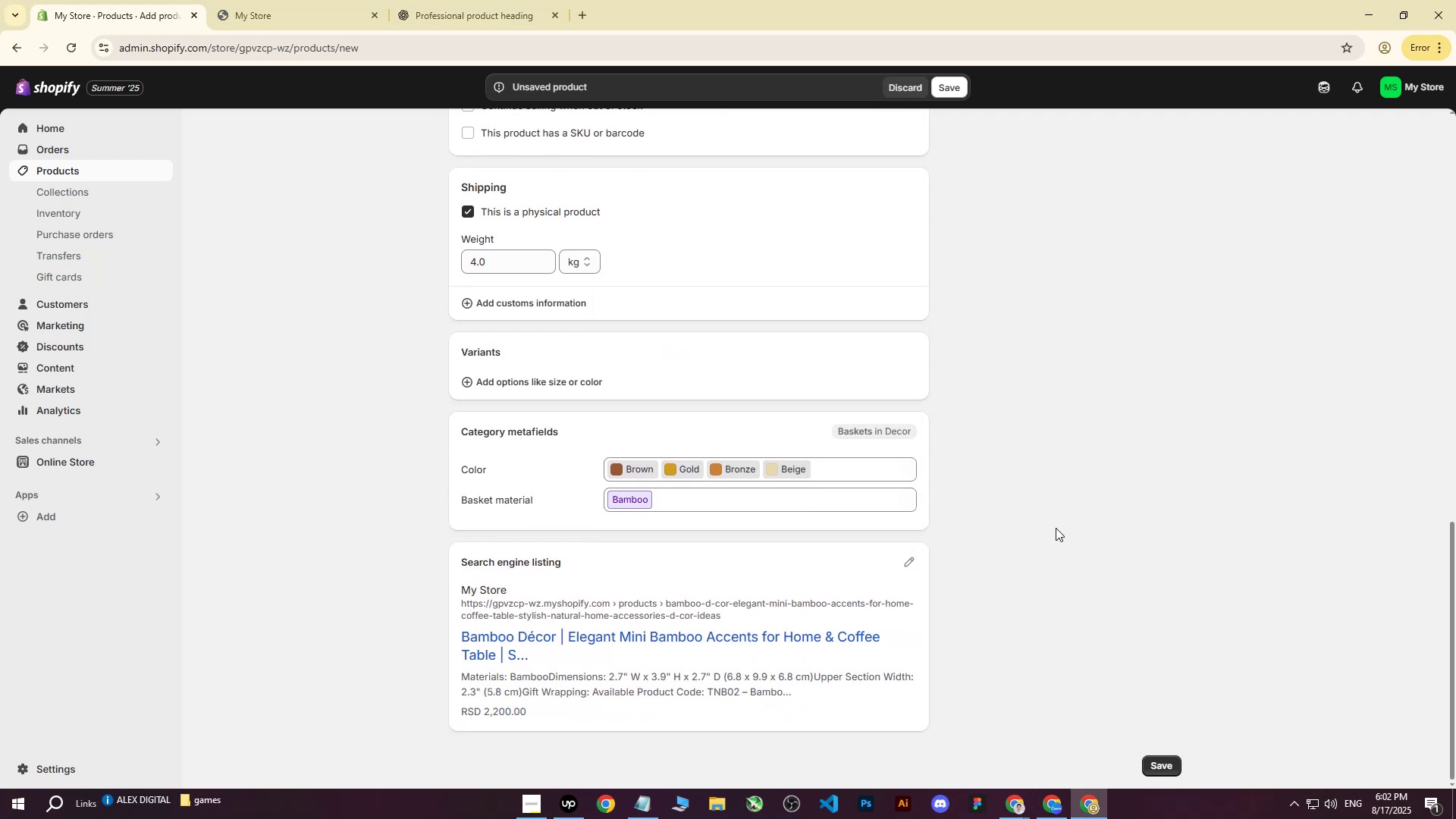 
scroll: coordinate [946, 496], scroll_direction: up, amount: 25.0
 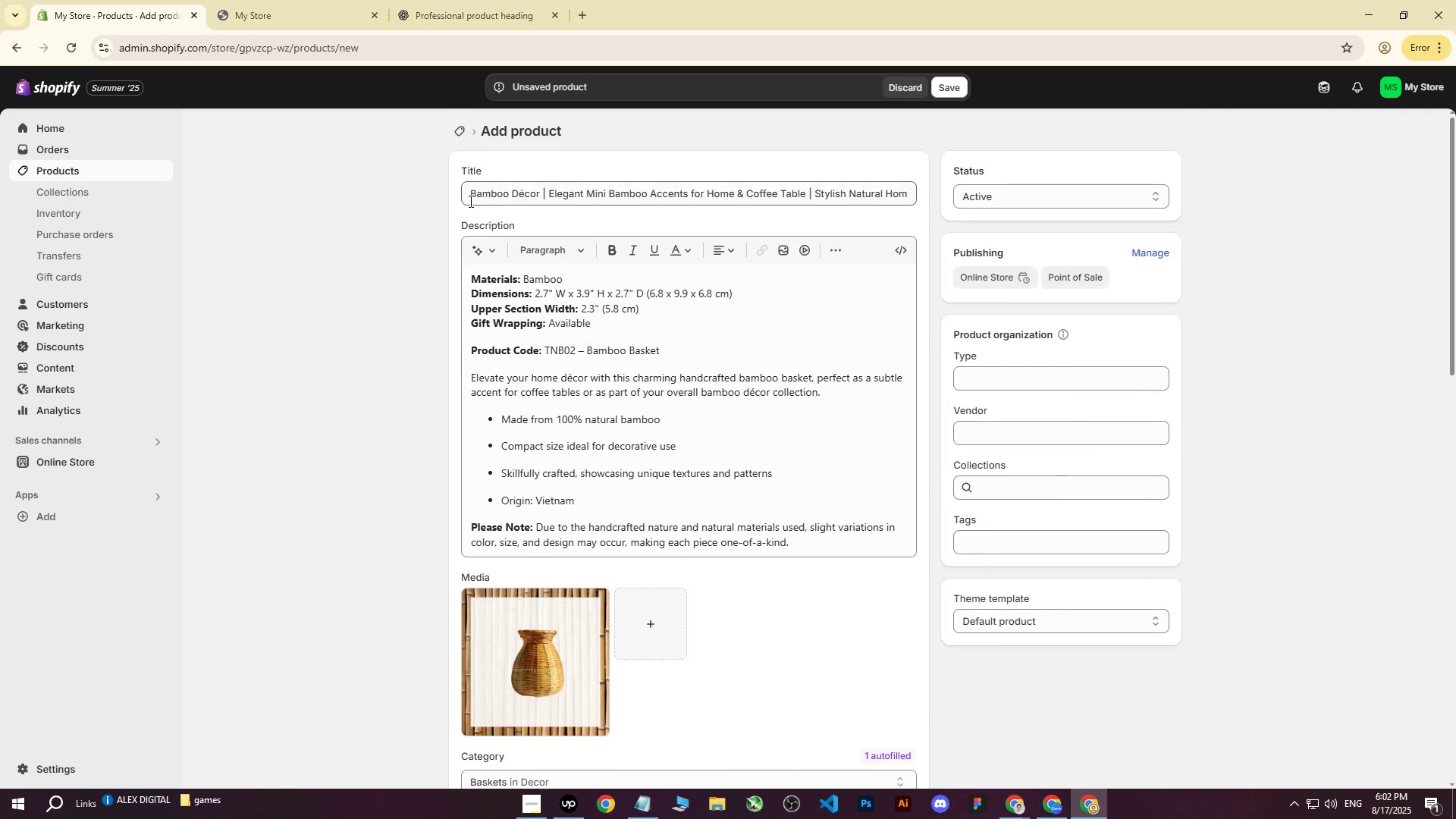 
left_click_drag(start_coordinate=[469, 200], to_coordinate=[961, 197])
 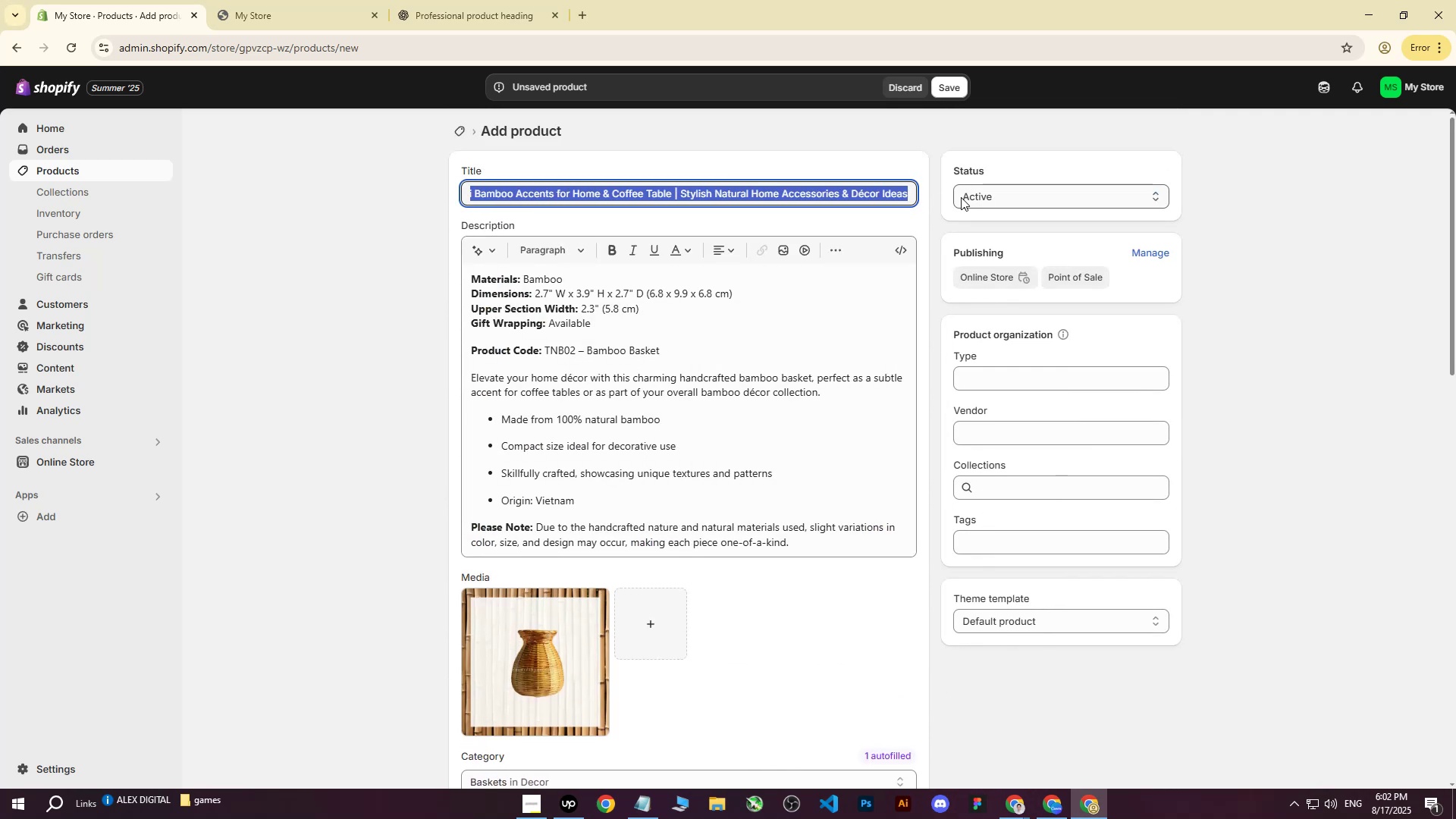 
key(Control+ControlLeft)
 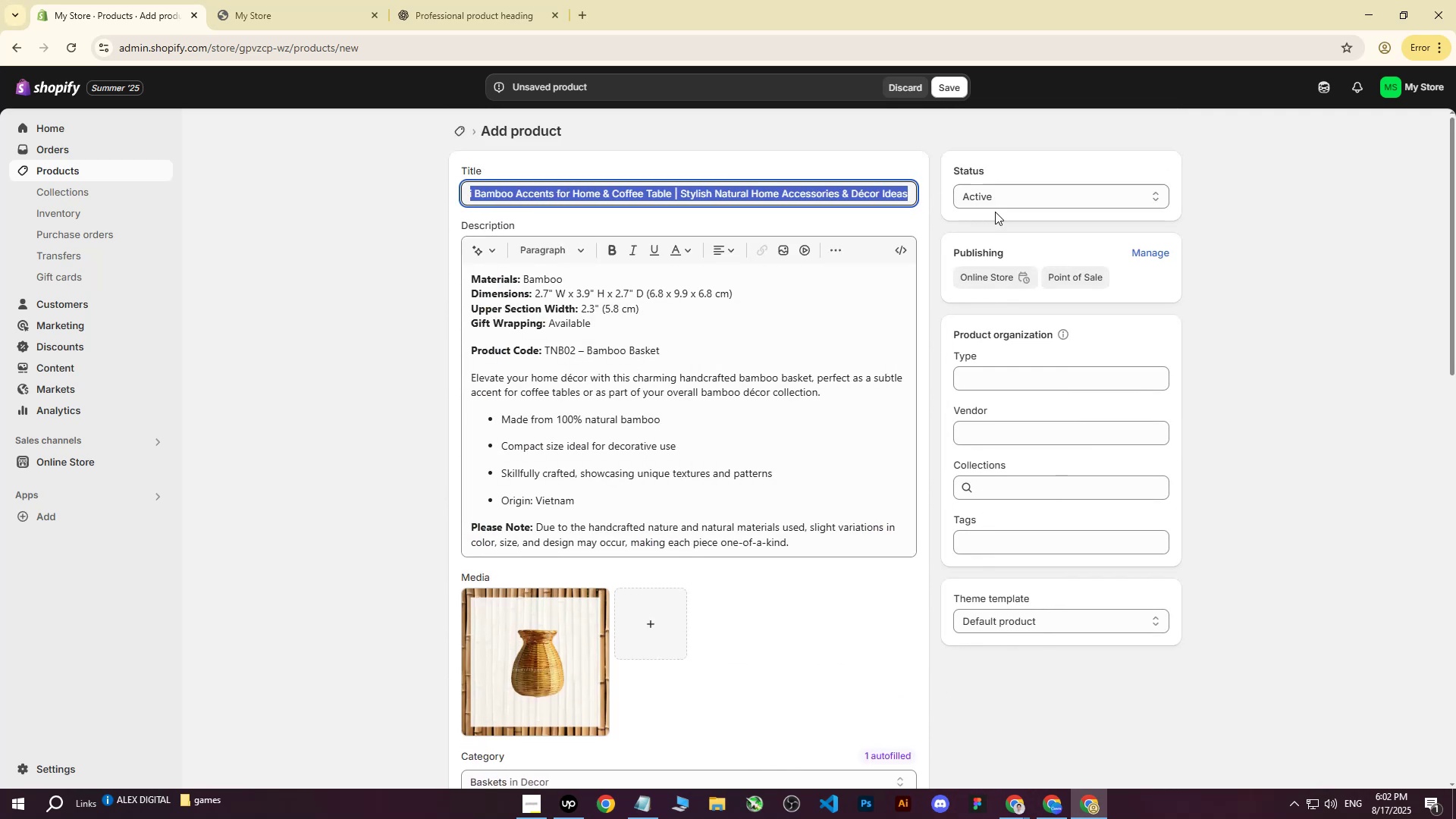 
key(Control+C)
 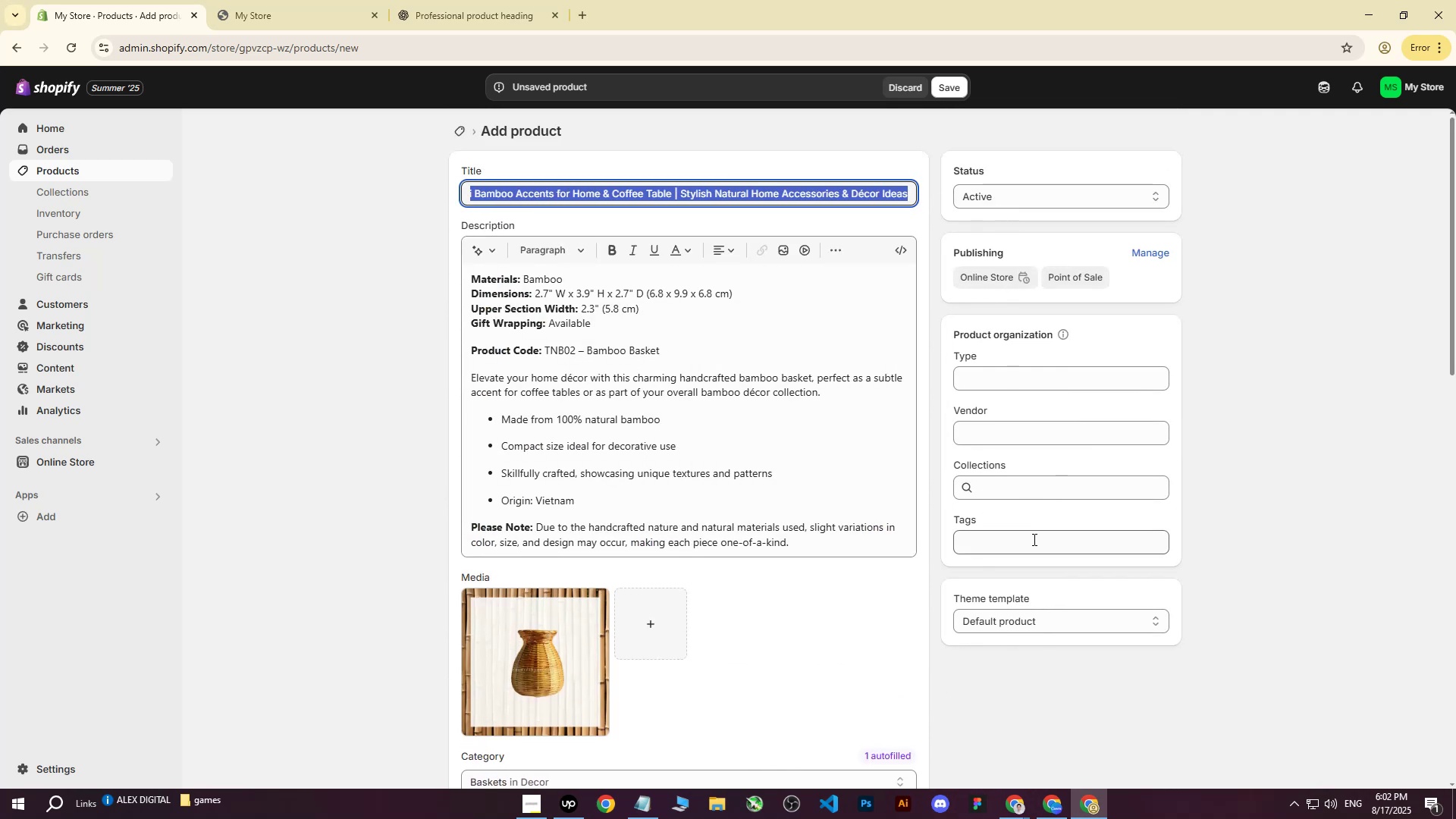 
left_click([1030, 542])
 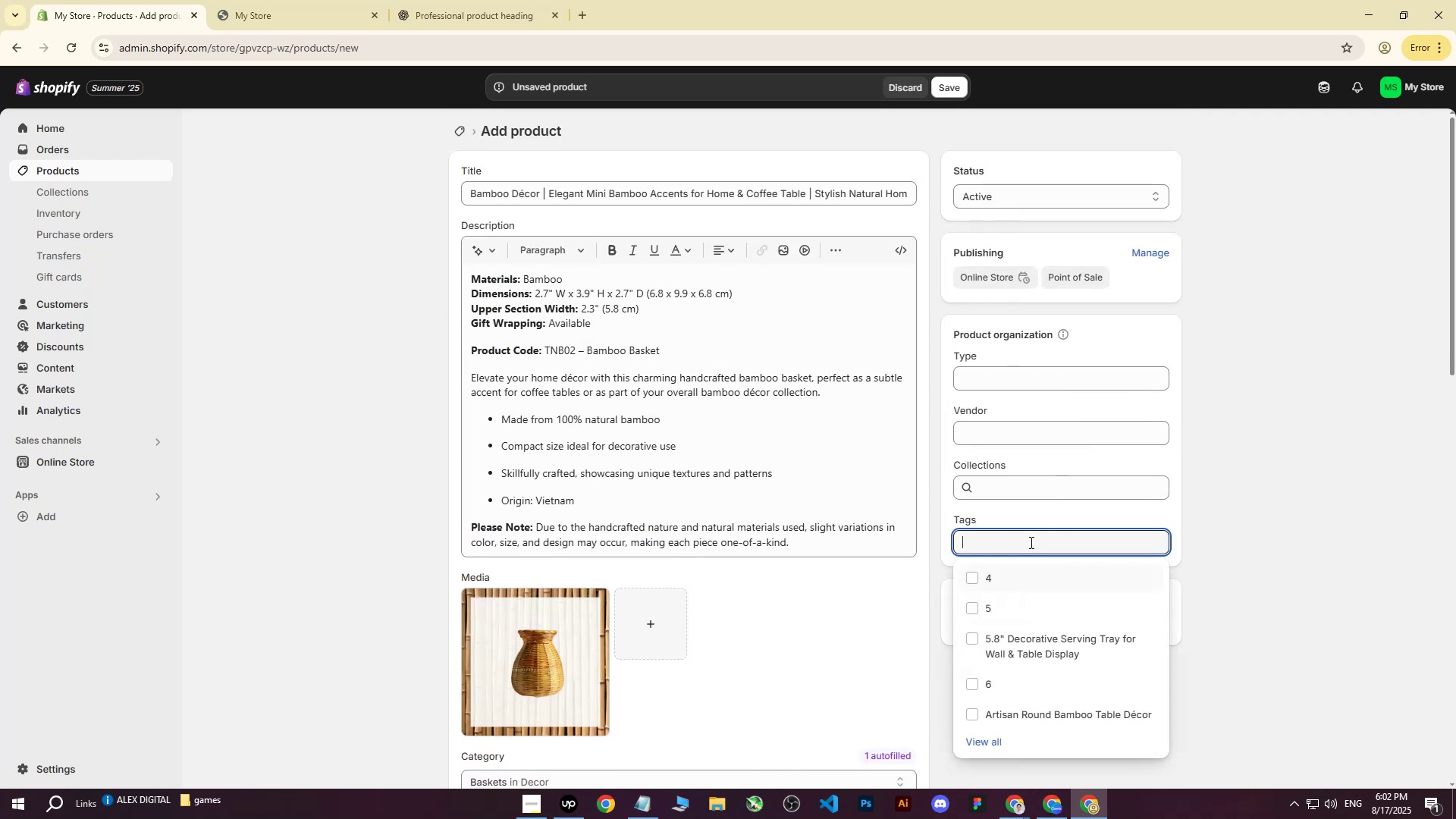 
key(Control+ControlLeft)
 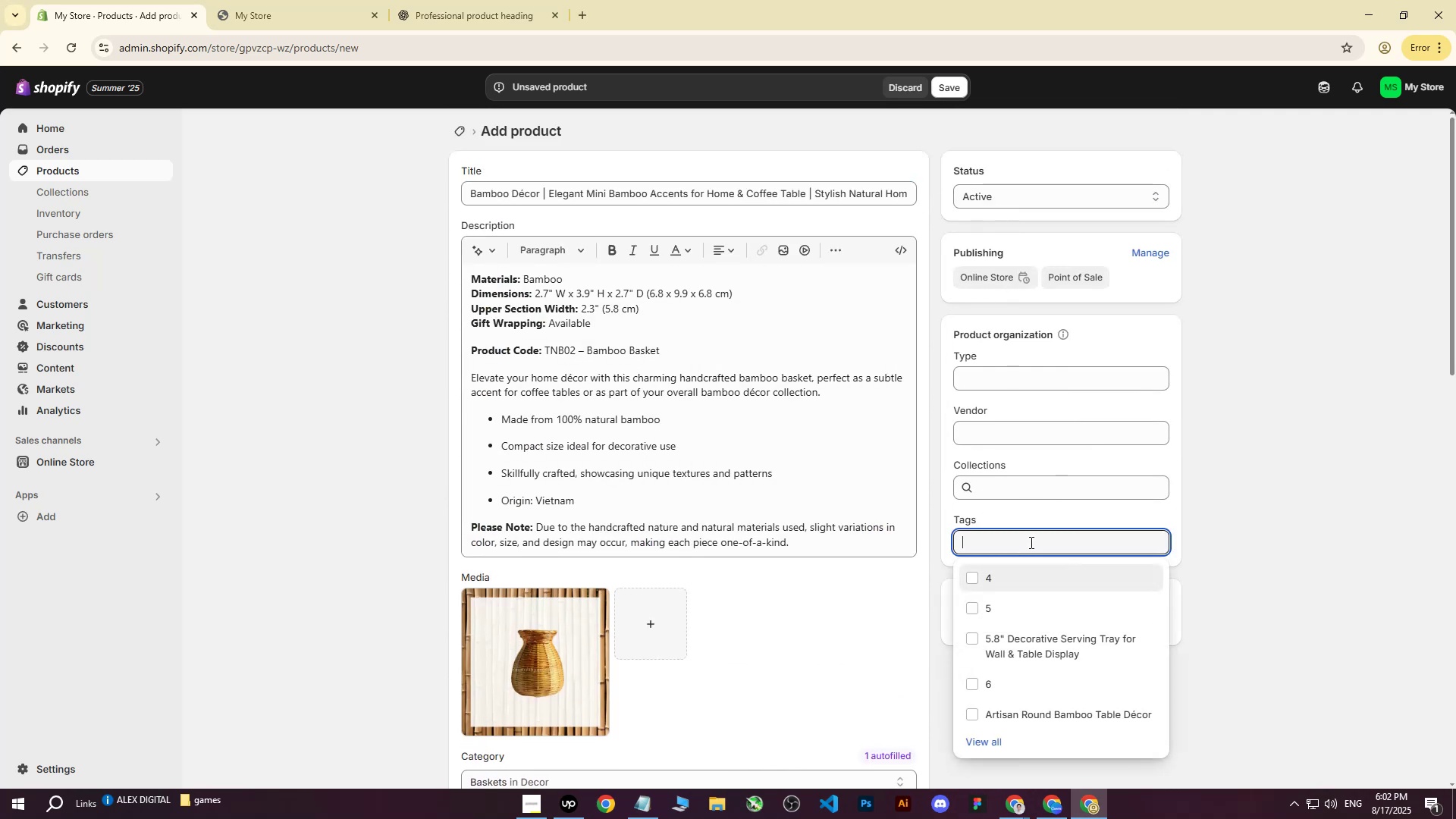 
key(Control+V)
 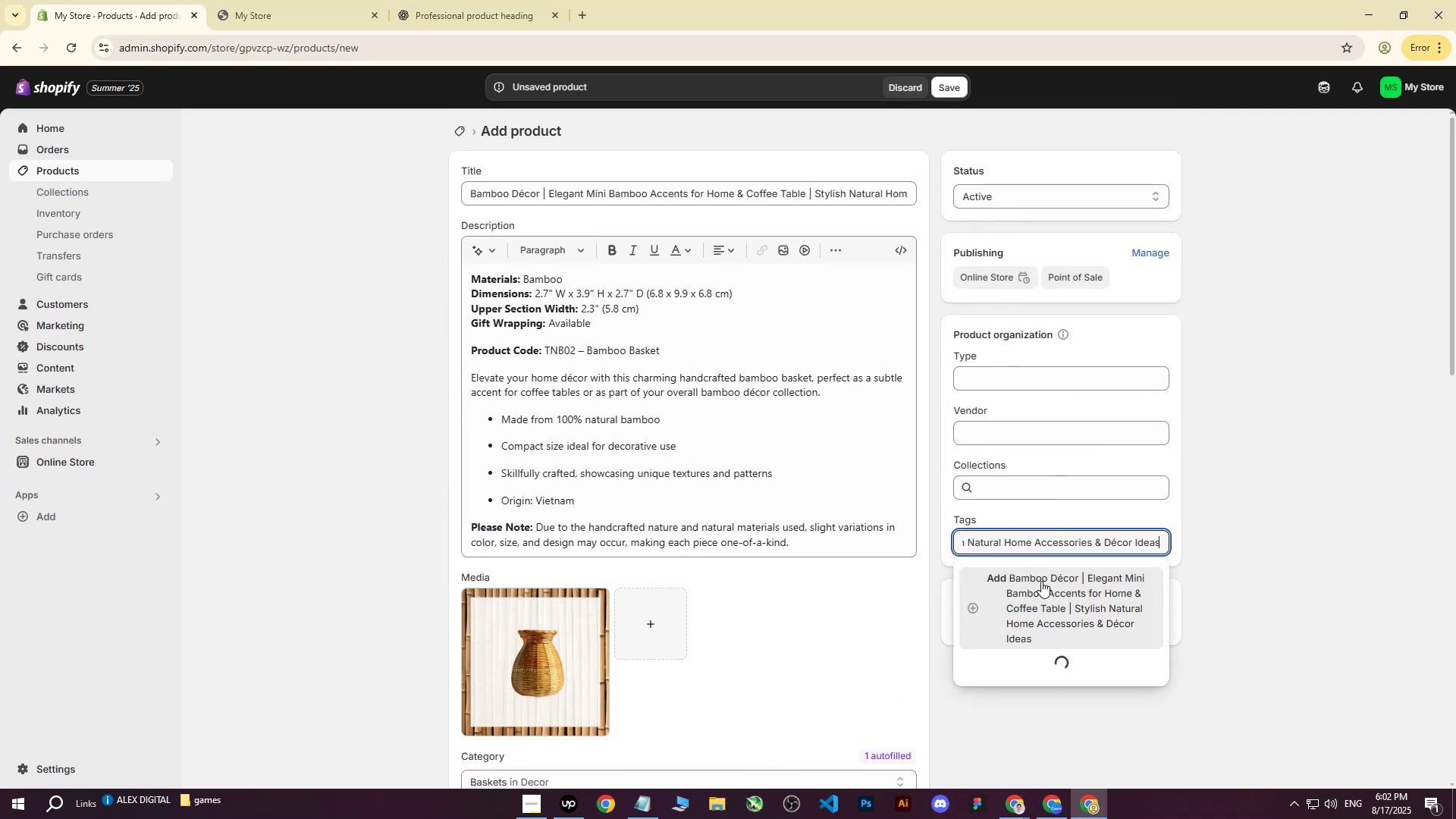 
left_click([1041, 581])
 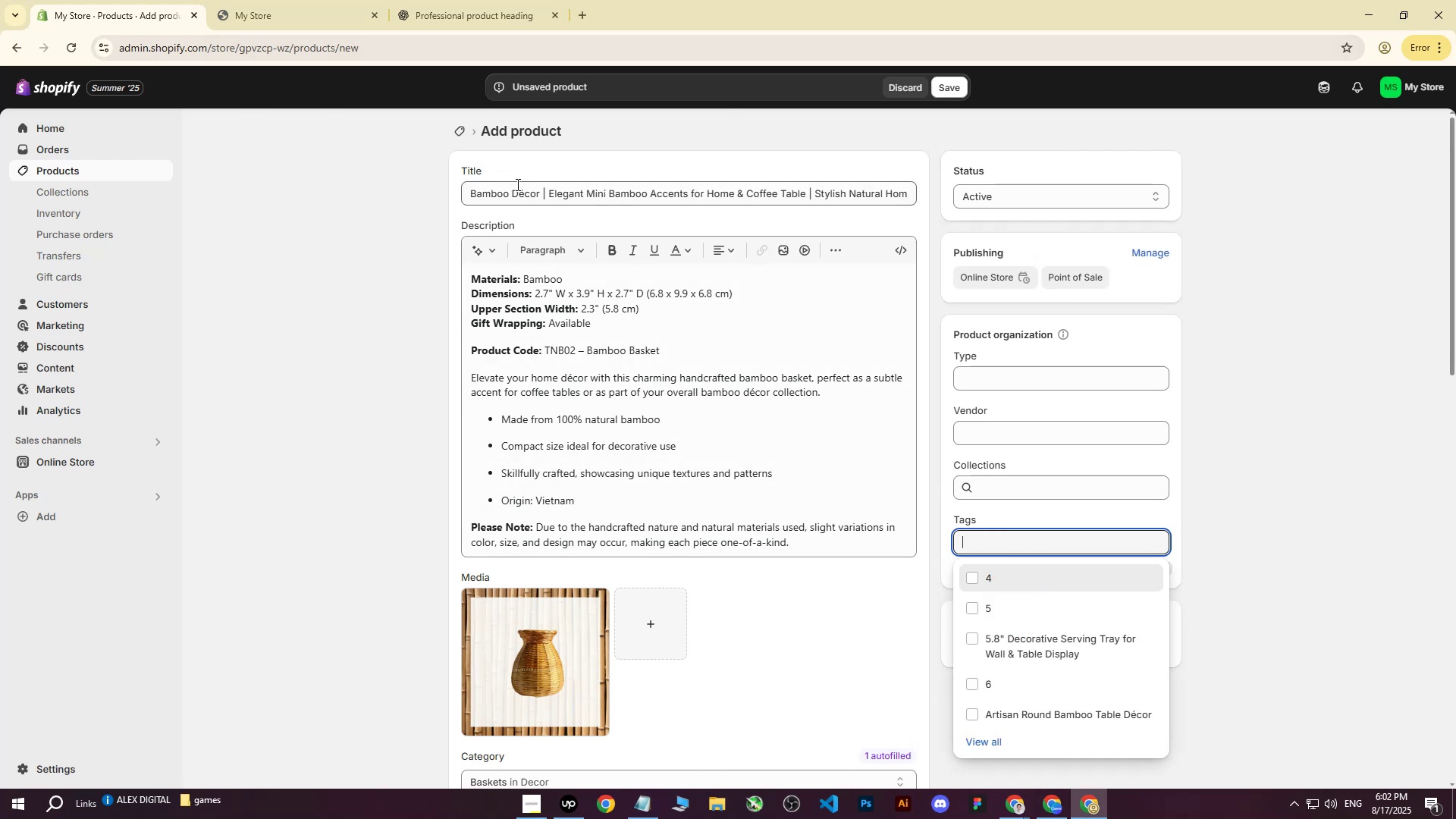 
left_click_drag(start_coordinate=[469, 193], to_coordinate=[541, 196])
 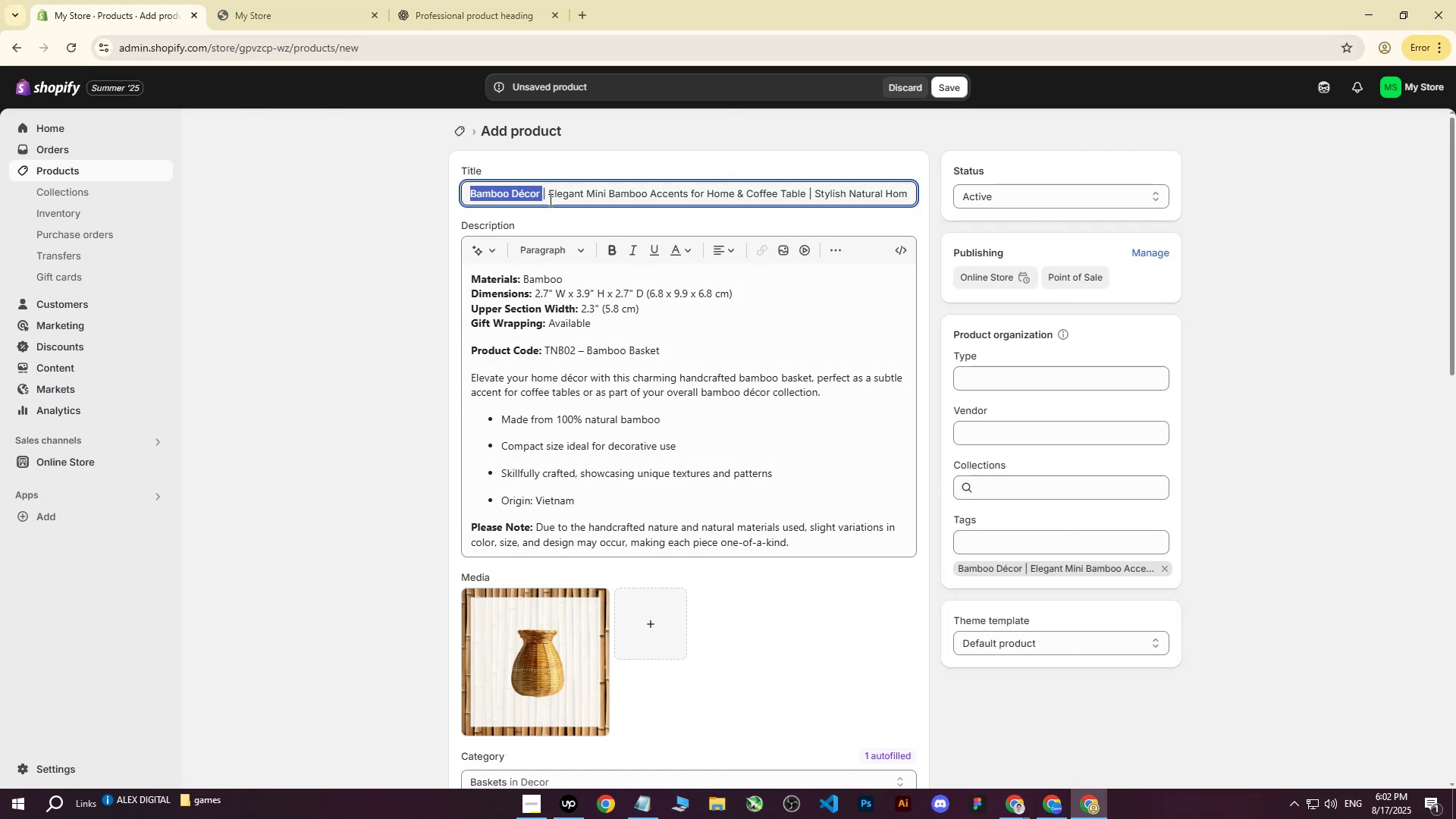 
key(Control+ControlLeft)
 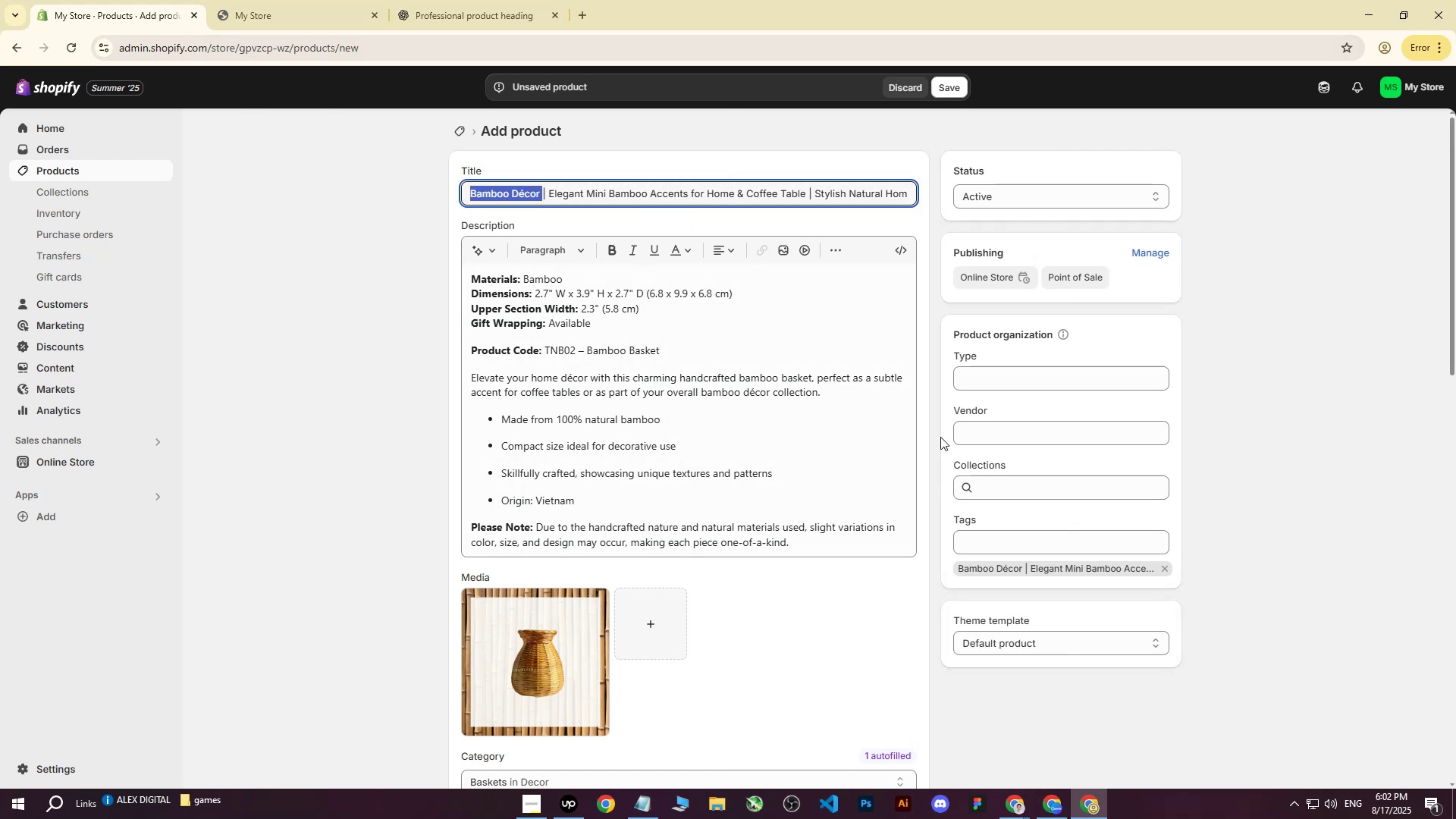 
key(Control+C)
 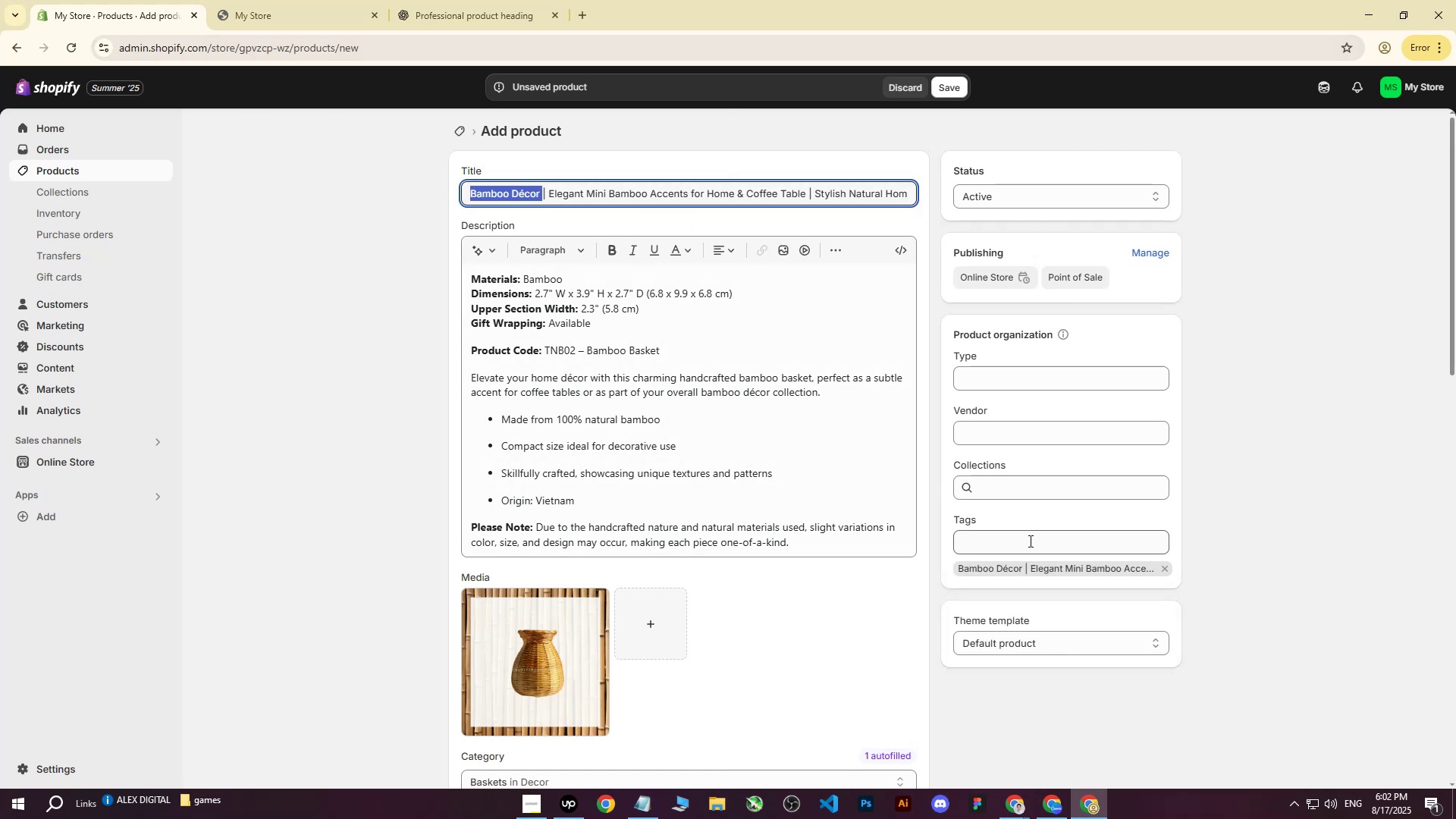 
key(Control+ControlLeft)
 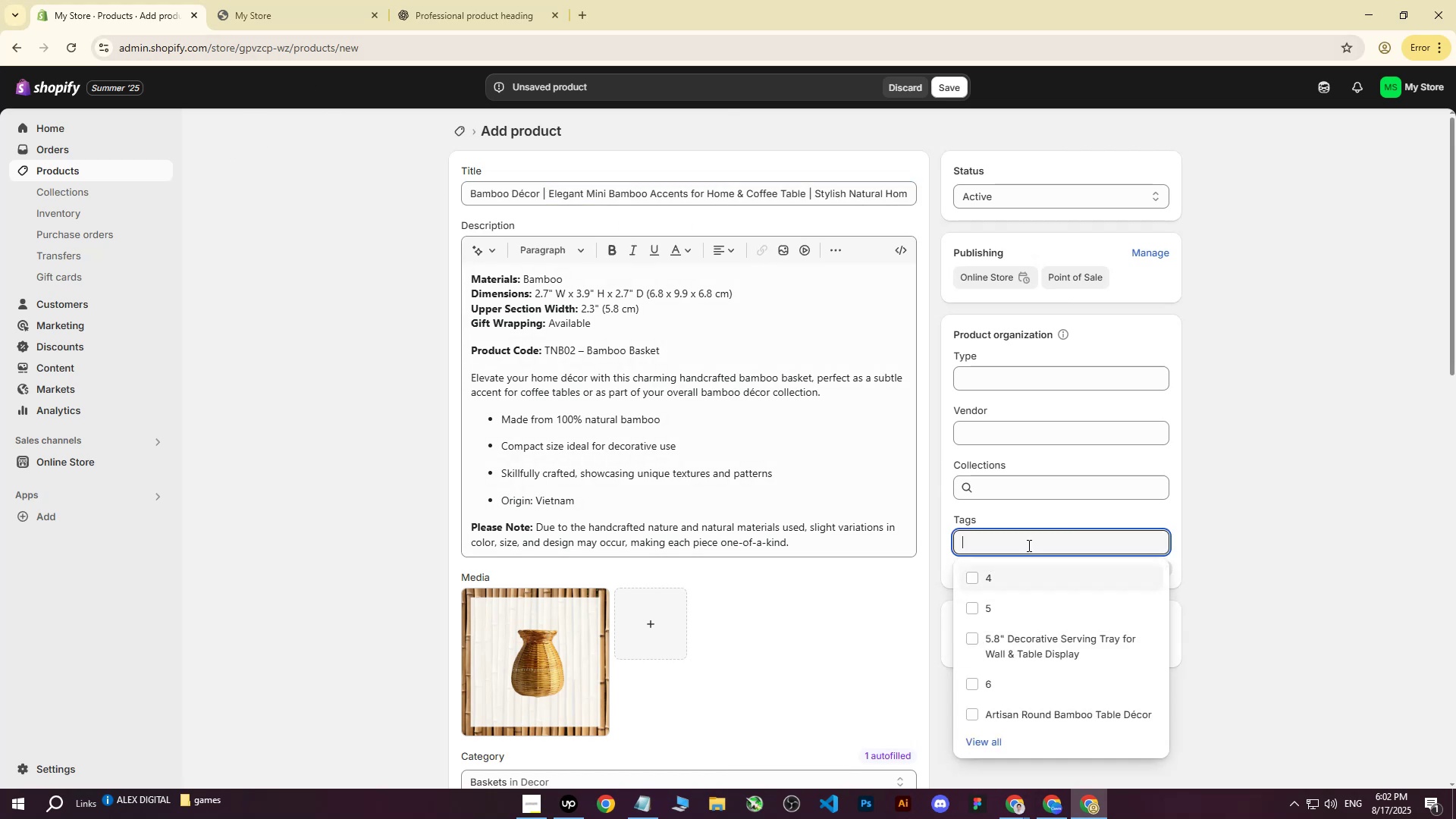 
key(Control+V)
 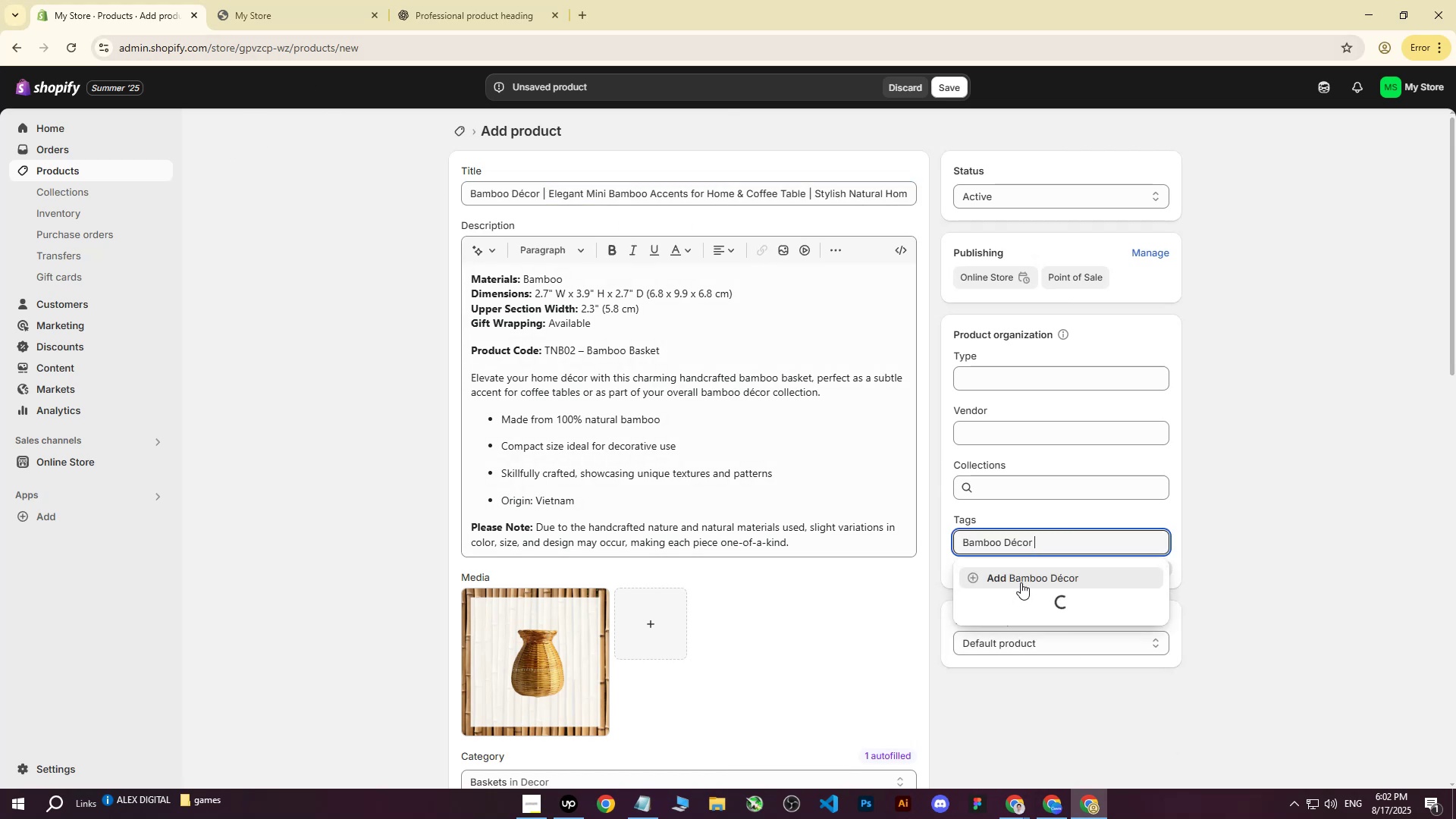 
left_click([1021, 579])
 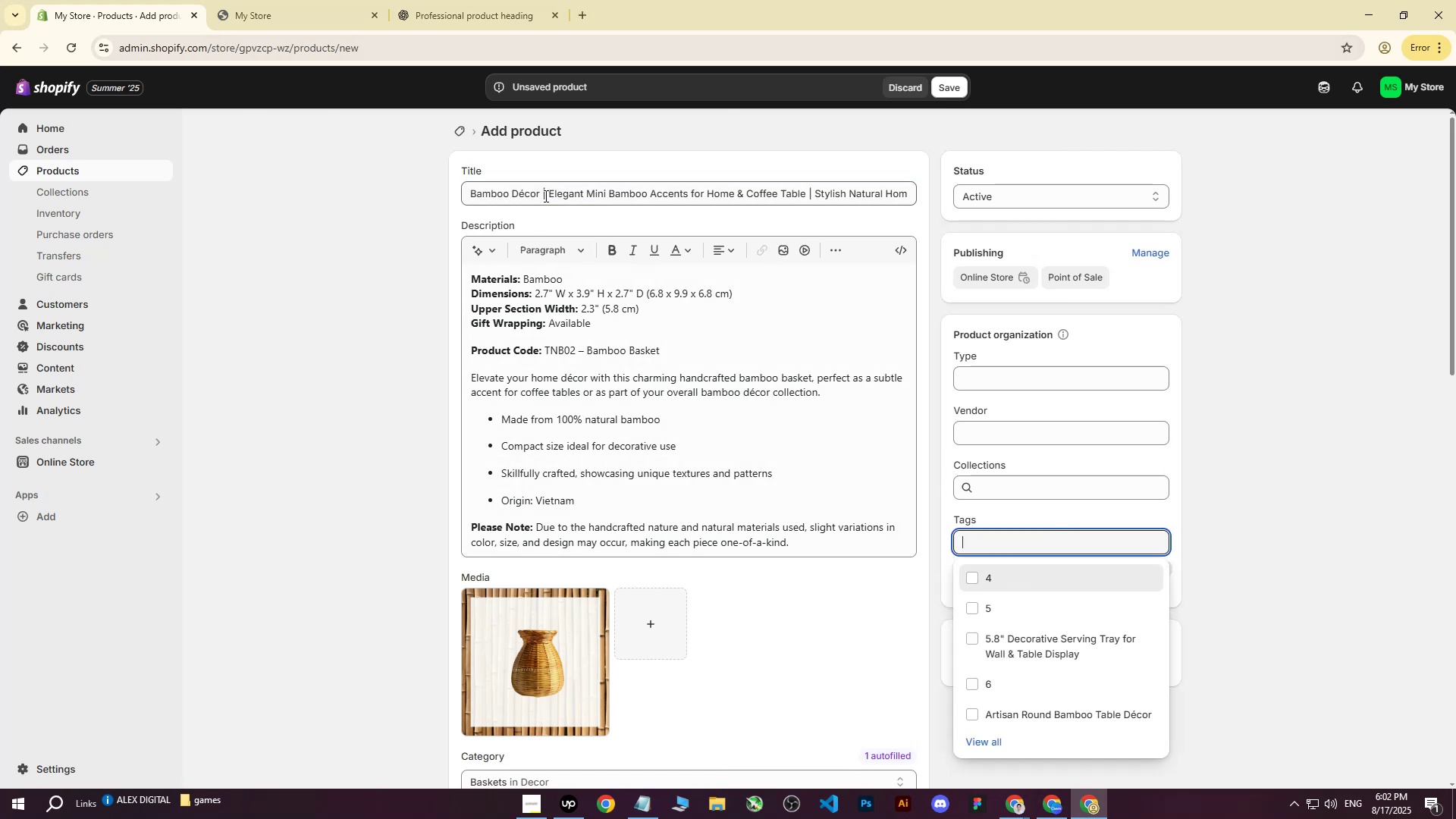 
left_click_drag(start_coordinate=[549, 195], to_coordinate=[804, 194])
 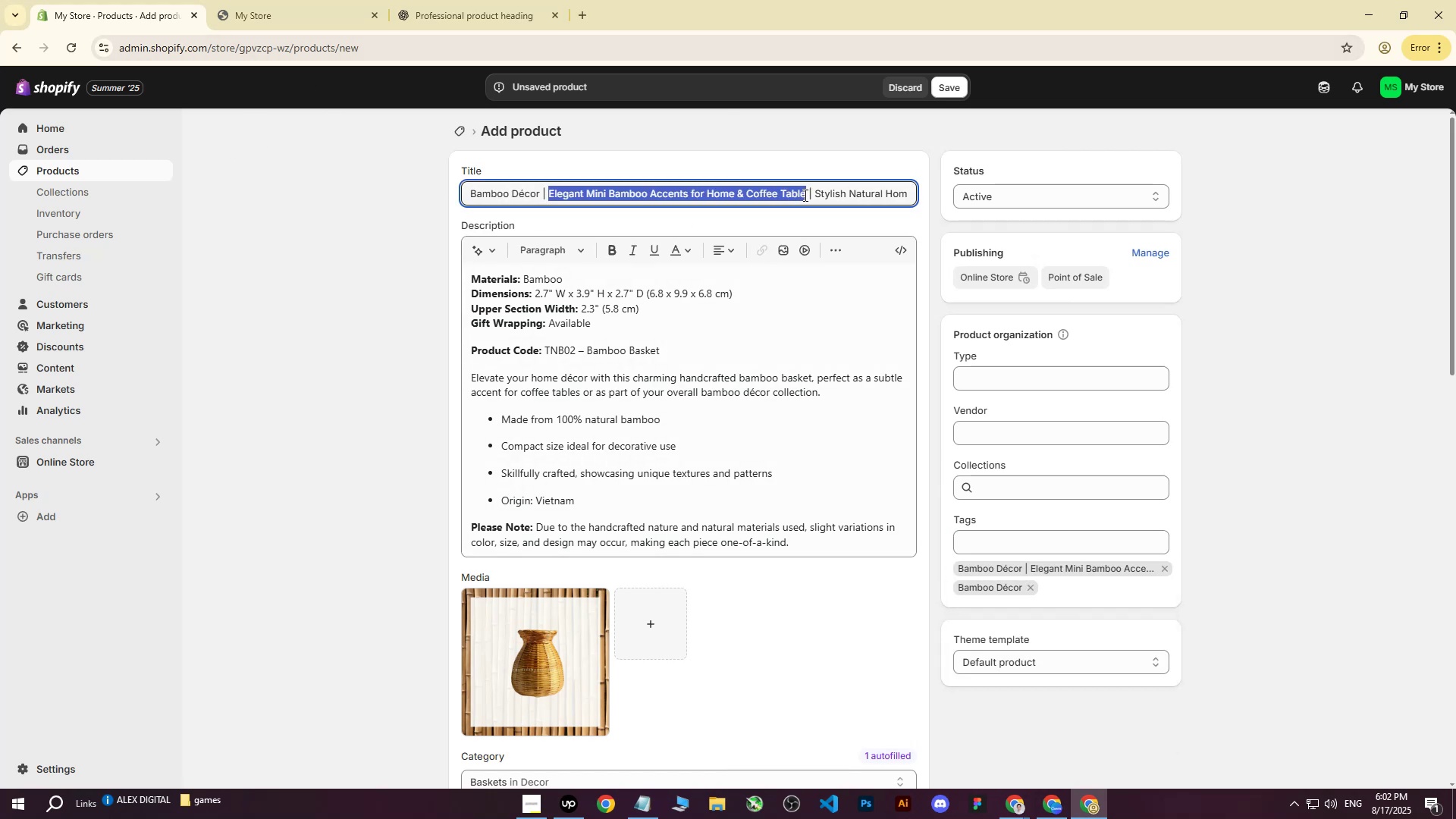 
key(Control+ControlLeft)
 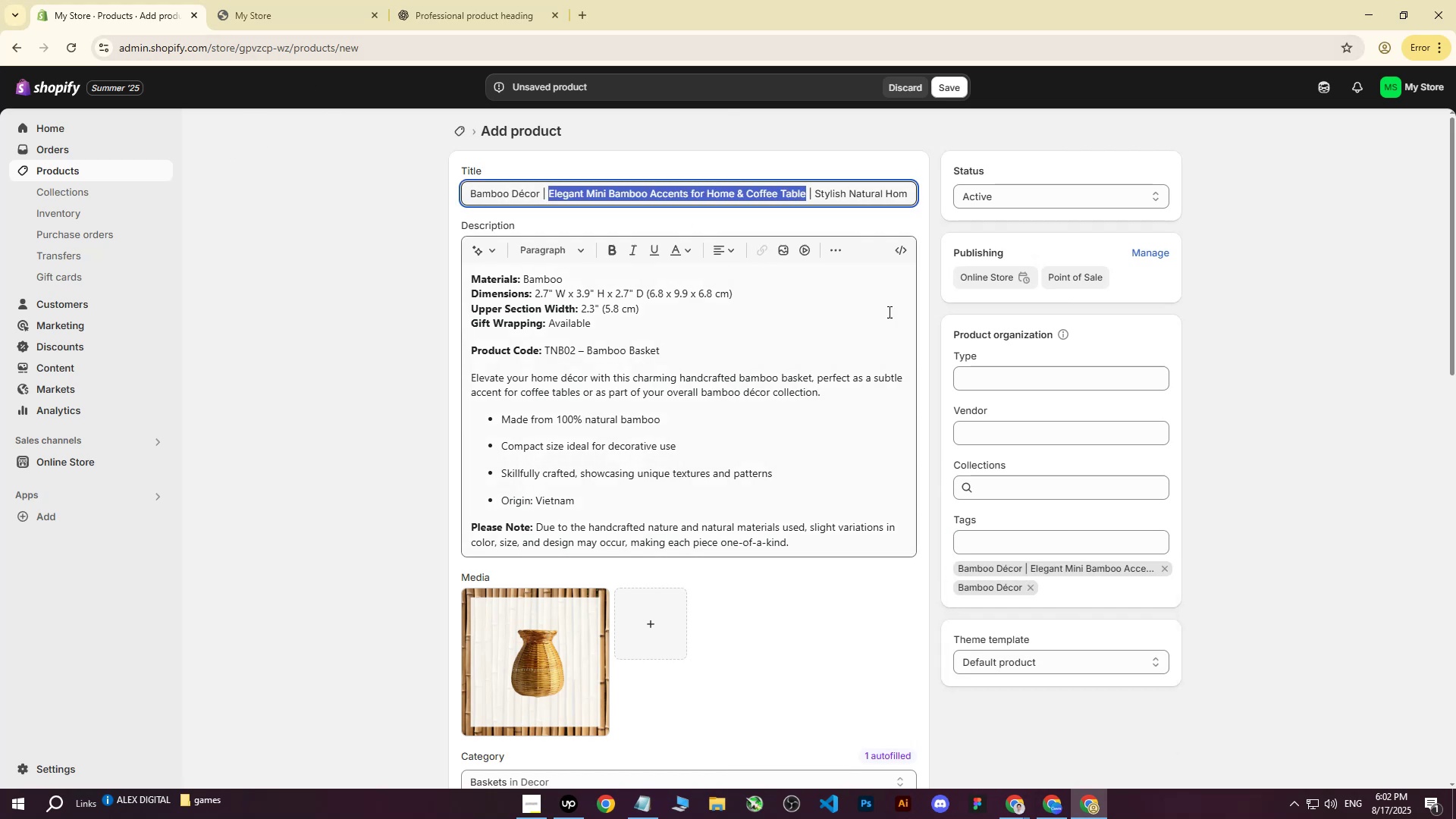 
key(Control+C)
 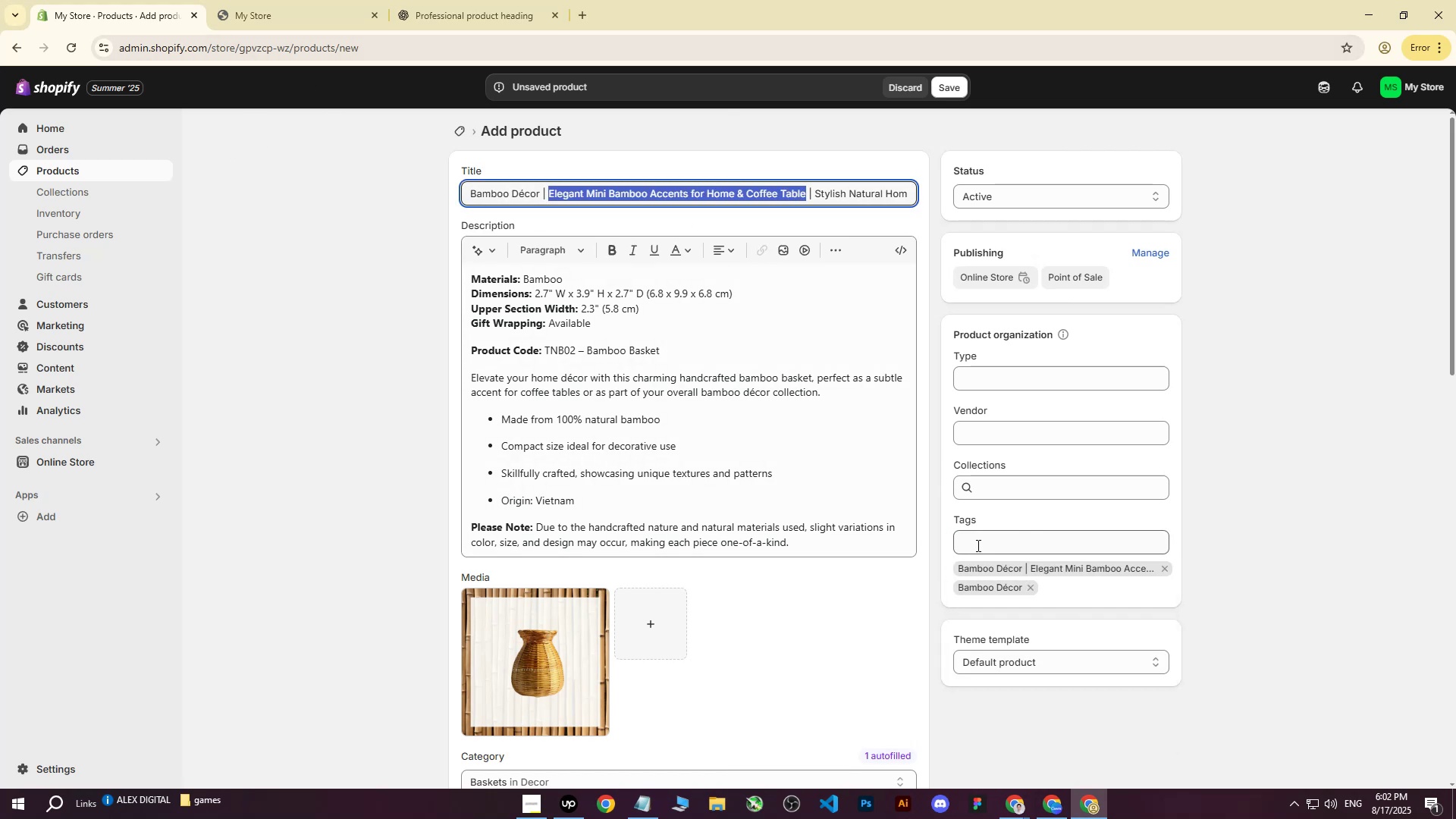 
left_click([976, 546])
 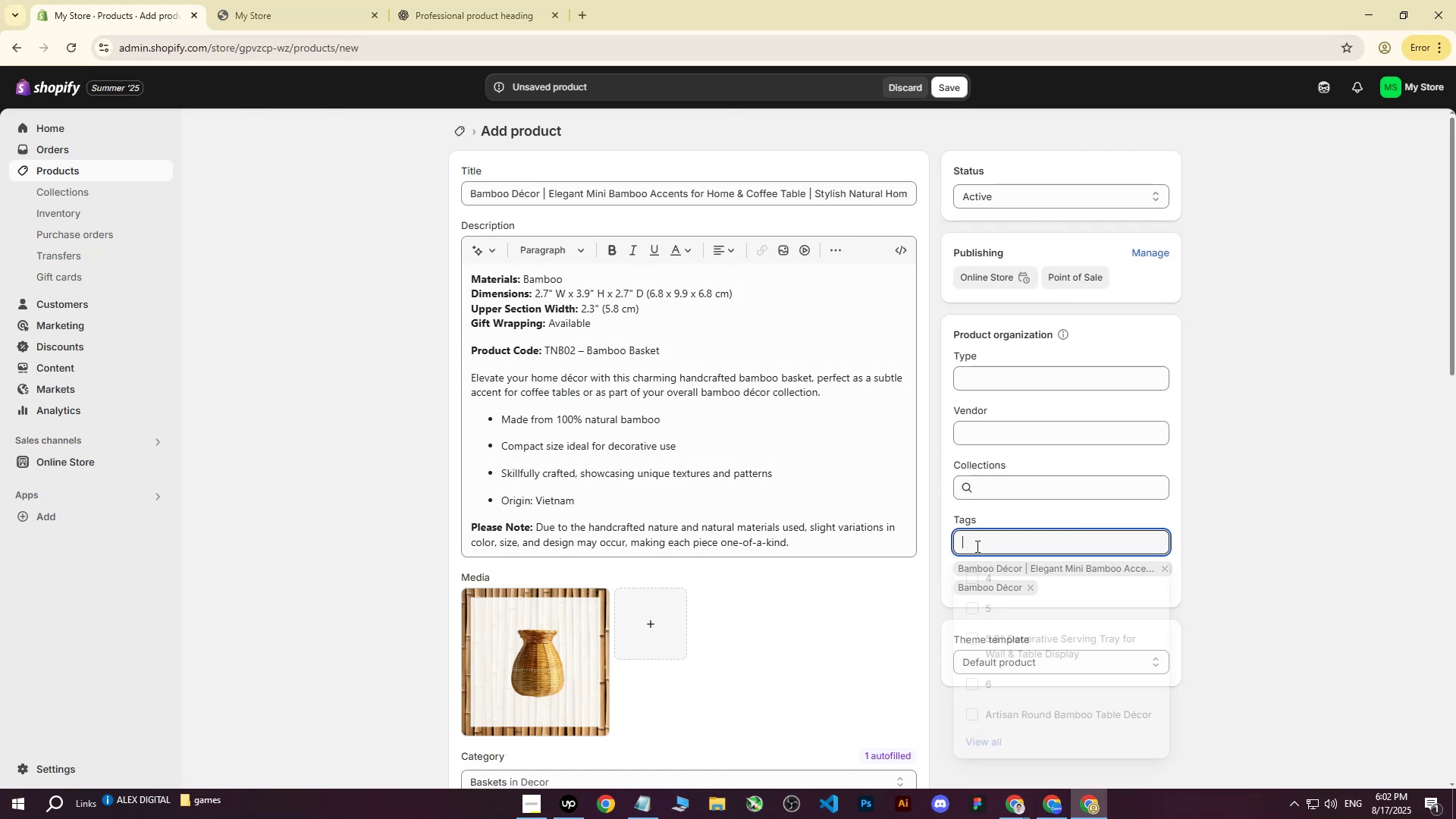 
key(Control+ControlLeft)
 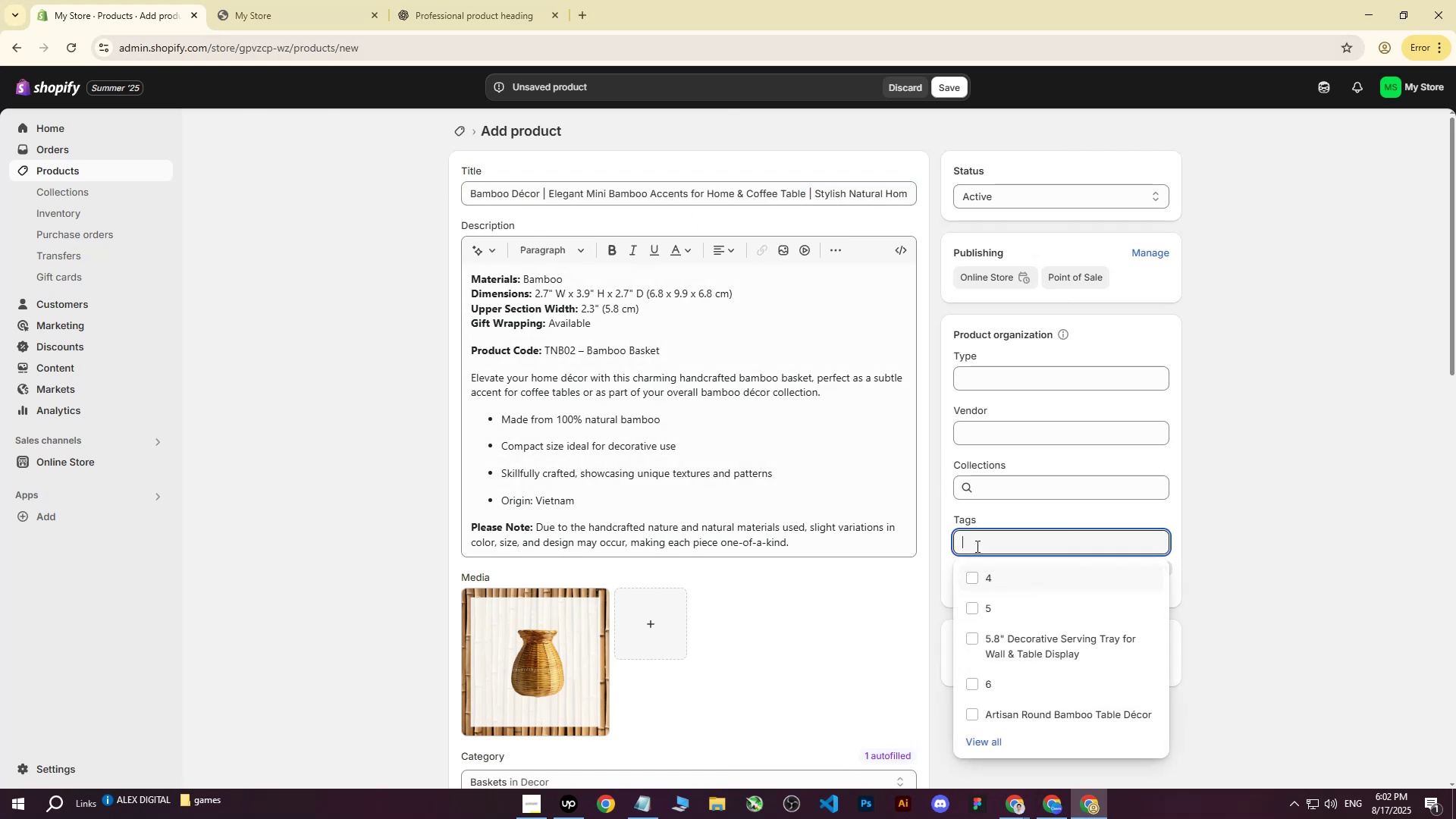 
key(Control+V)
 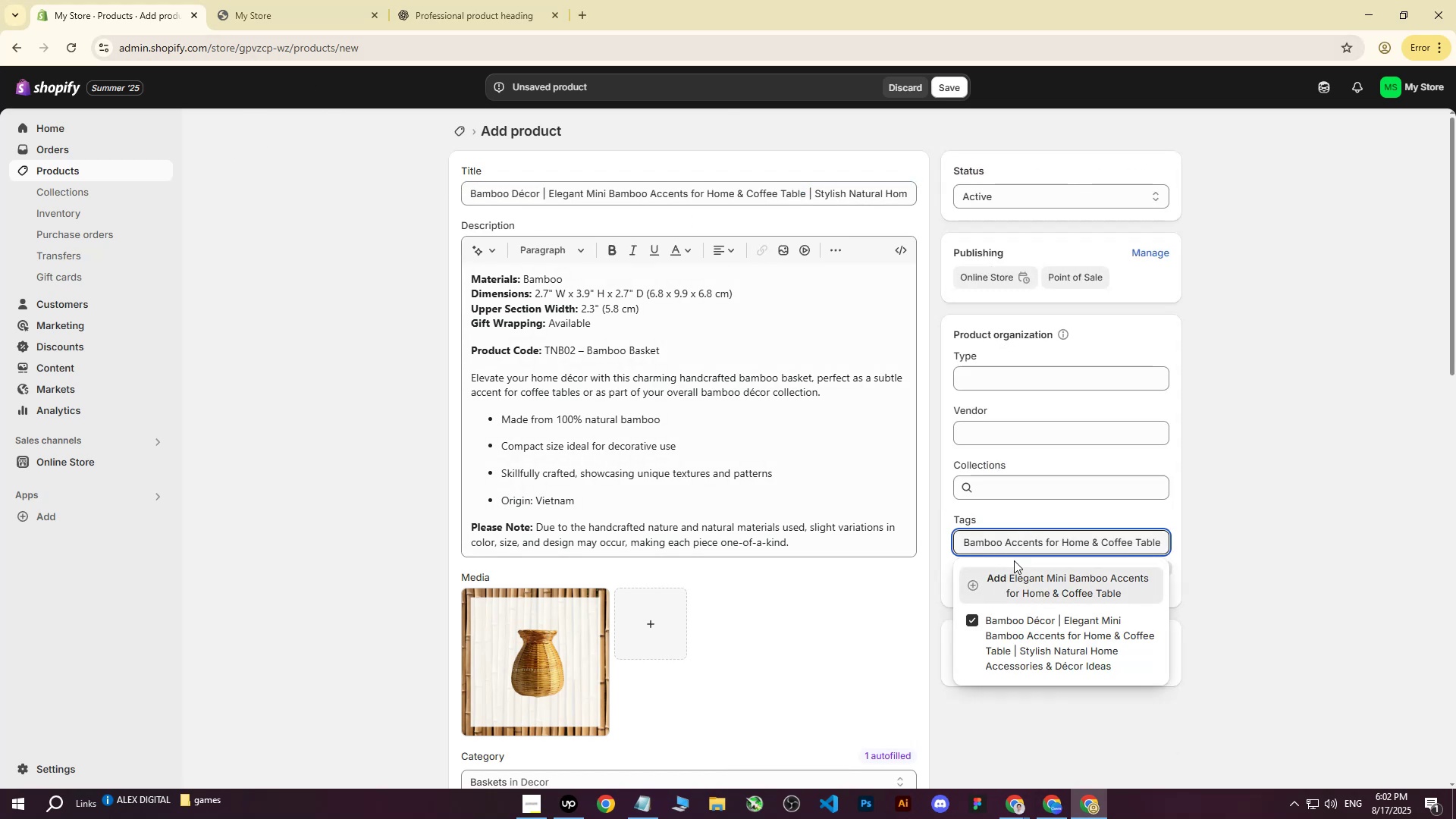 
left_click([1013, 583])
 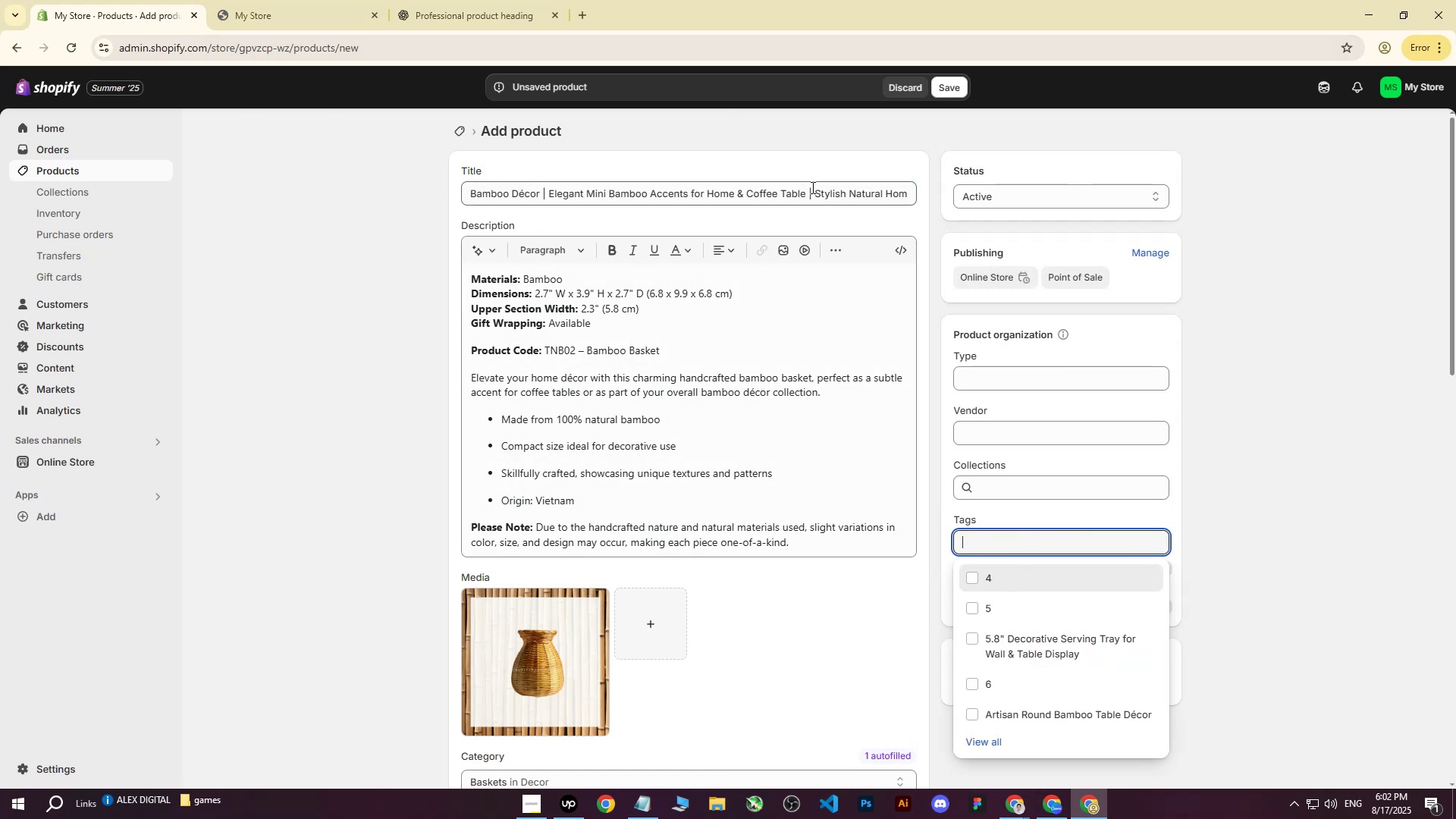 
left_click_drag(start_coordinate=[816, 192], to_coordinate=[934, 197])
 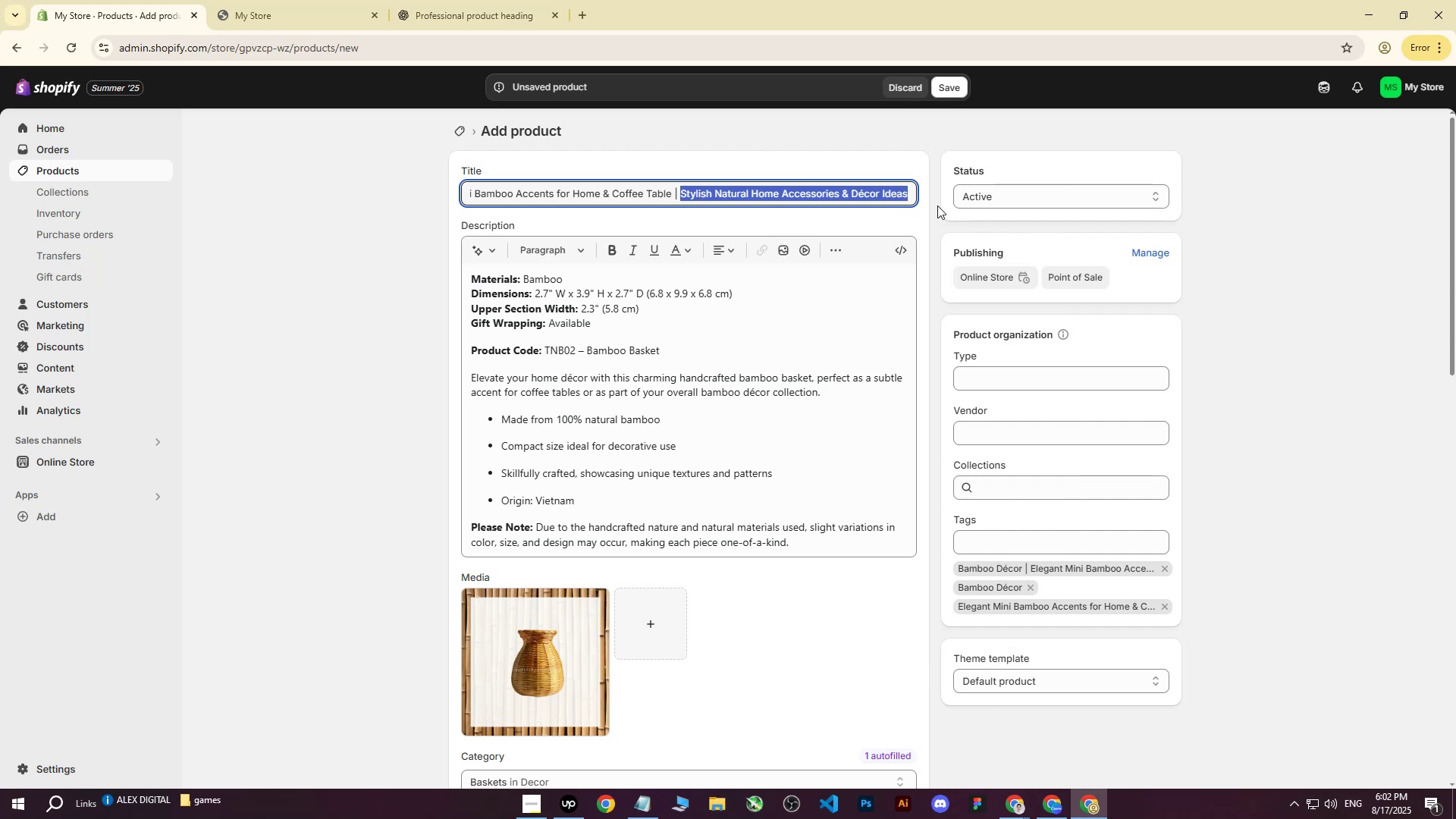 
key(Control+ControlLeft)
 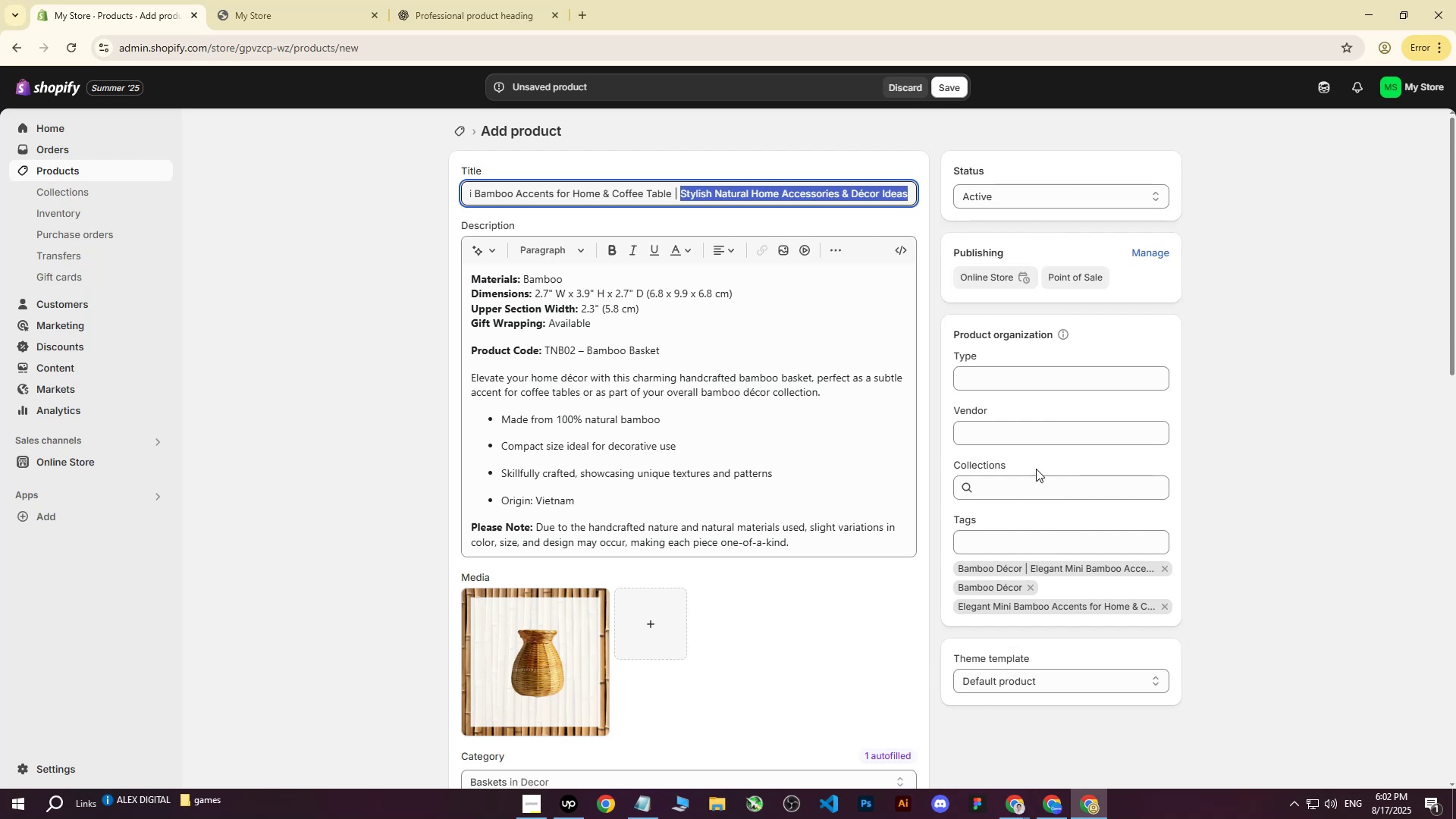 
key(Control+C)
 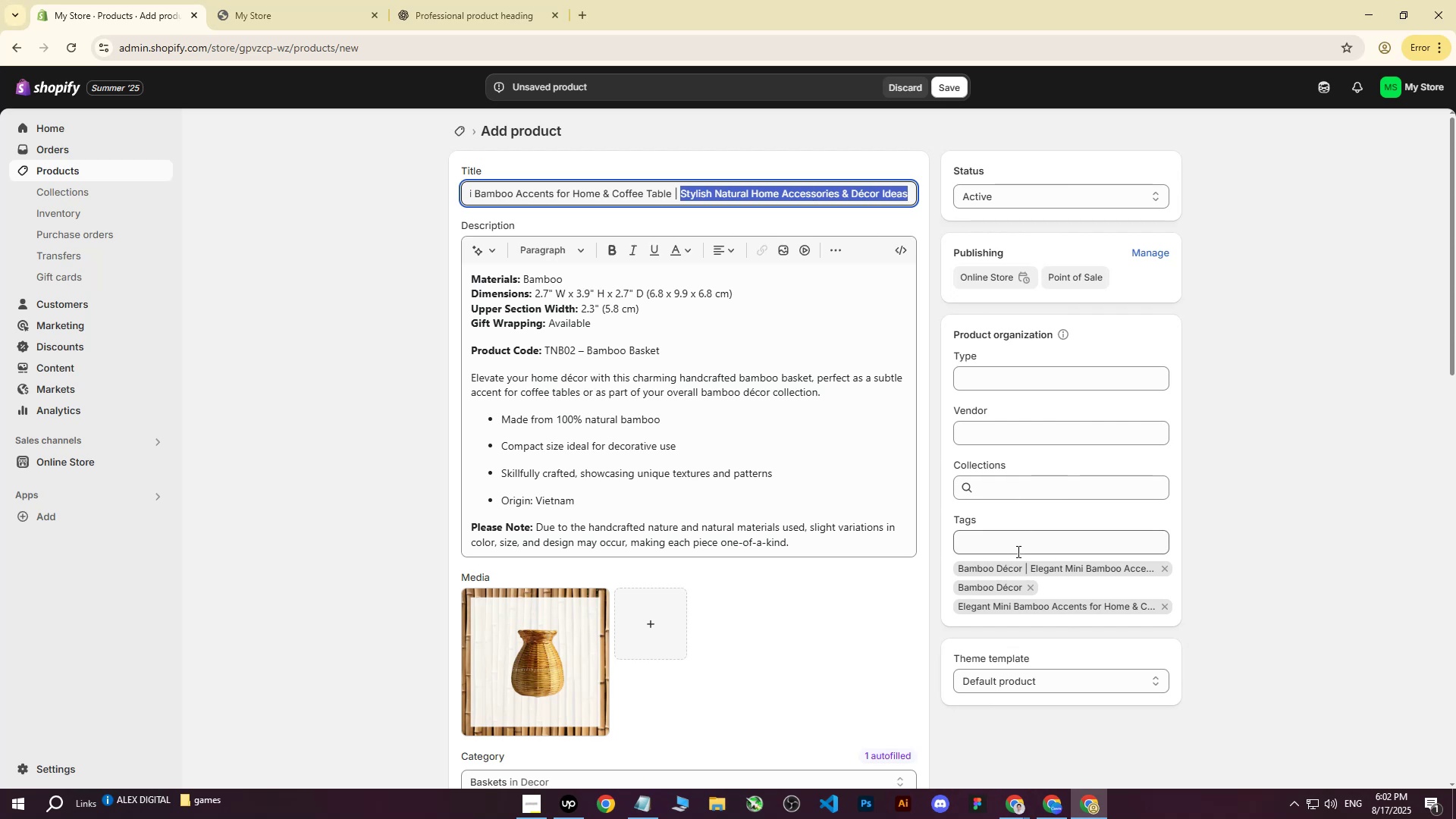 
left_click([1016, 552])
 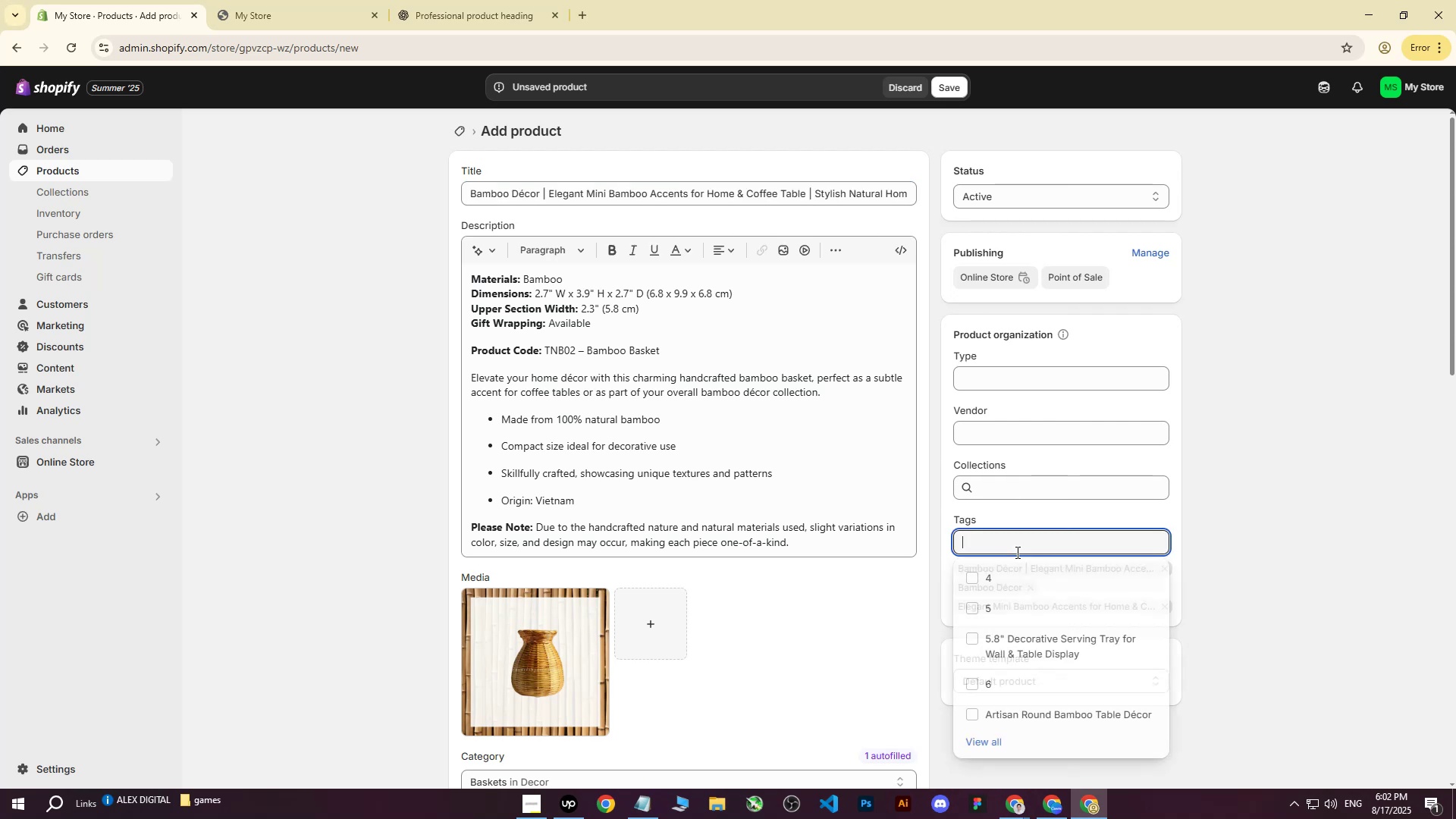 
key(Control+ControlLeft)
 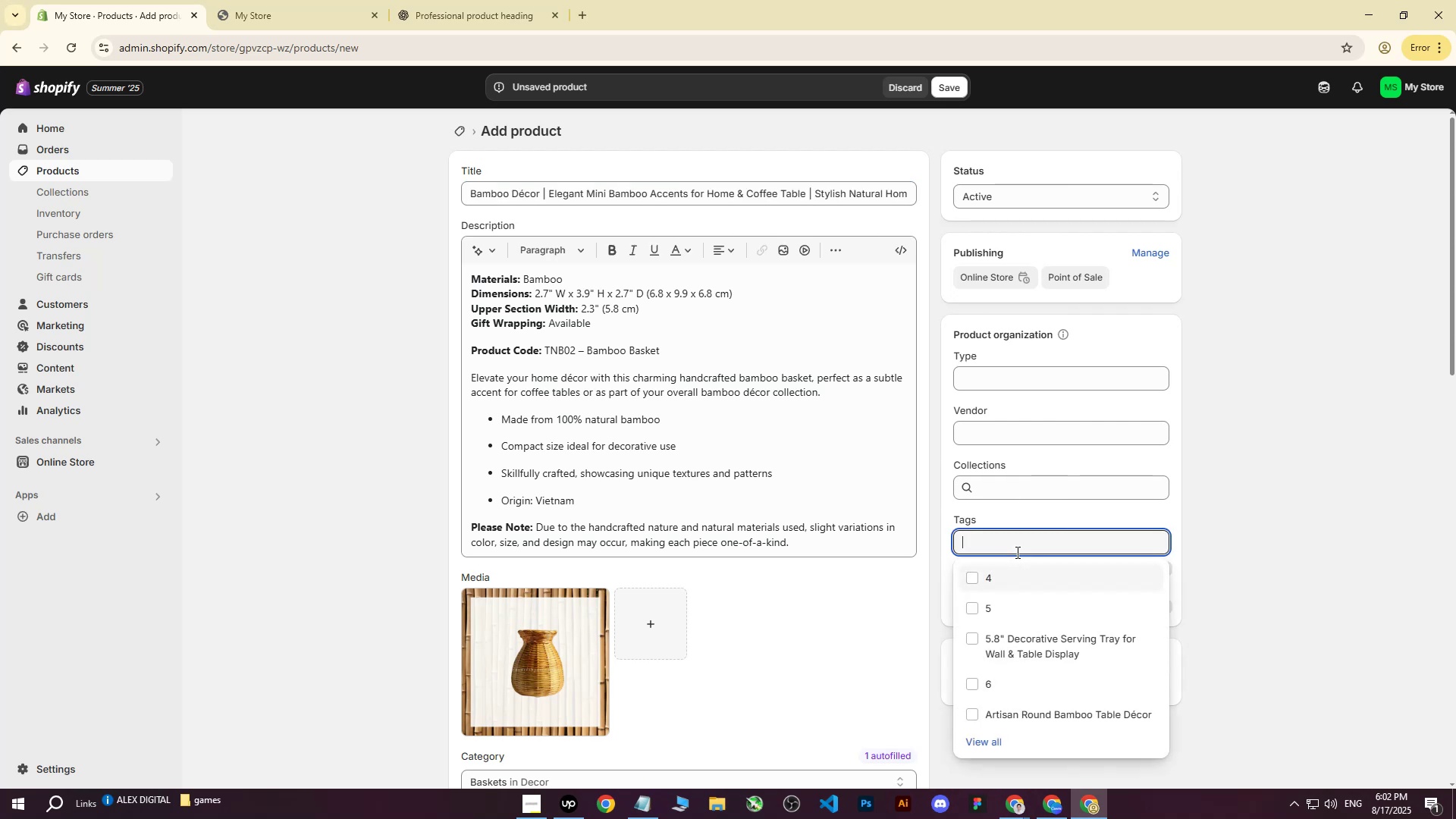 
key(Control+V)
 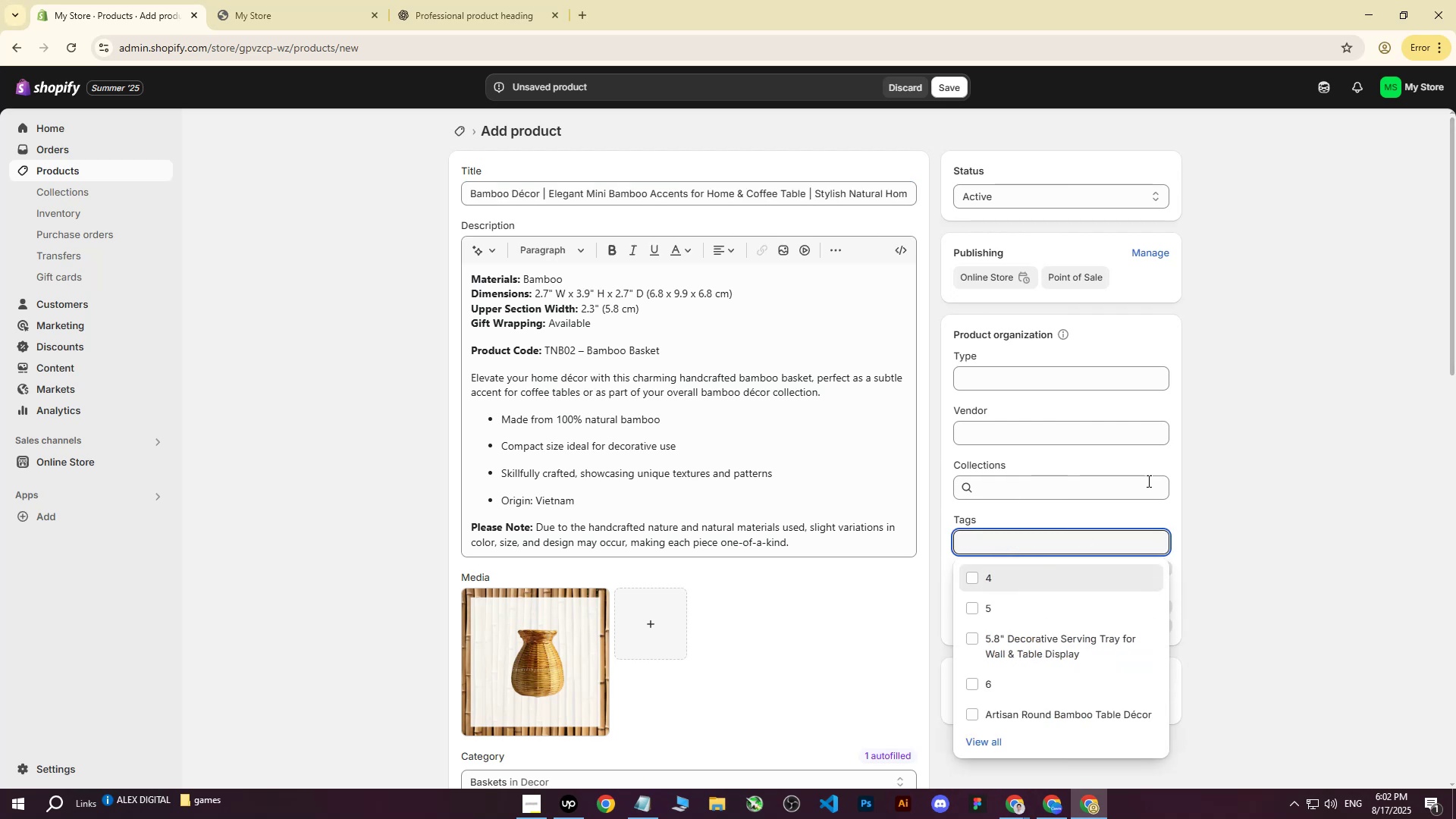 
double_click([1285, 305])
 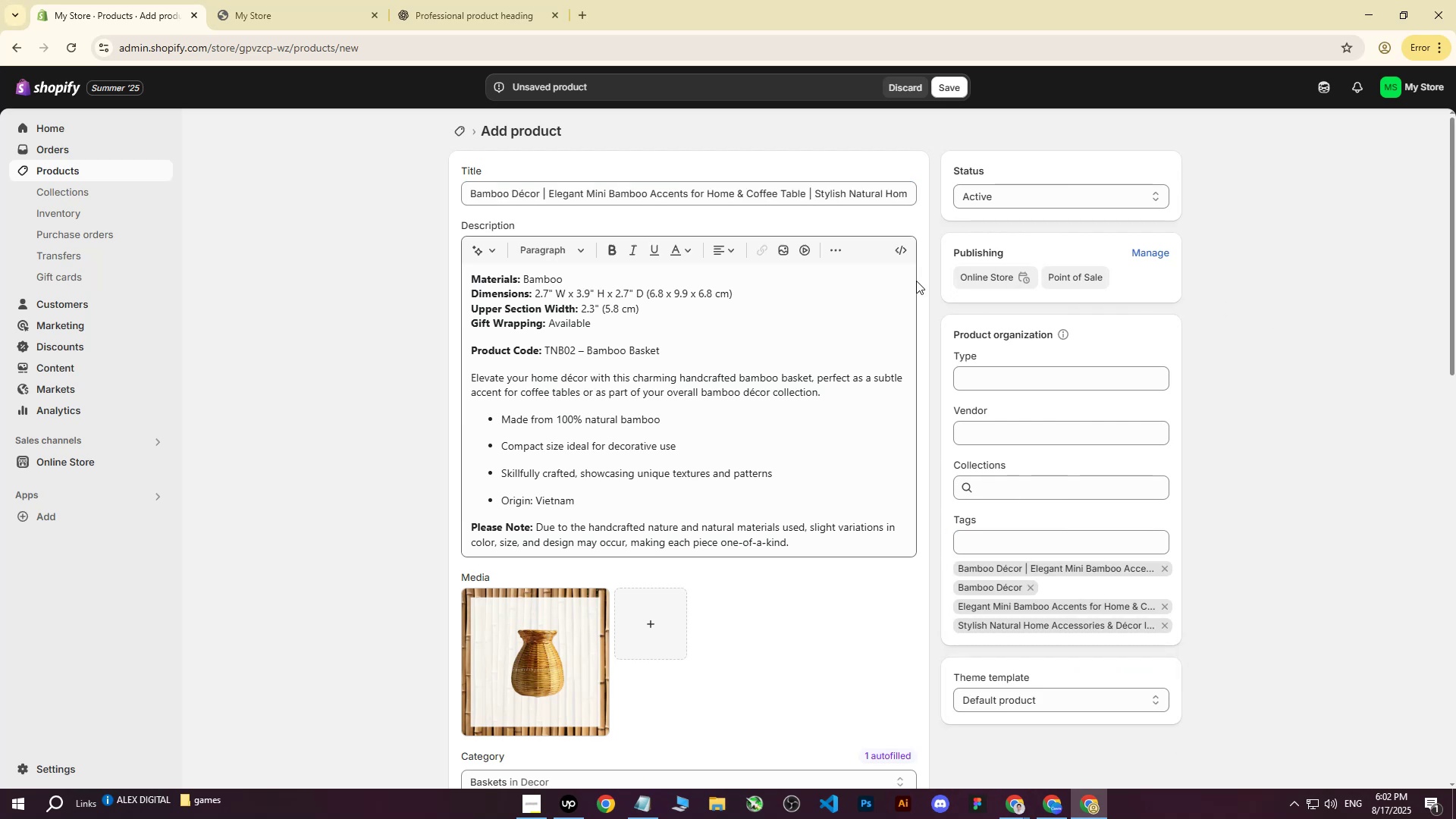 
scroll: coordinate [701, 380], scroll_direction: down, amount: 3.0
 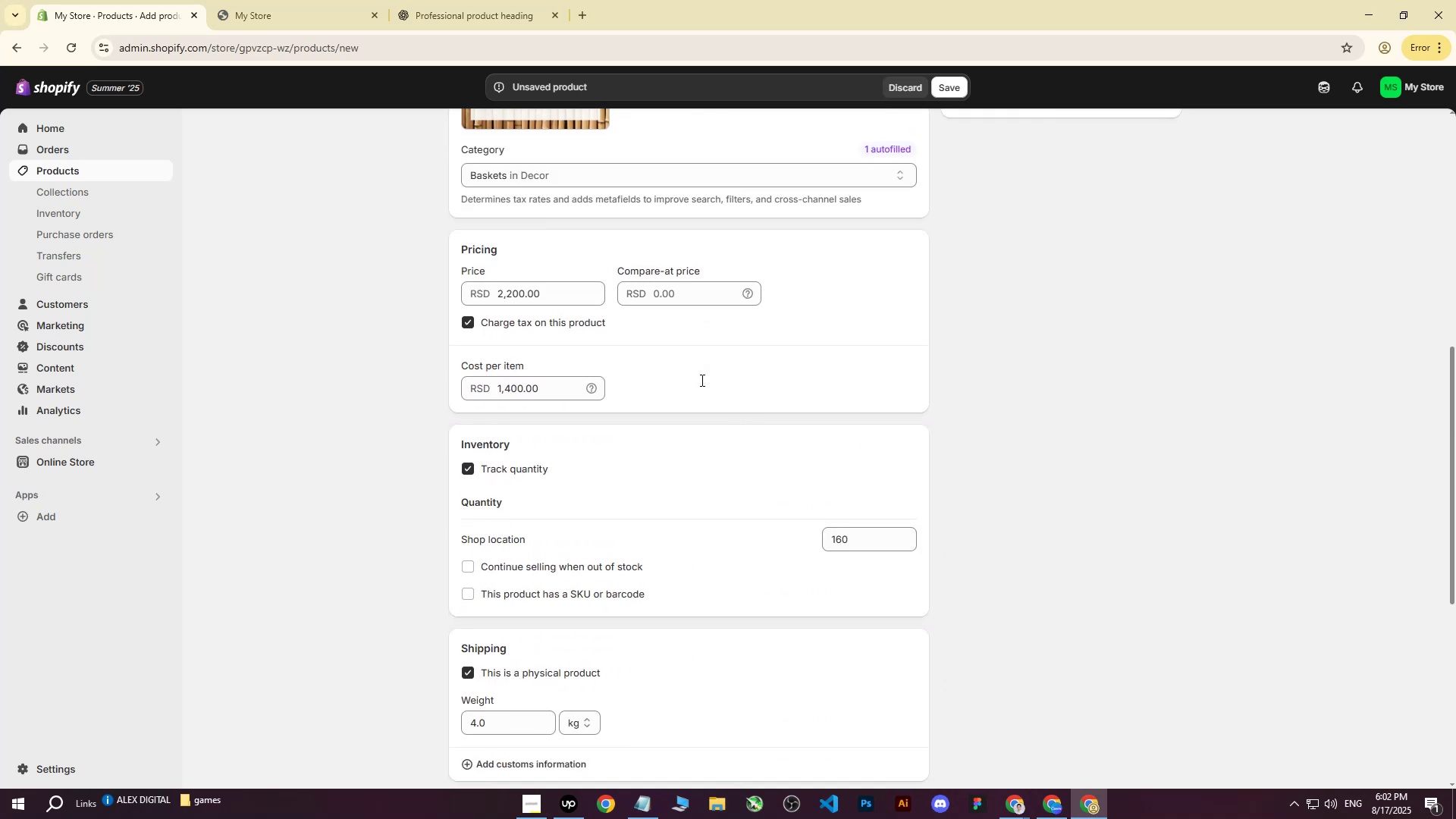 
scroll: coordinate [705, 372], scroll_direction: up, amount: 15.0
 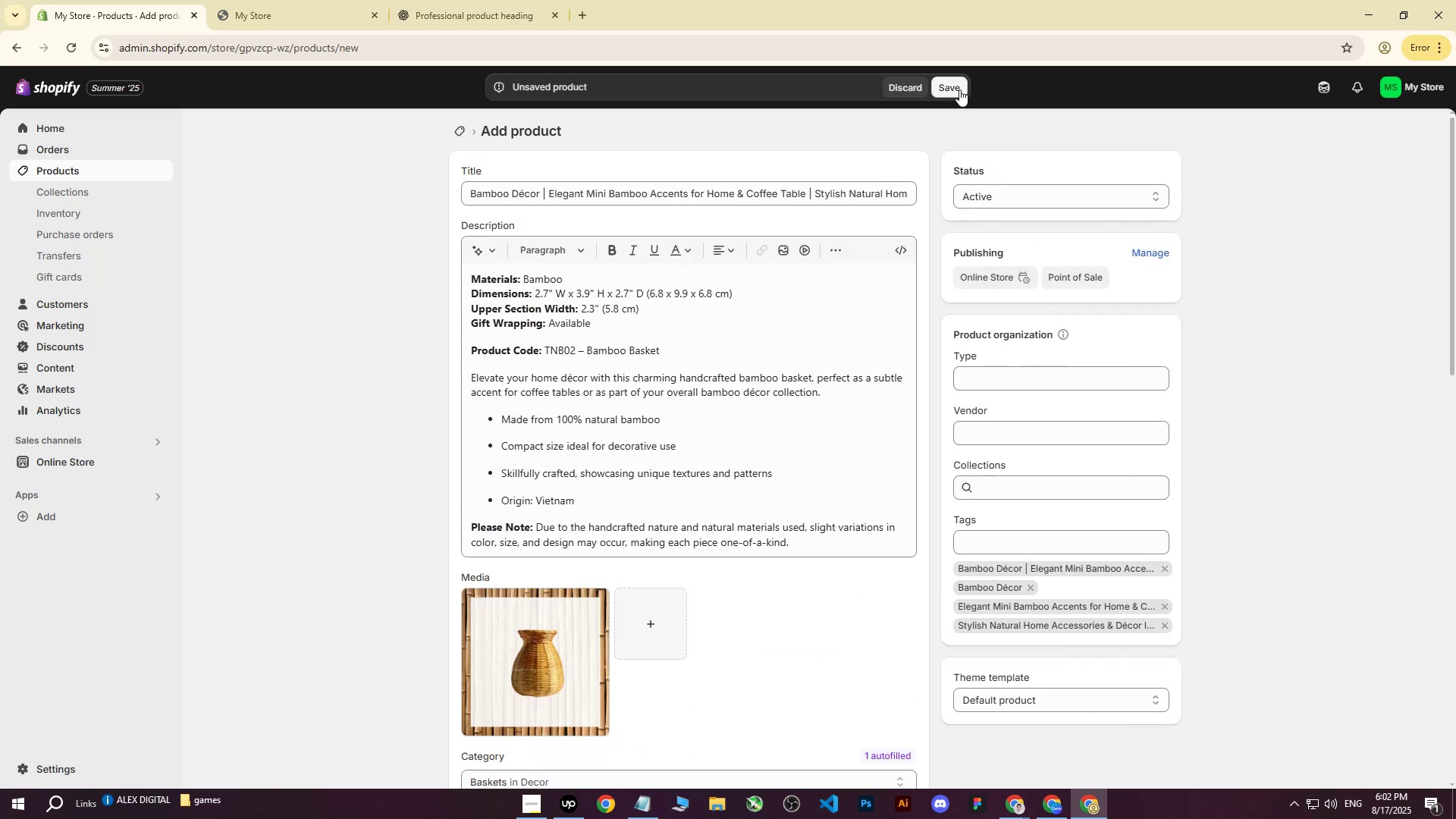 
left_click([959, 89])
 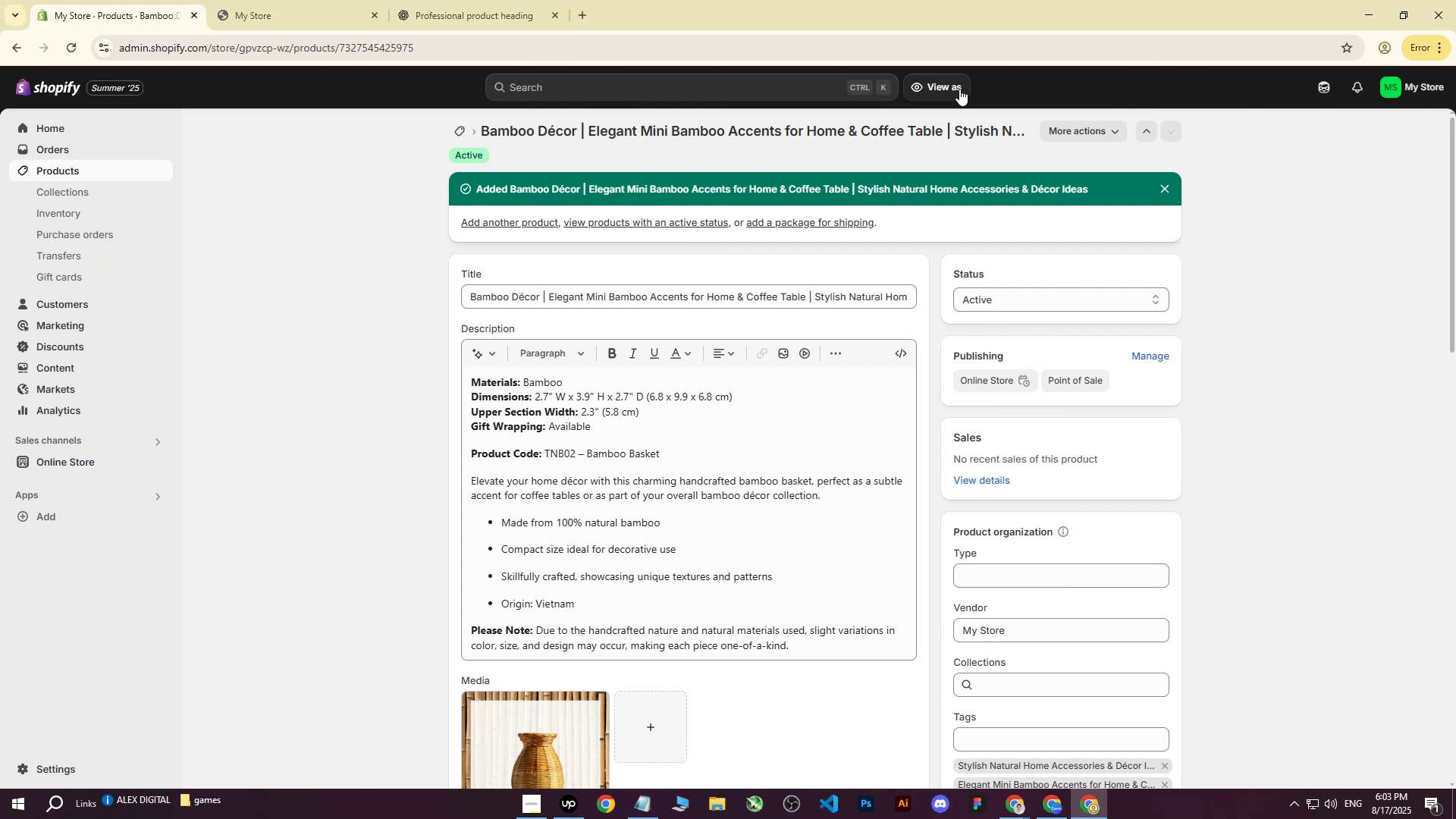 
wait(28.22)
 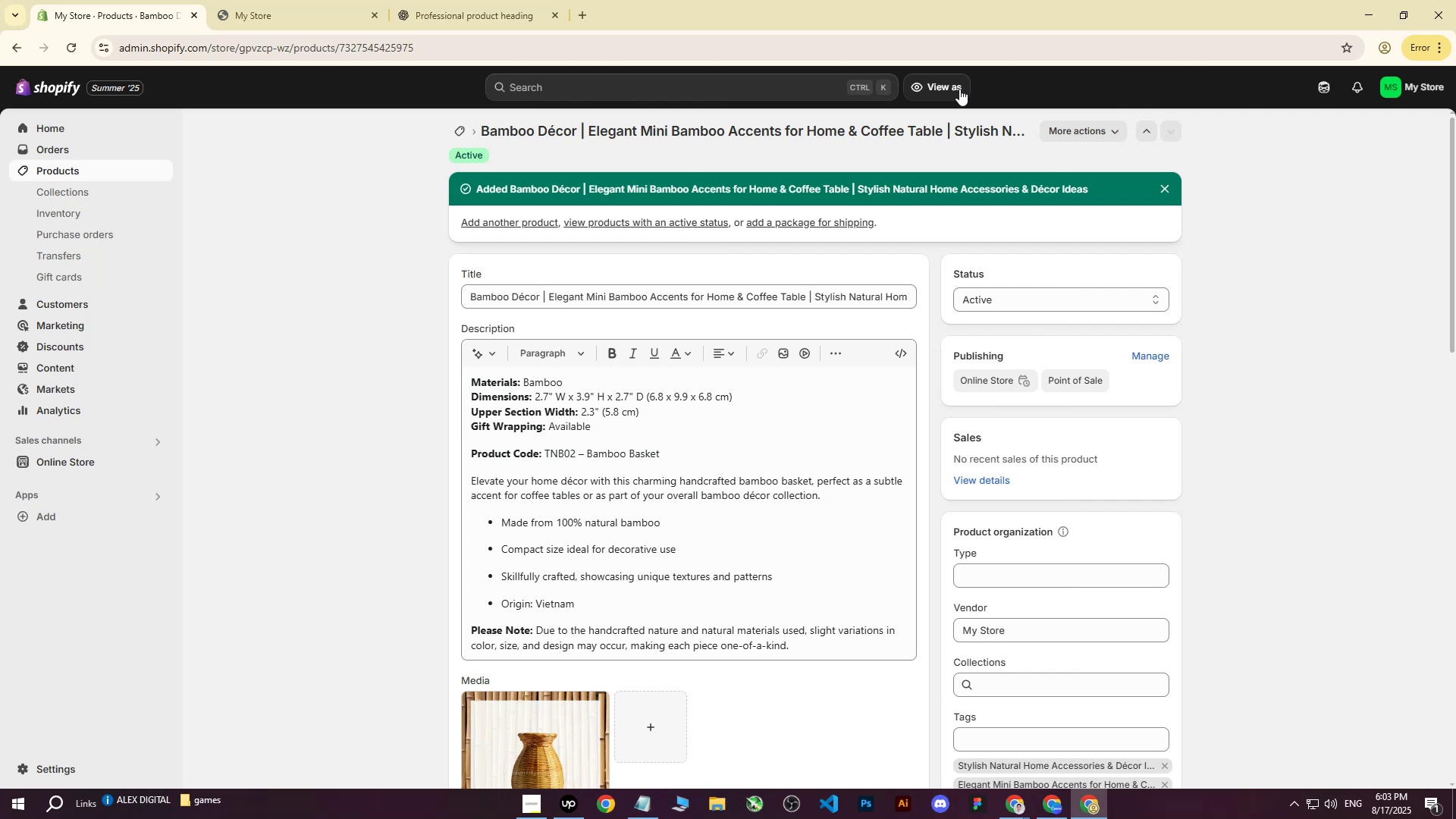 
left_click([377, 353])
 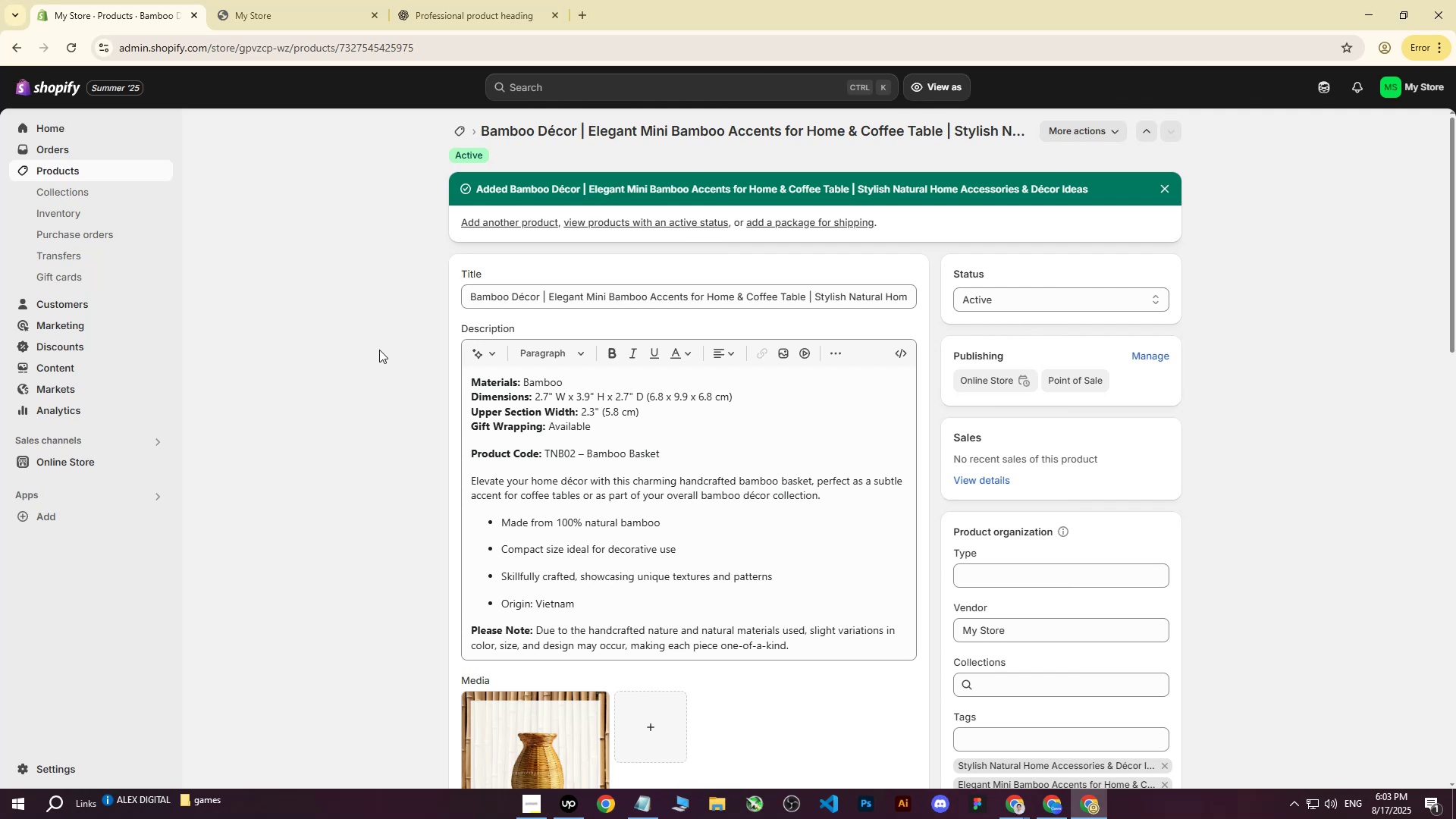 
scroll: coordinate [393, 351], scroll_direction: down, amount: 14.0
 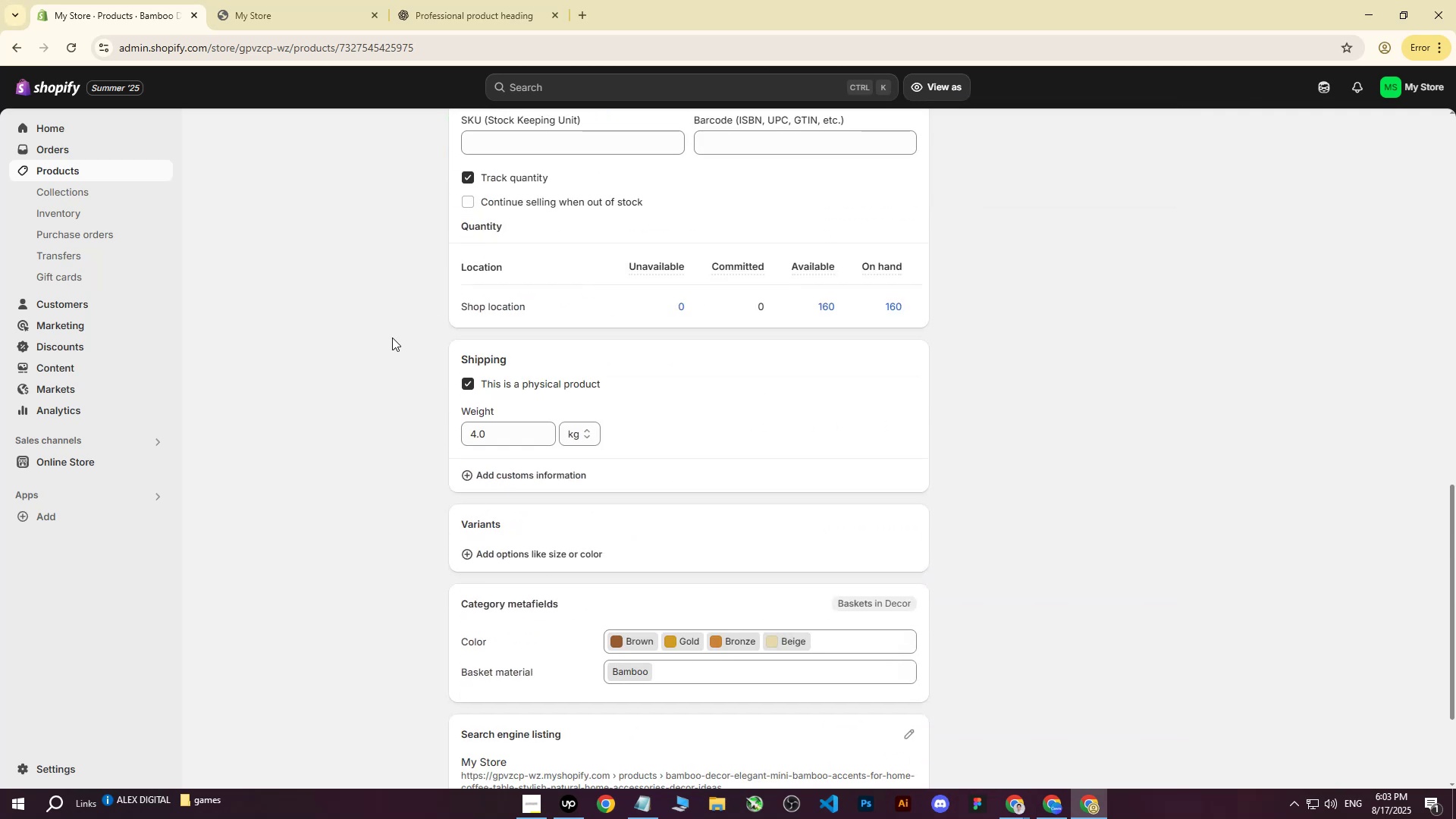 
scroll: coordinate [410, 359], scroll_direction: up, amount: 14.0
 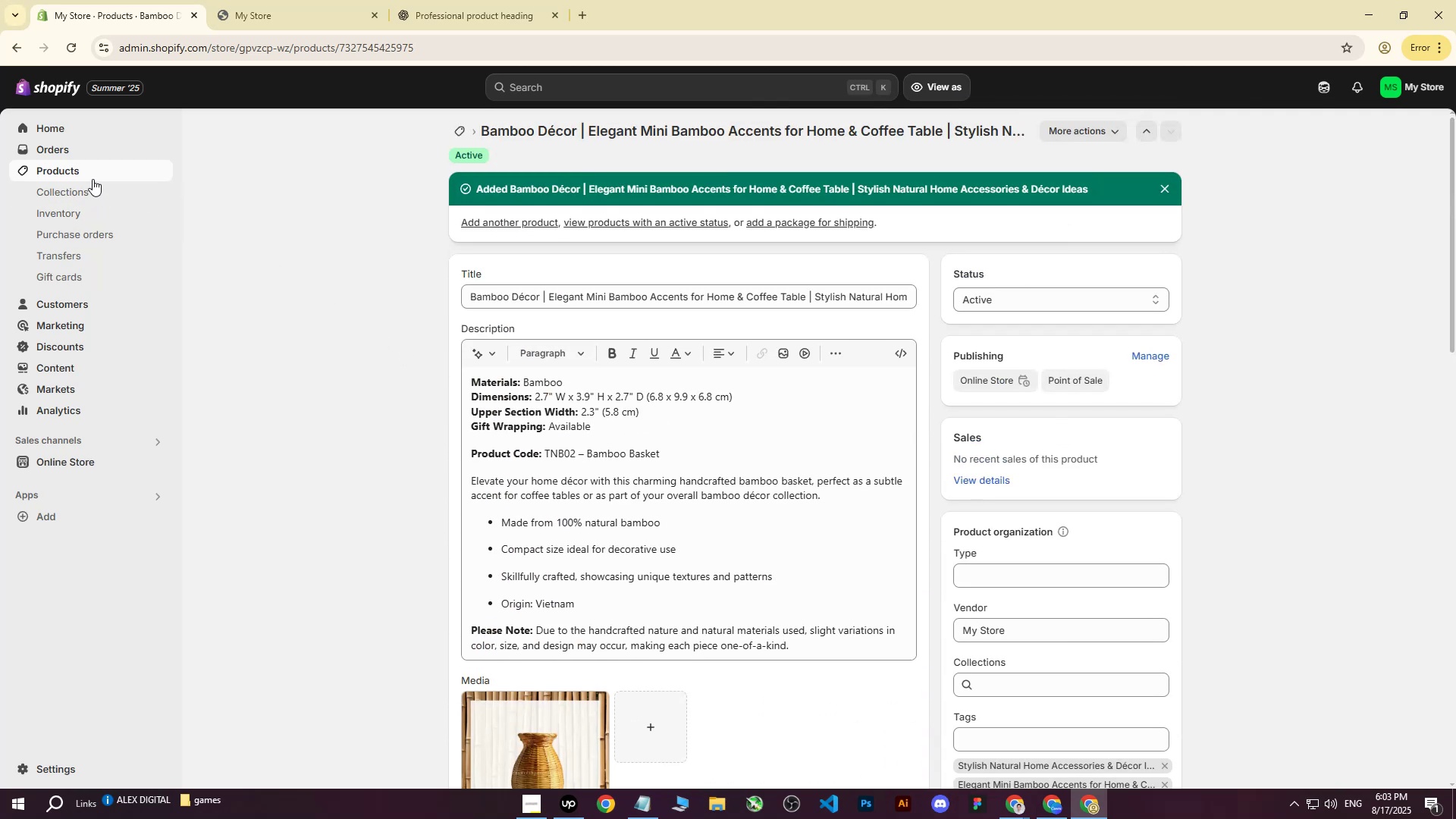 
left_click([91, 174])
 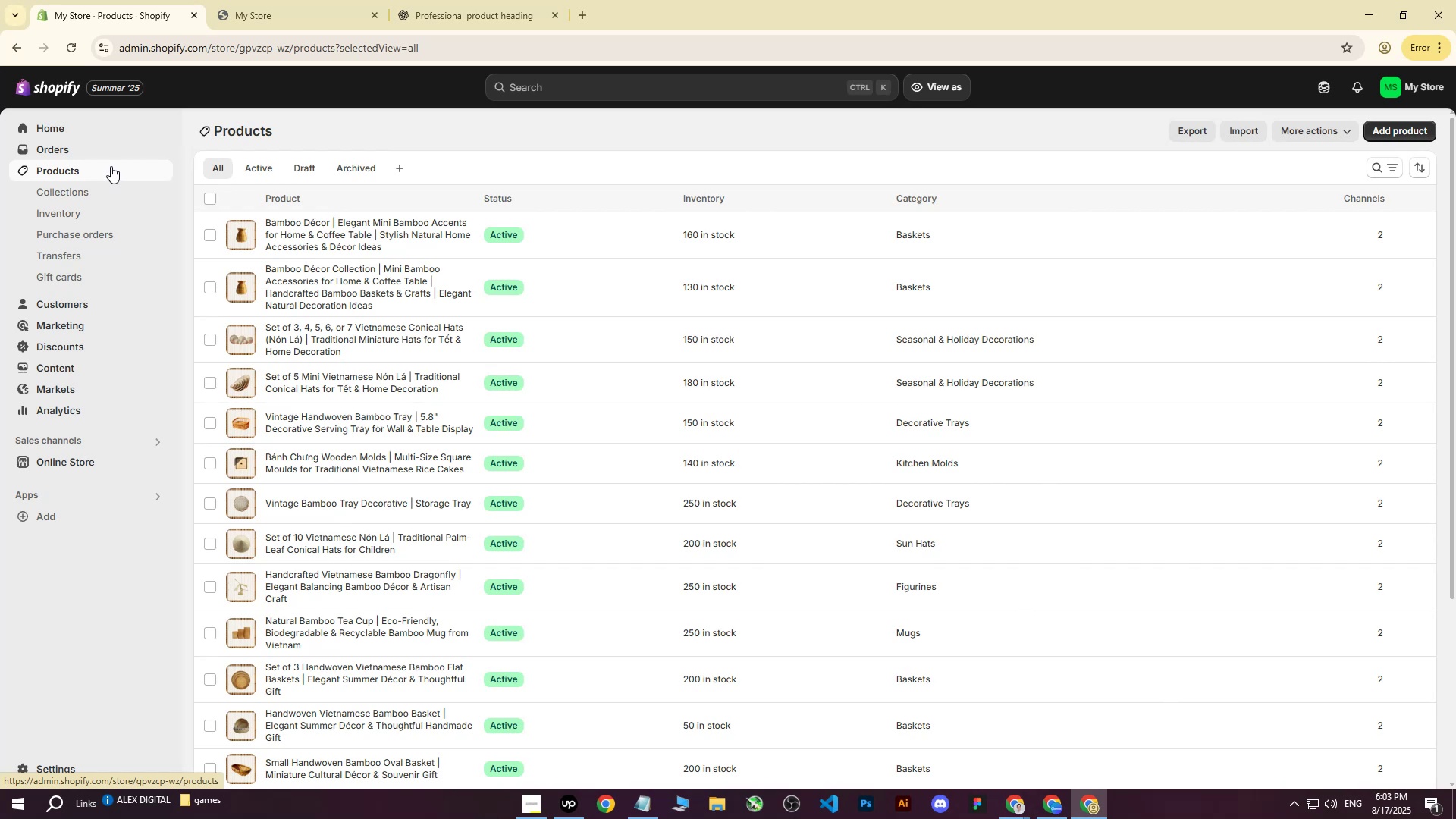 
wait(12.99)
 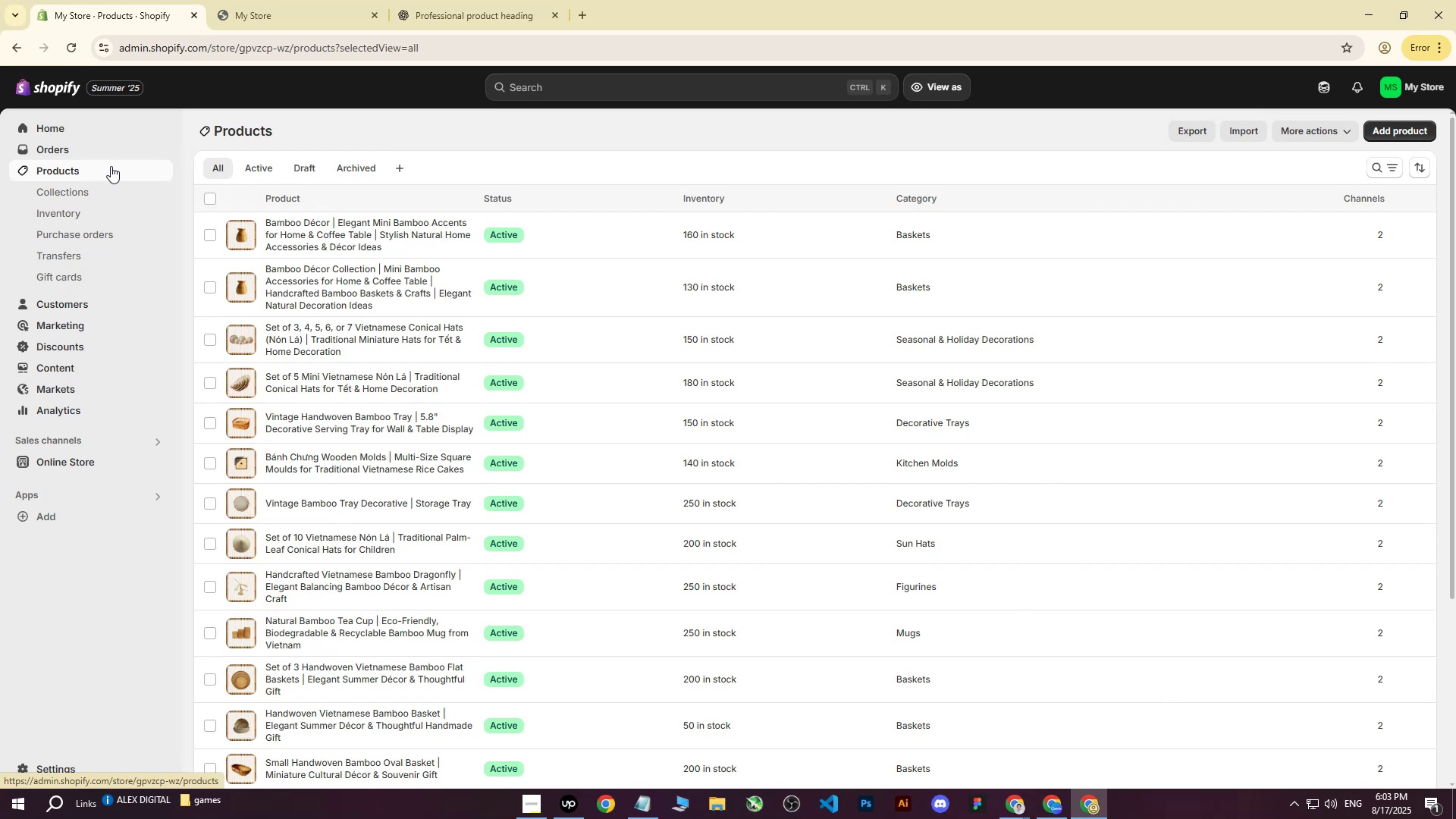 
left_click([1023, 808])
 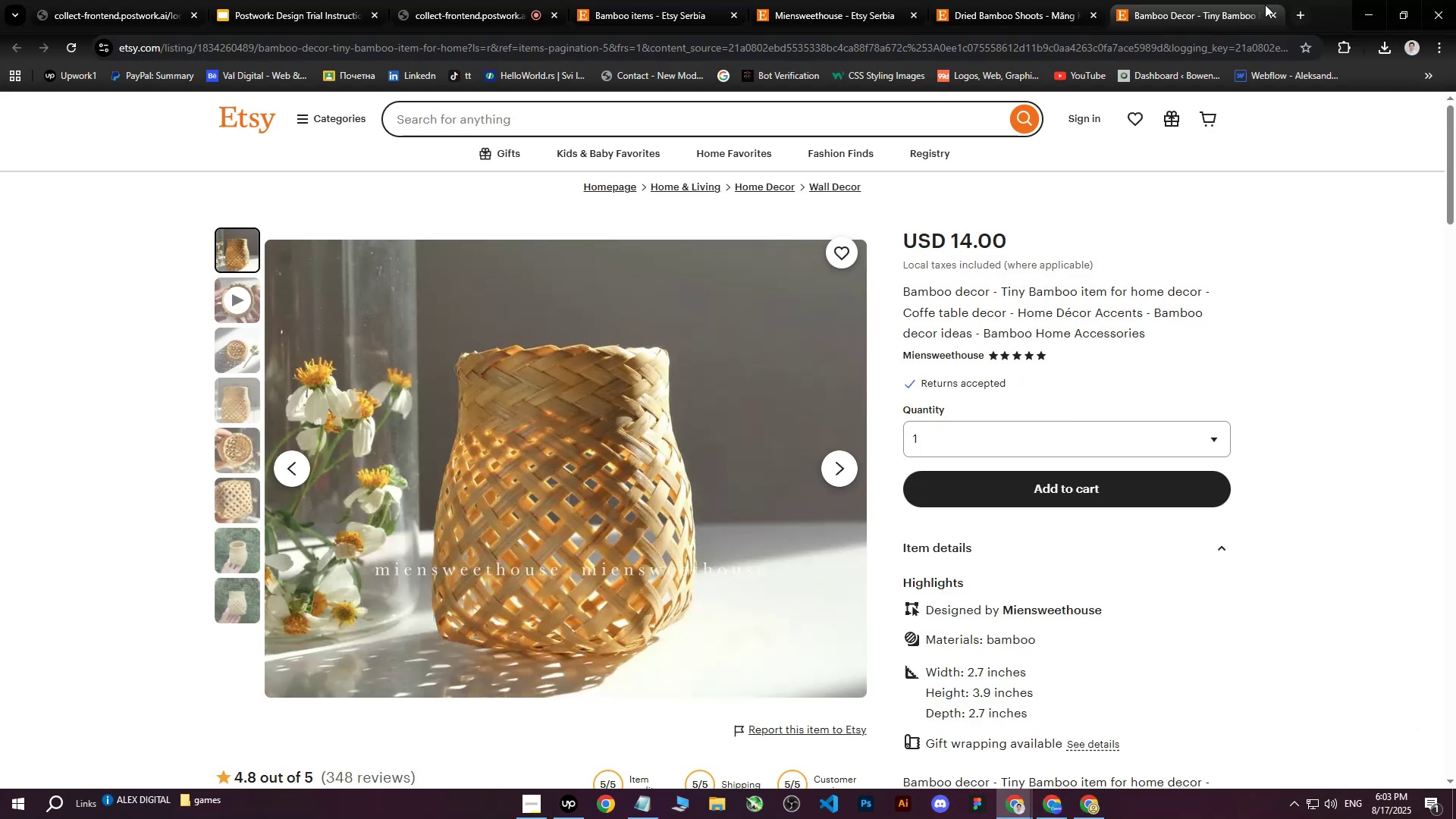 
left_click([1272, 20])
 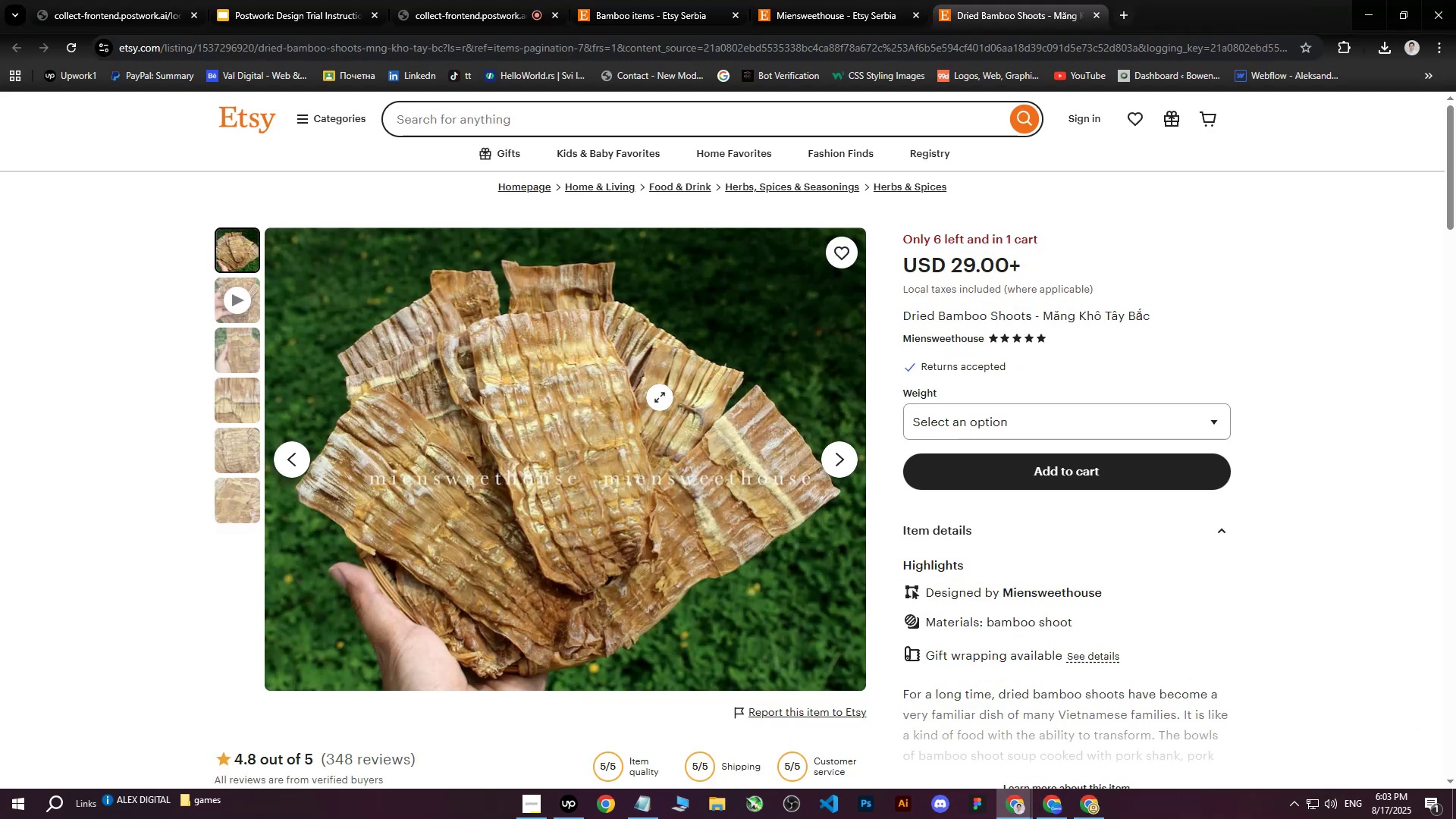 
right_click([568, 450])
 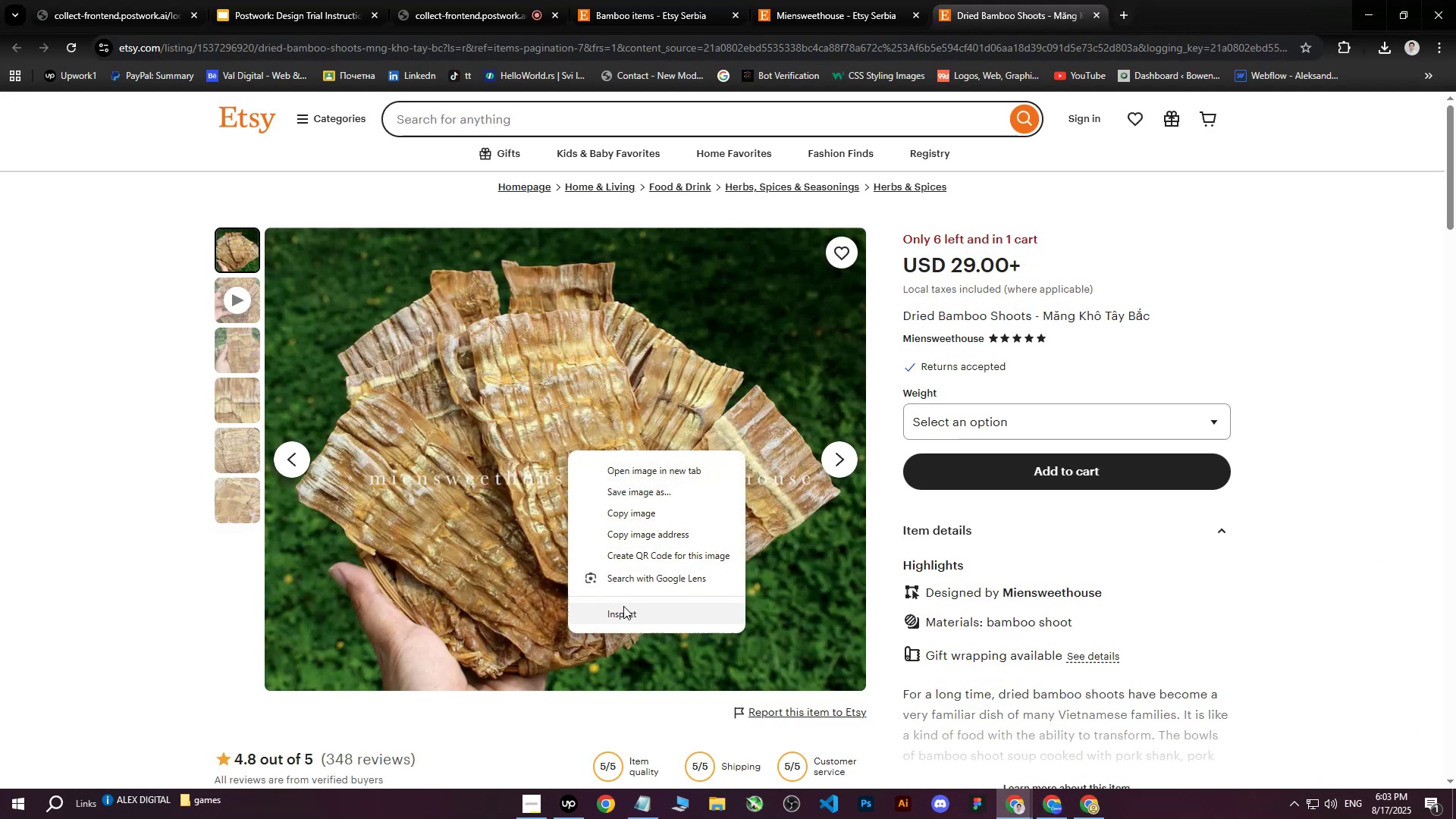 
left_click([622, 611])
 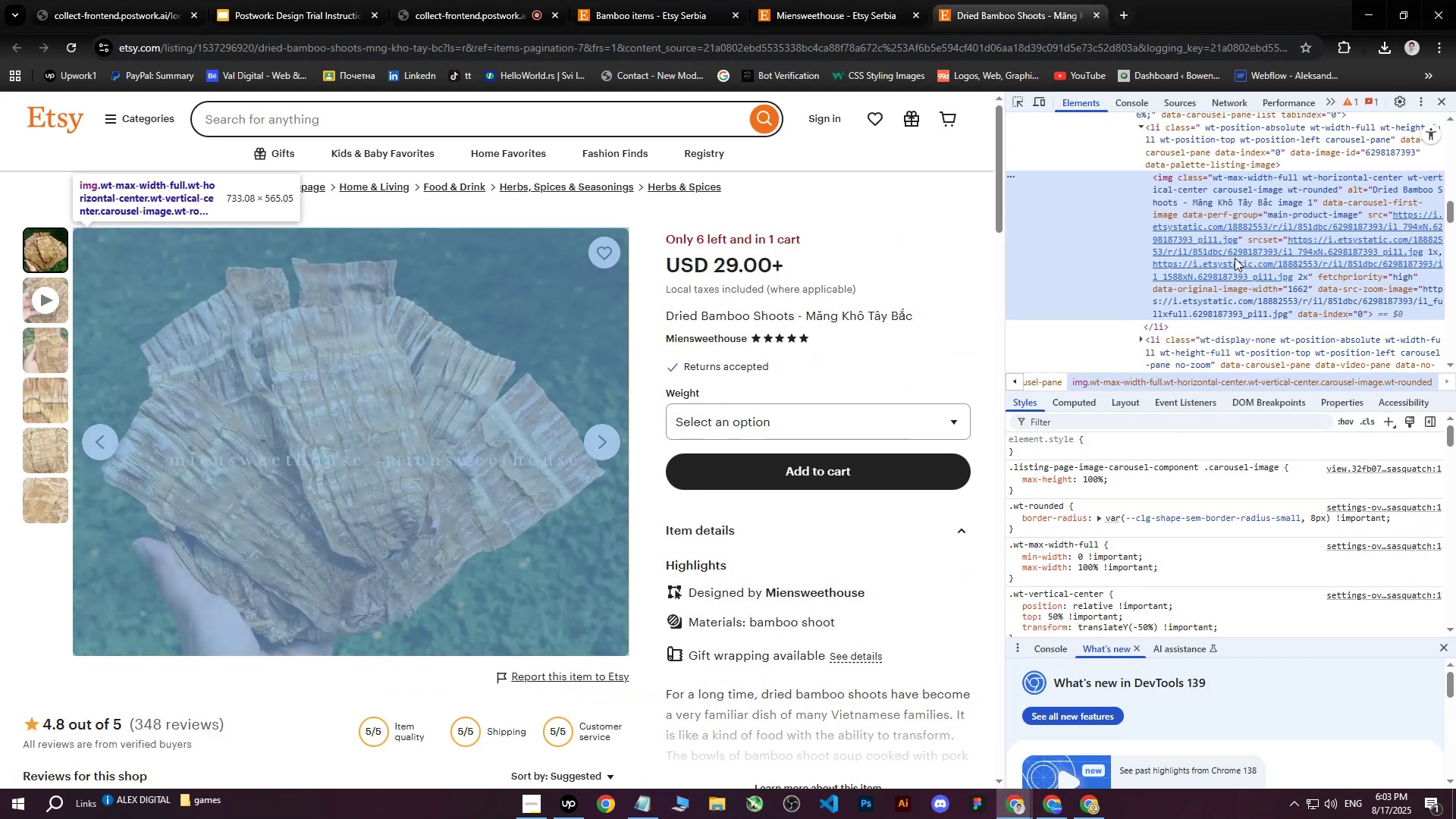 
double_click([1235, 258])
 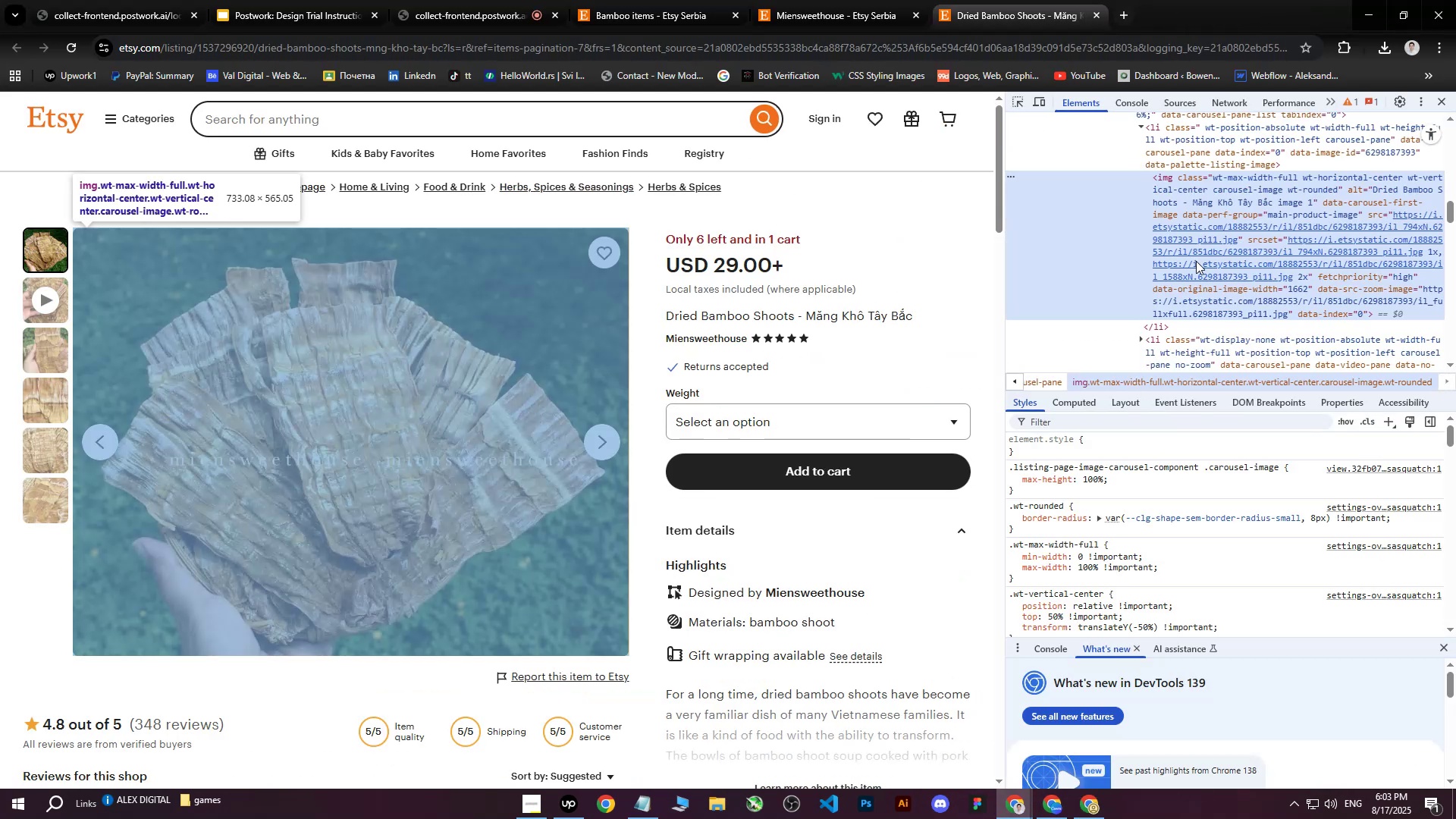 
triple_click([1194, 261])
 